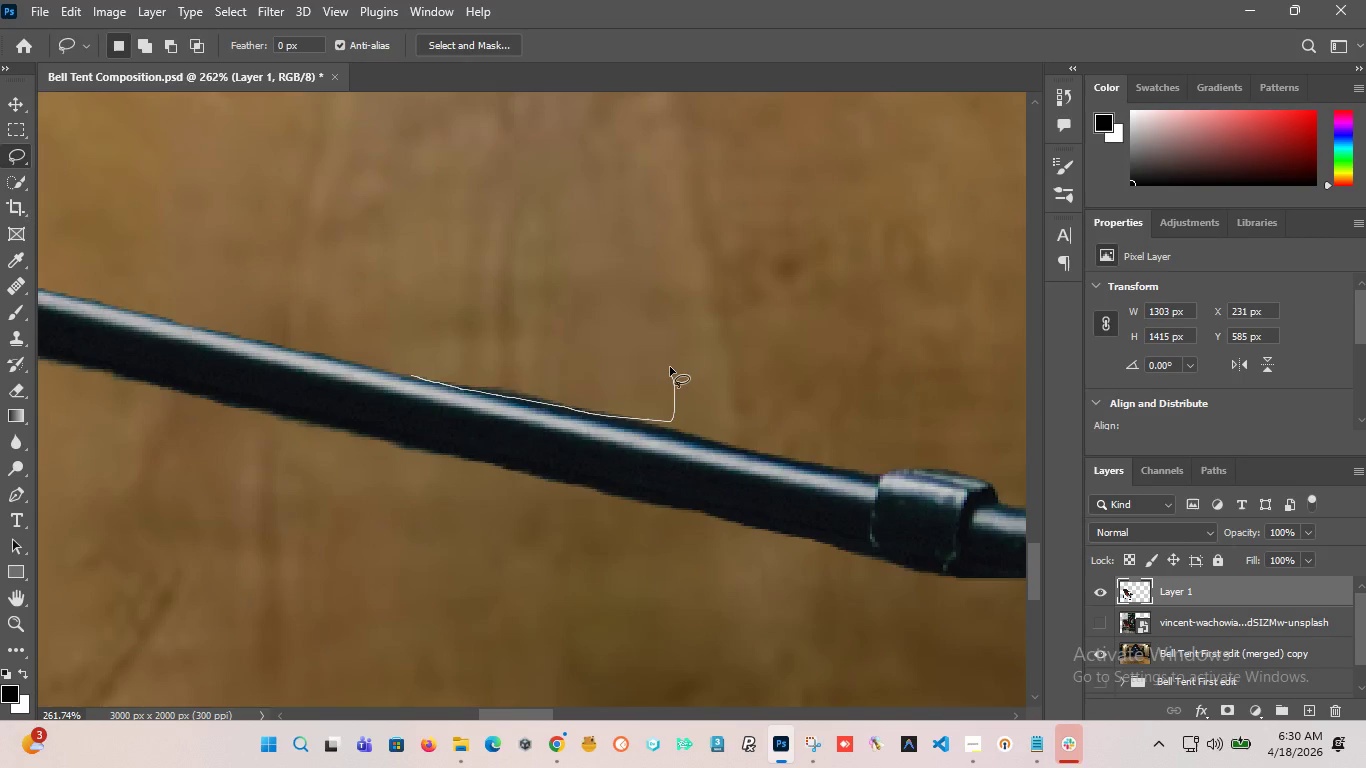 
hold_key(key=Delete, duration=18.25)
 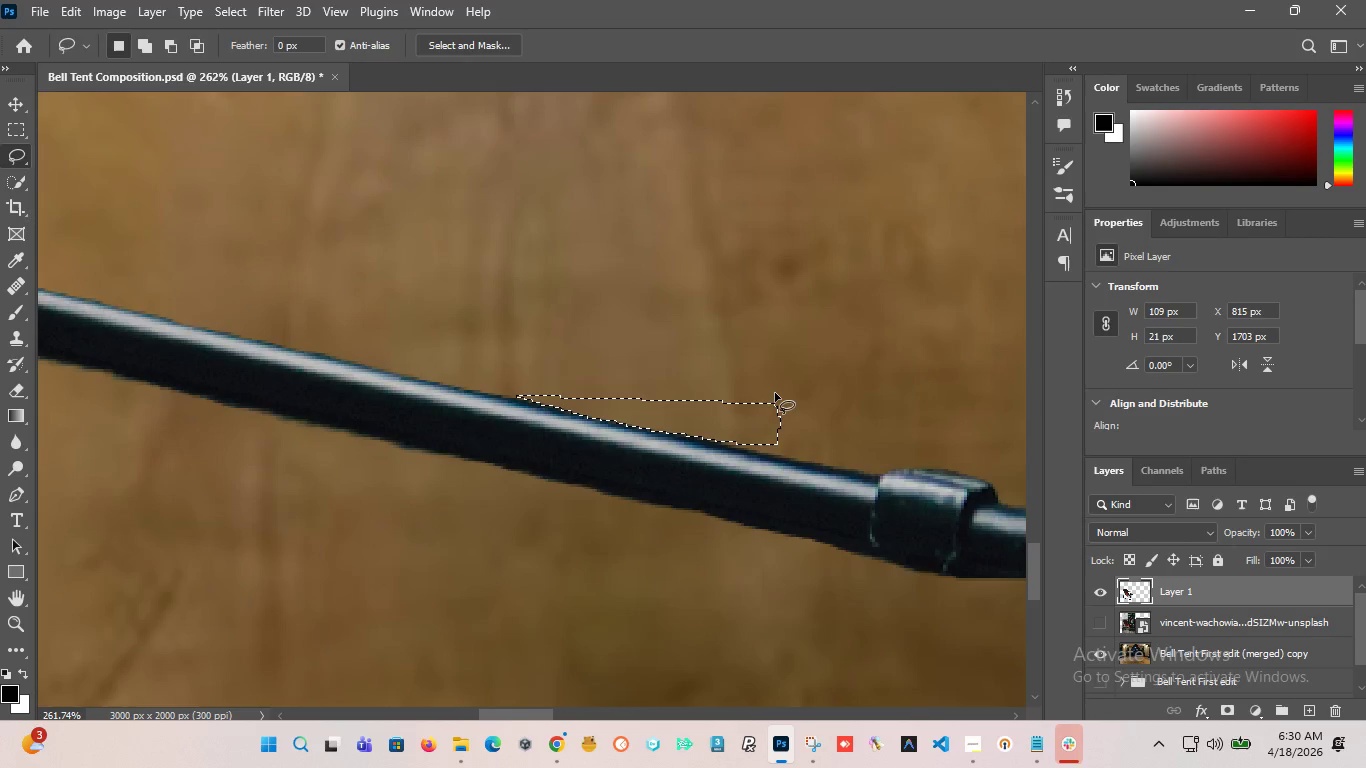 
left_click([508, 324])
 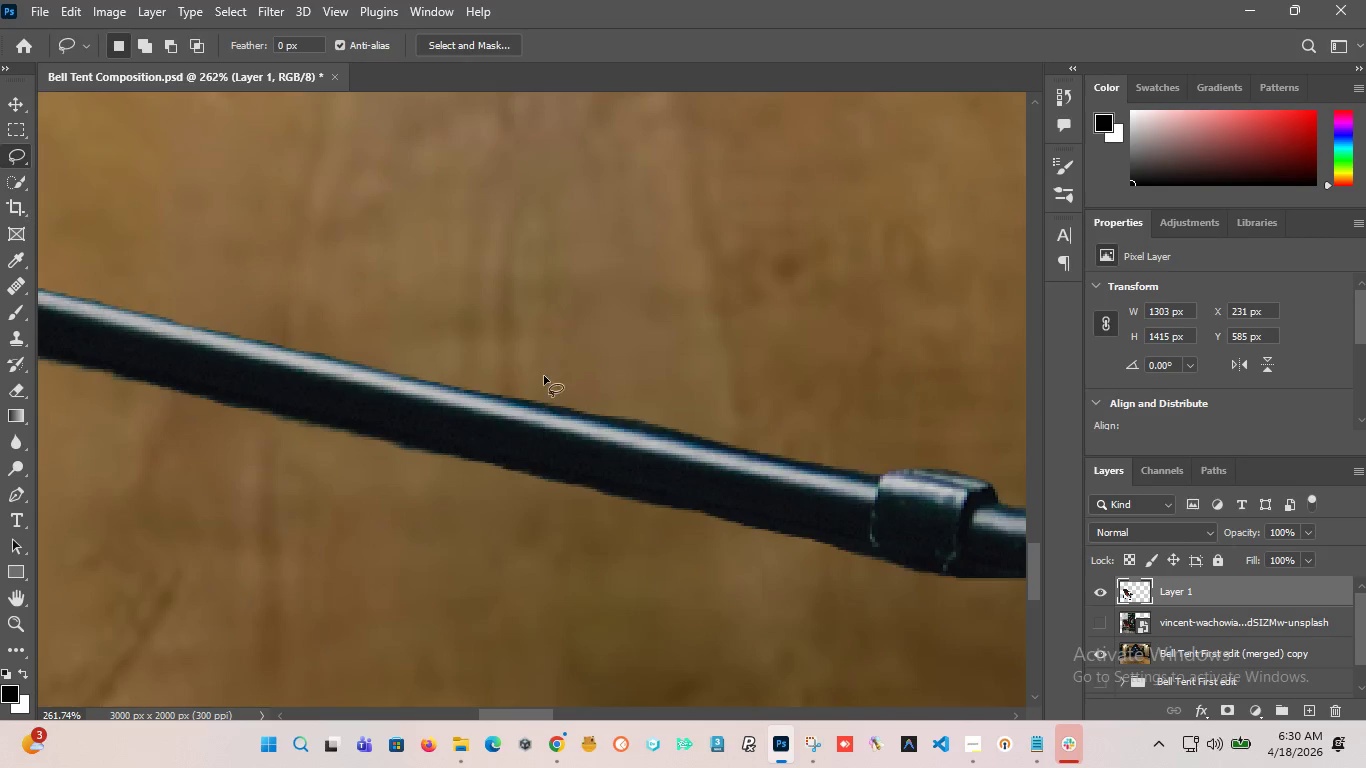 
left_click_drag(start_coordinate=[487, 391], to_coordinate=[576, 417])
 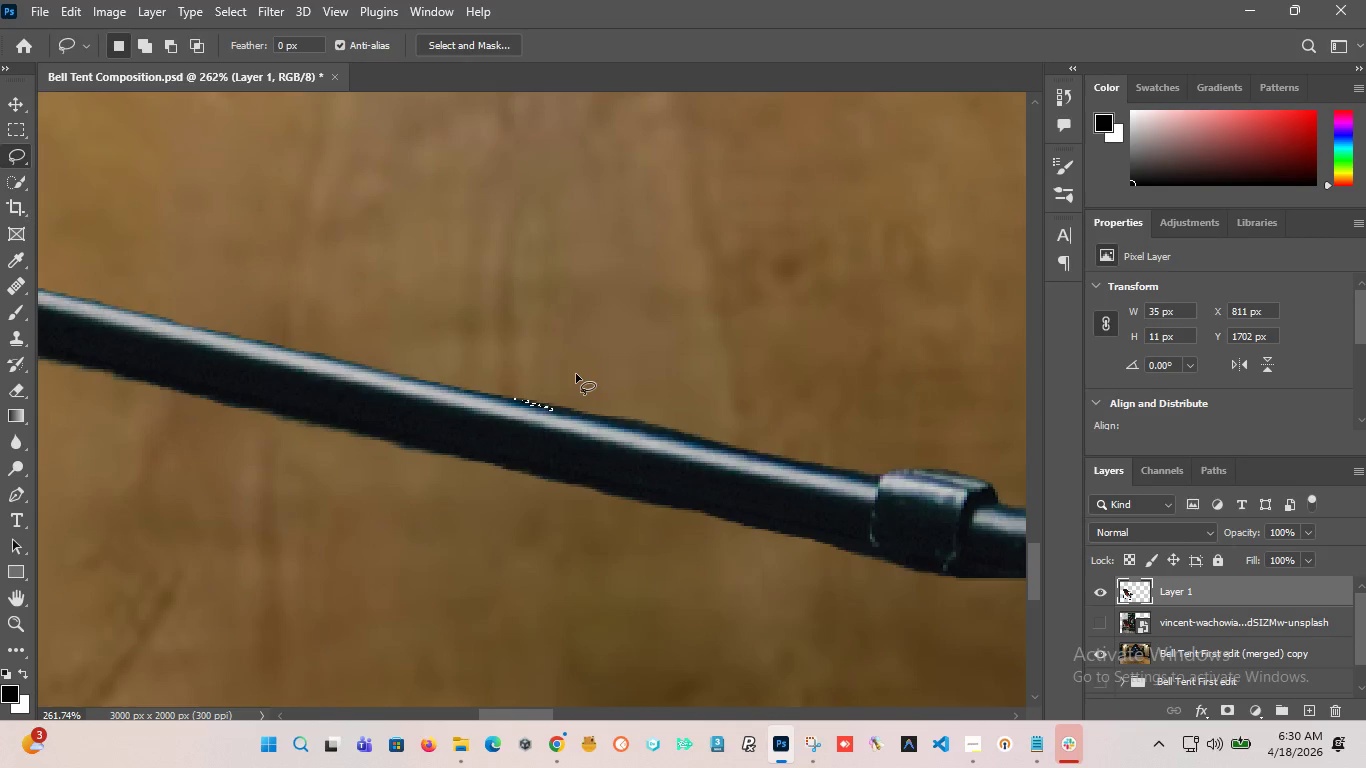 
left_click([576, 373])
 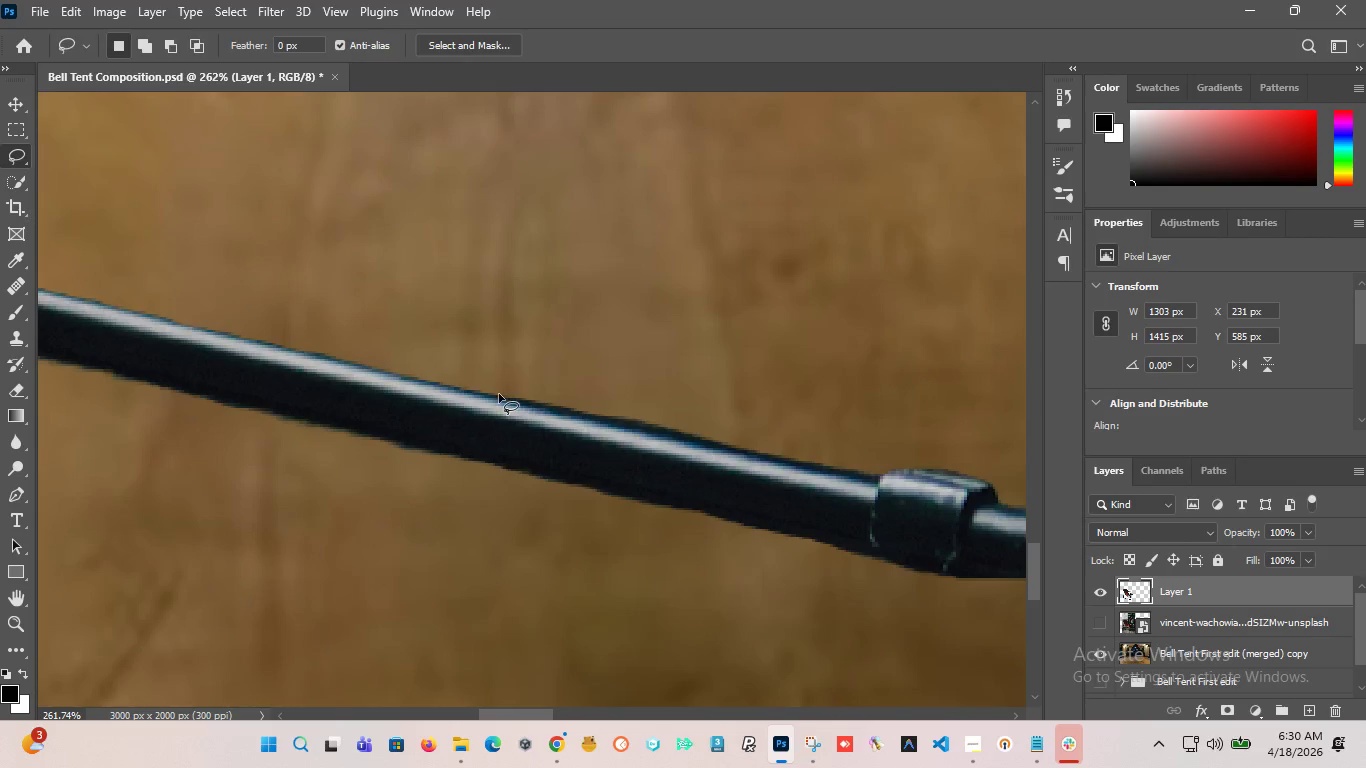 
left_click_drag(start_coordinate=[497, 394], to_coordinate=[775, 398])
 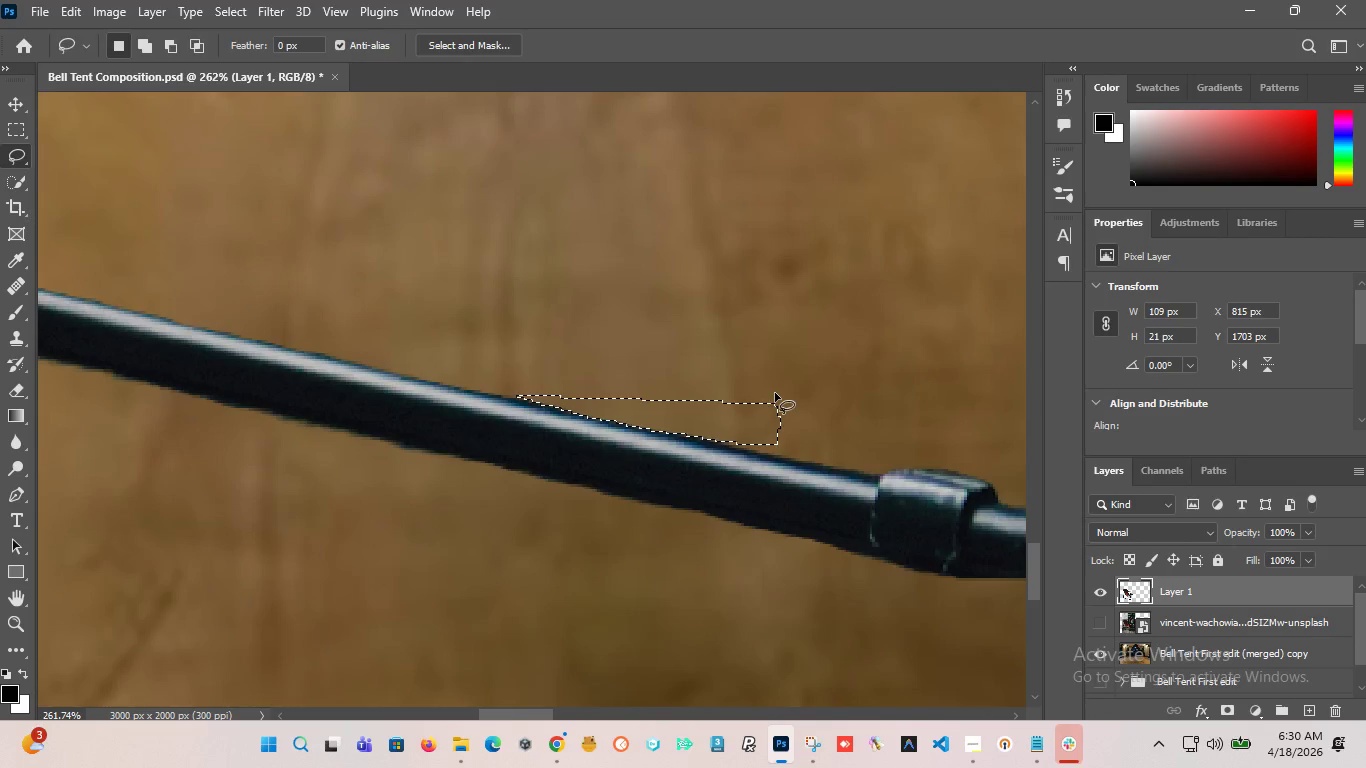 
left_click([689, 297])
 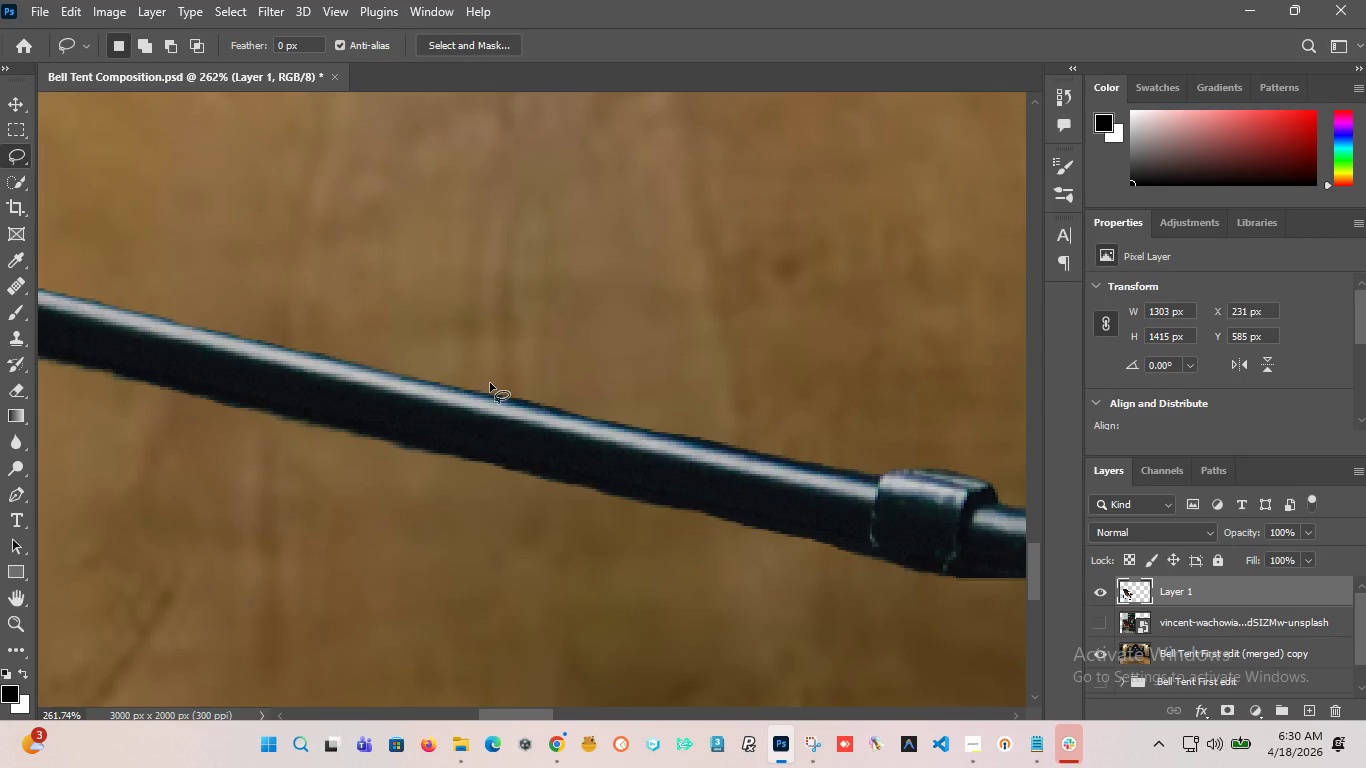 
left_click_drag(start_coordinate=[467, 384], to_coordinate=[556, 404])
 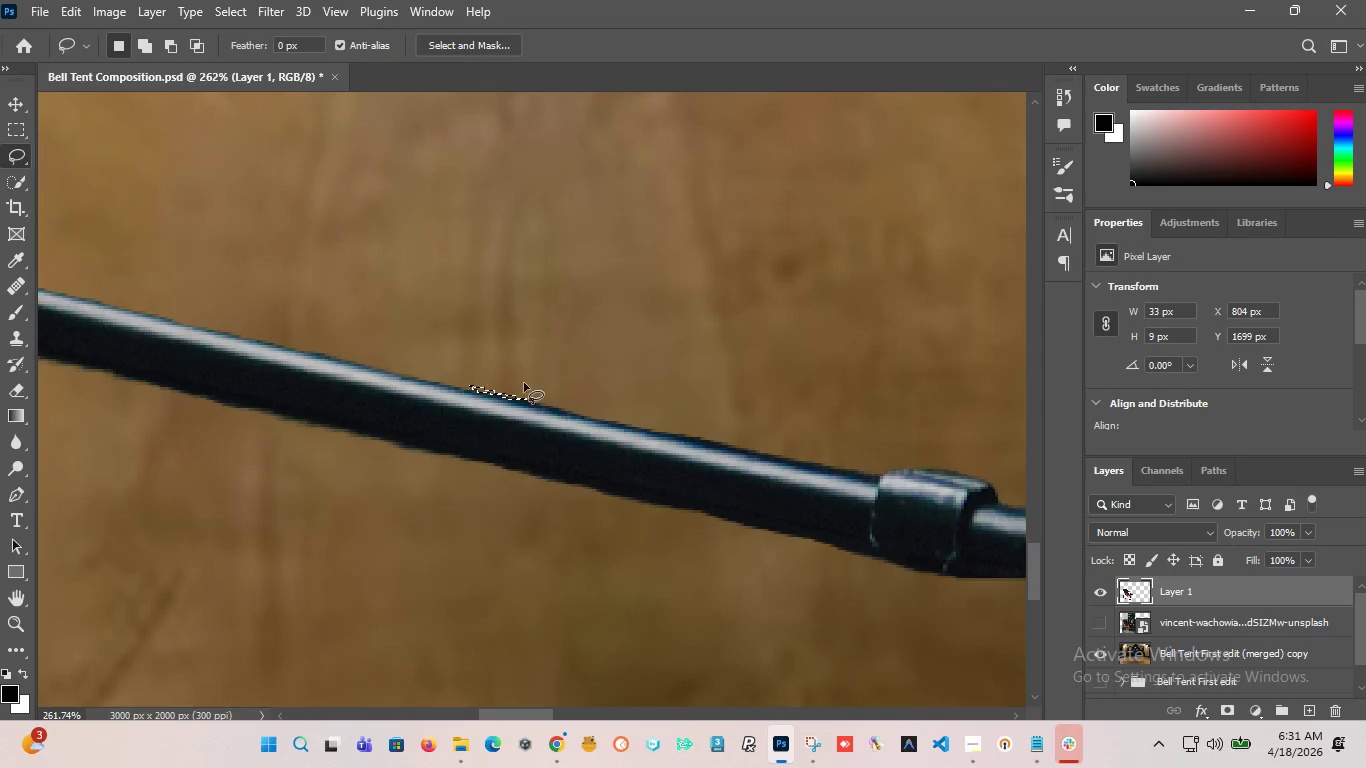 
left_click([491, 370])
 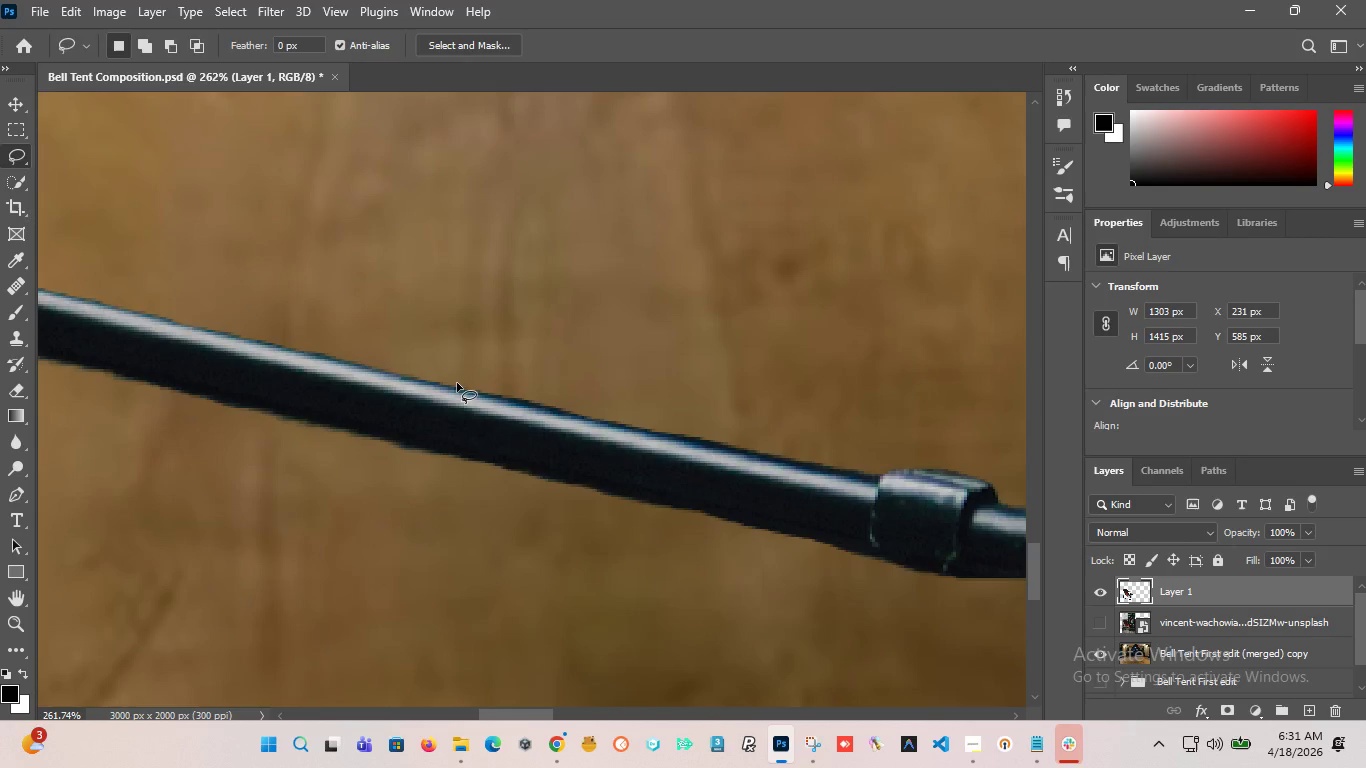 
left_click_drag(start_coordinate=[457, 383], to_coordinate=[607, 402])
 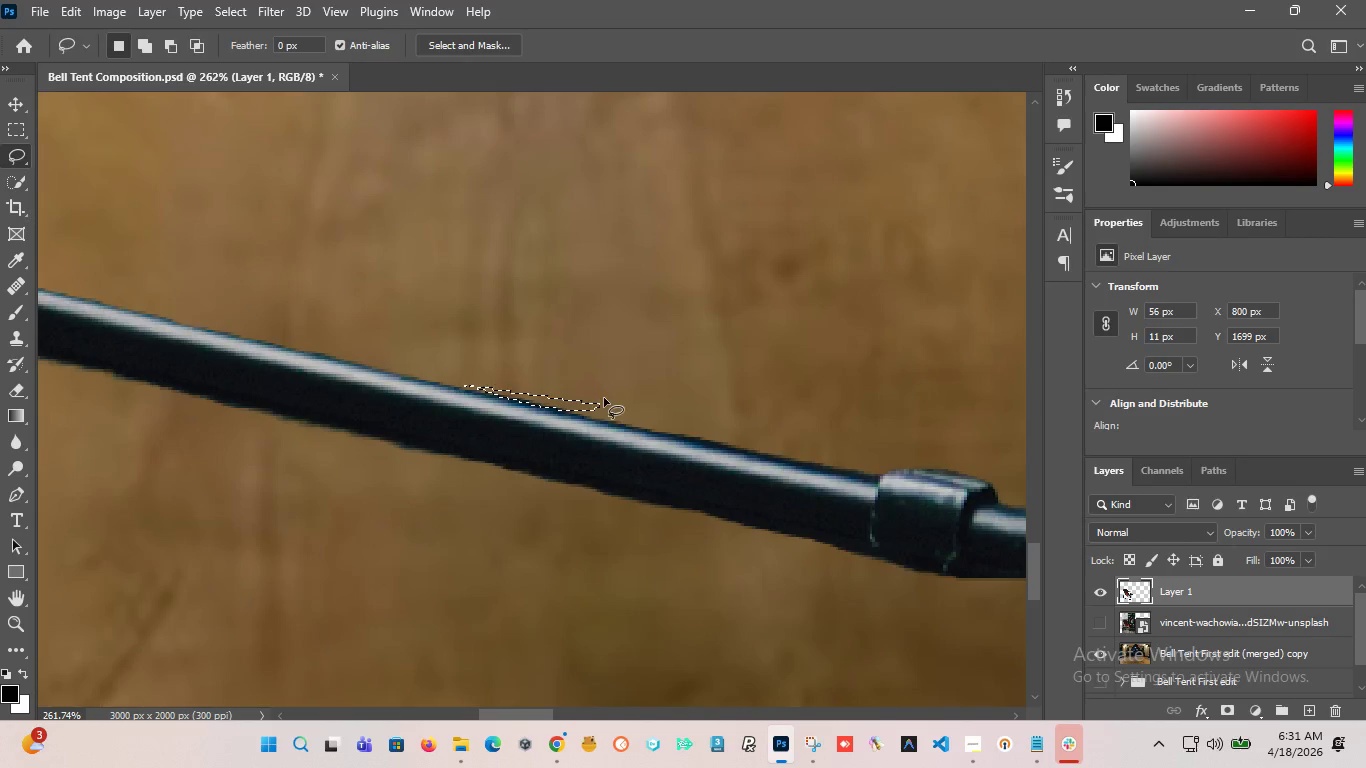 
key(Delete)
 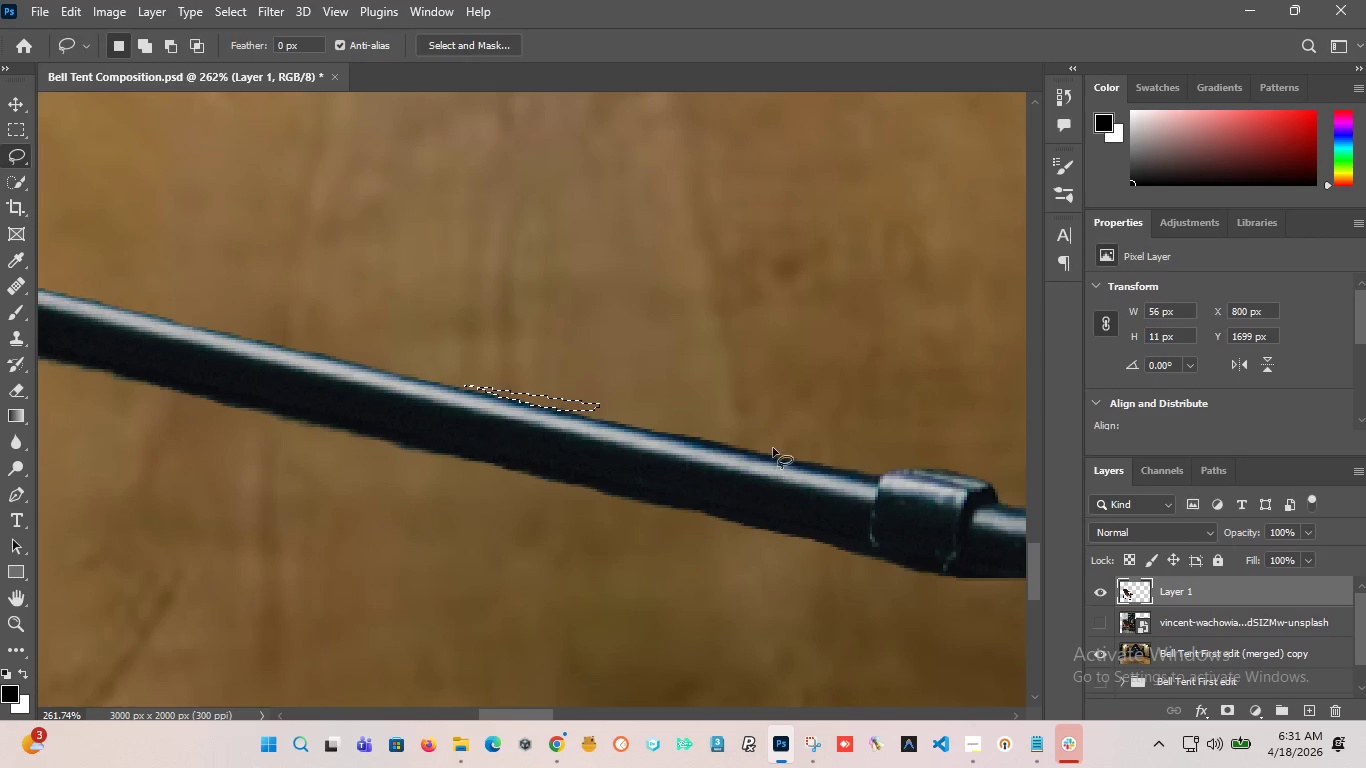 
left_click([719, 368])
 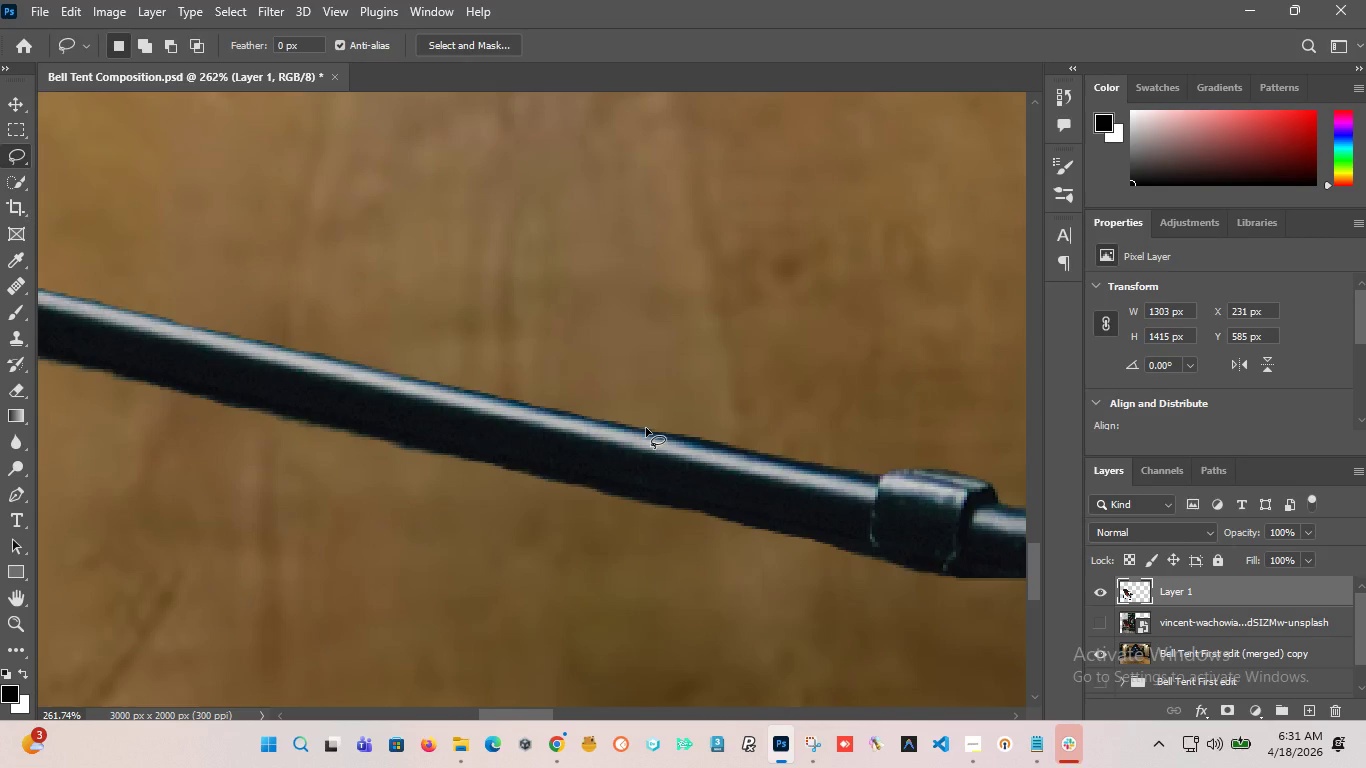 
left_click_drag(start_coordinate=[646, 428], to_coordinate=[789, 435])
 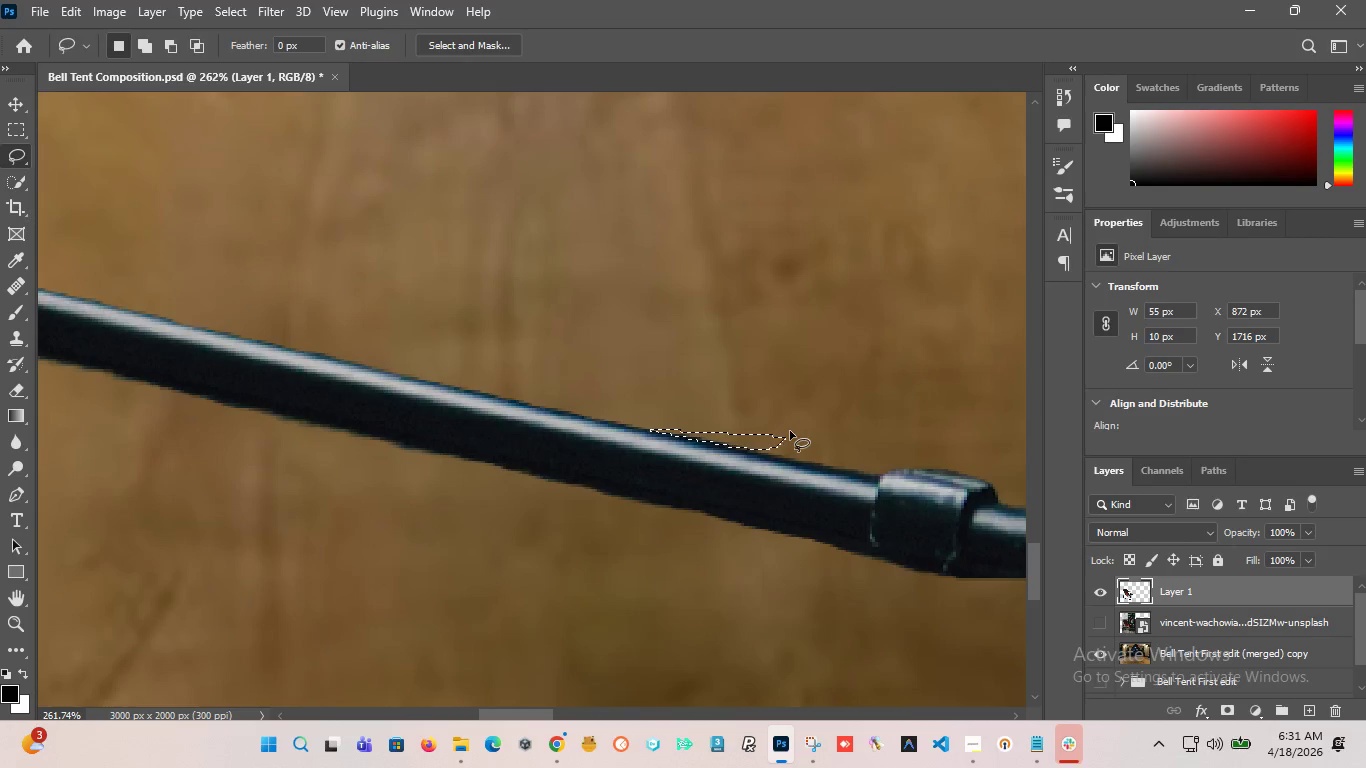 
key(Delete)
 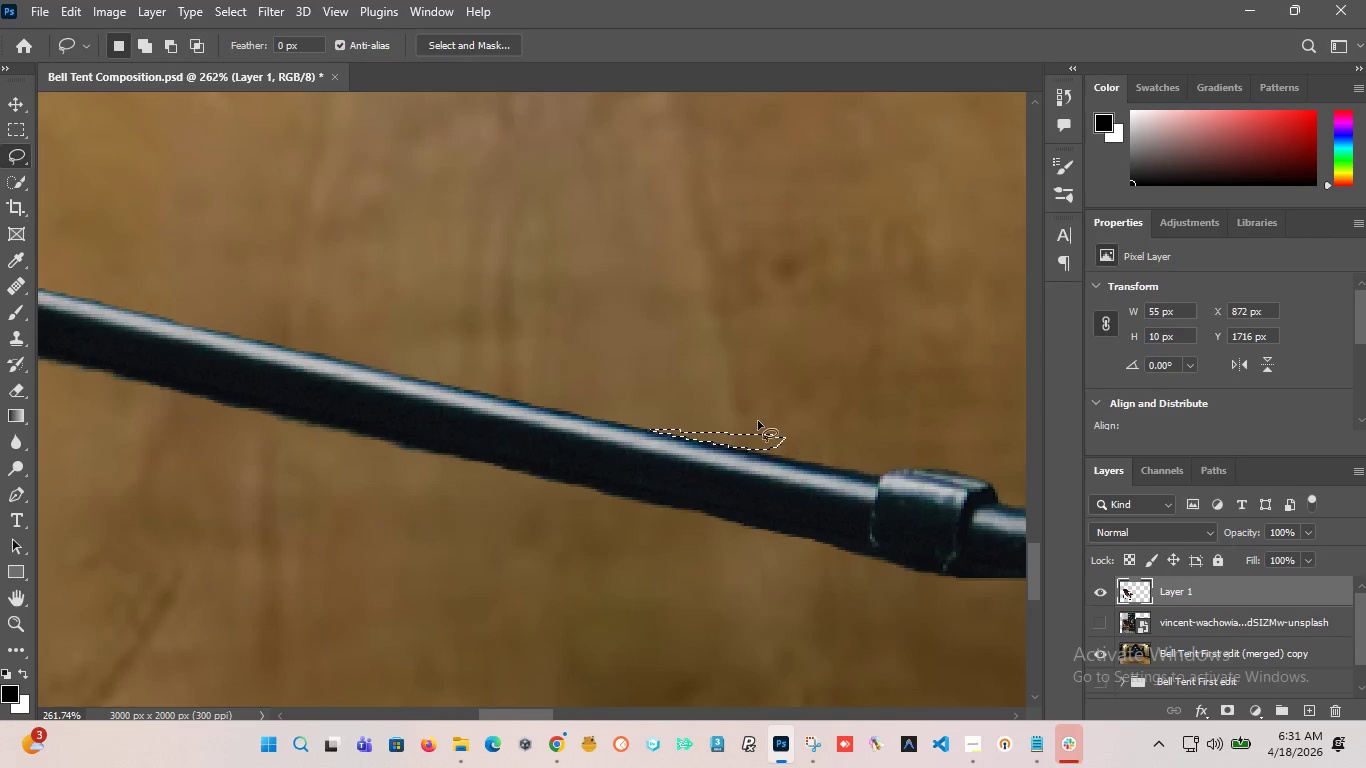 
left_click([723, 372])
 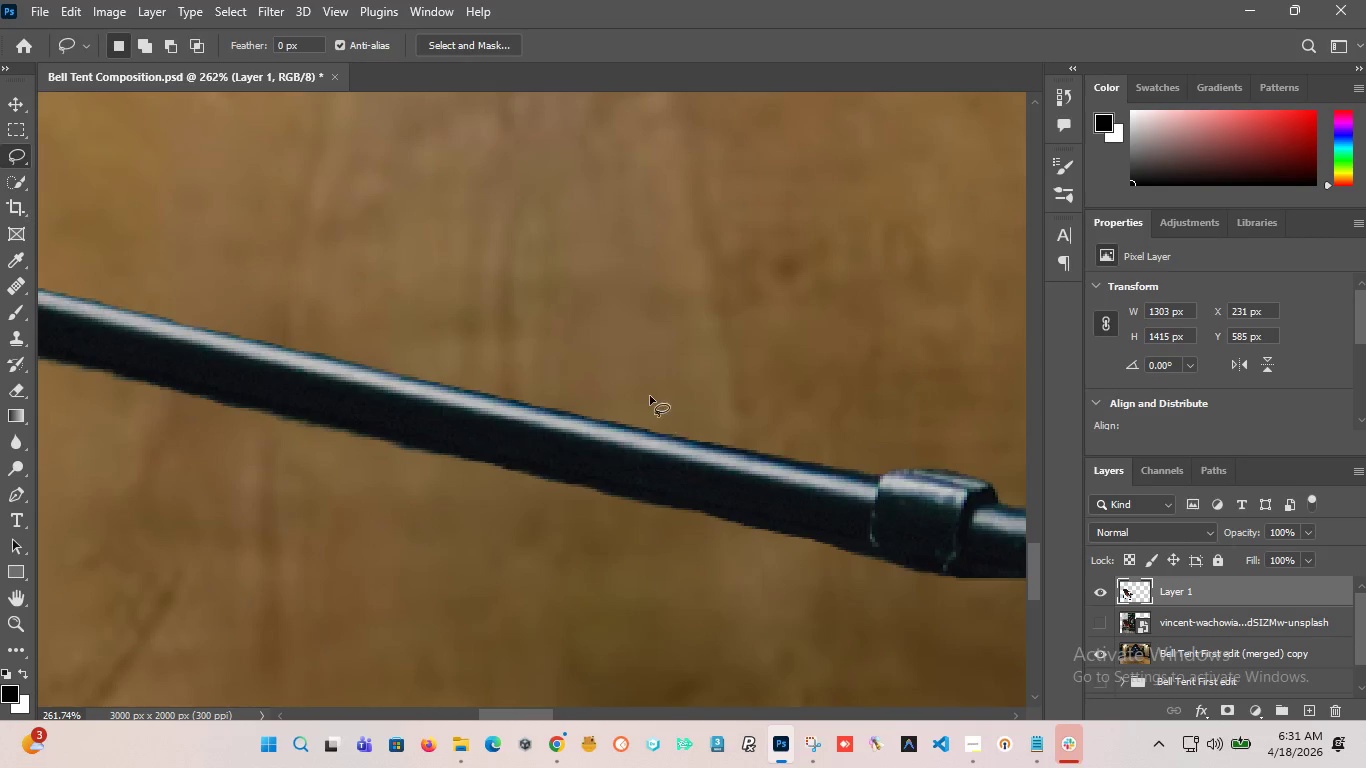 
hold_key(key=AltLeft, duration=2.56)
scroll: coordinate [604, 434], scroll_direction: up, amount: 1.0
 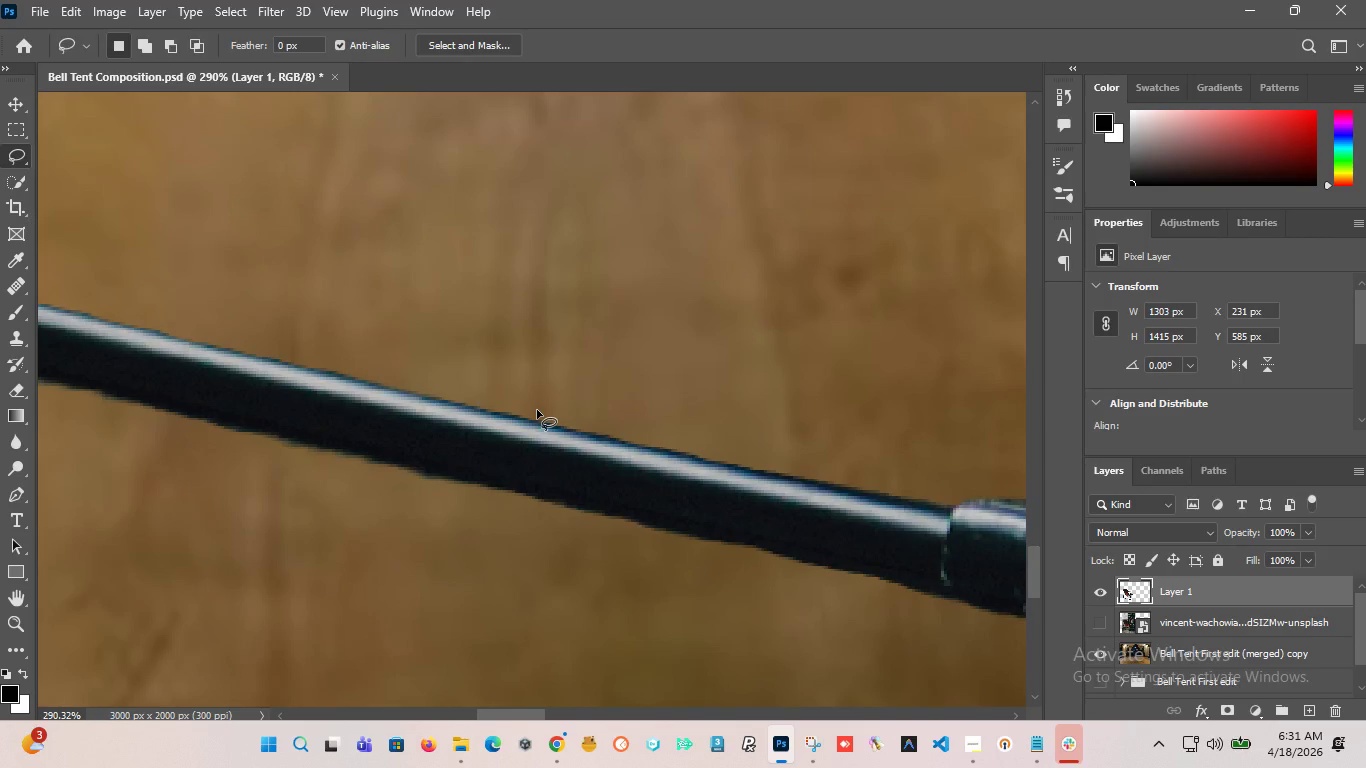 
hold_key(key=AltLeft, duration=3.78)
scroll: coordinate [537, 393], scroll_direction: down, amount: 20.0
 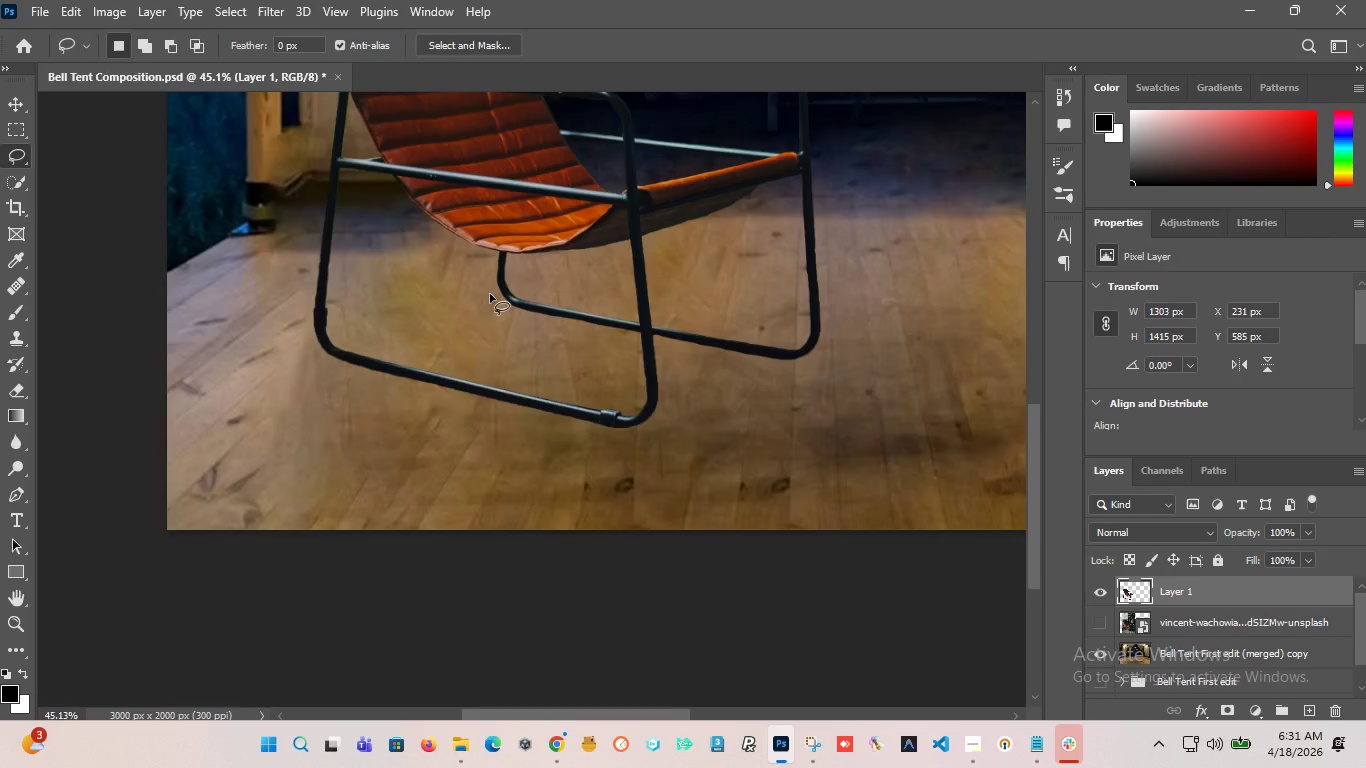 
scroll: coordinate [498, 258], scroll_direction: up, amount: 19.0
 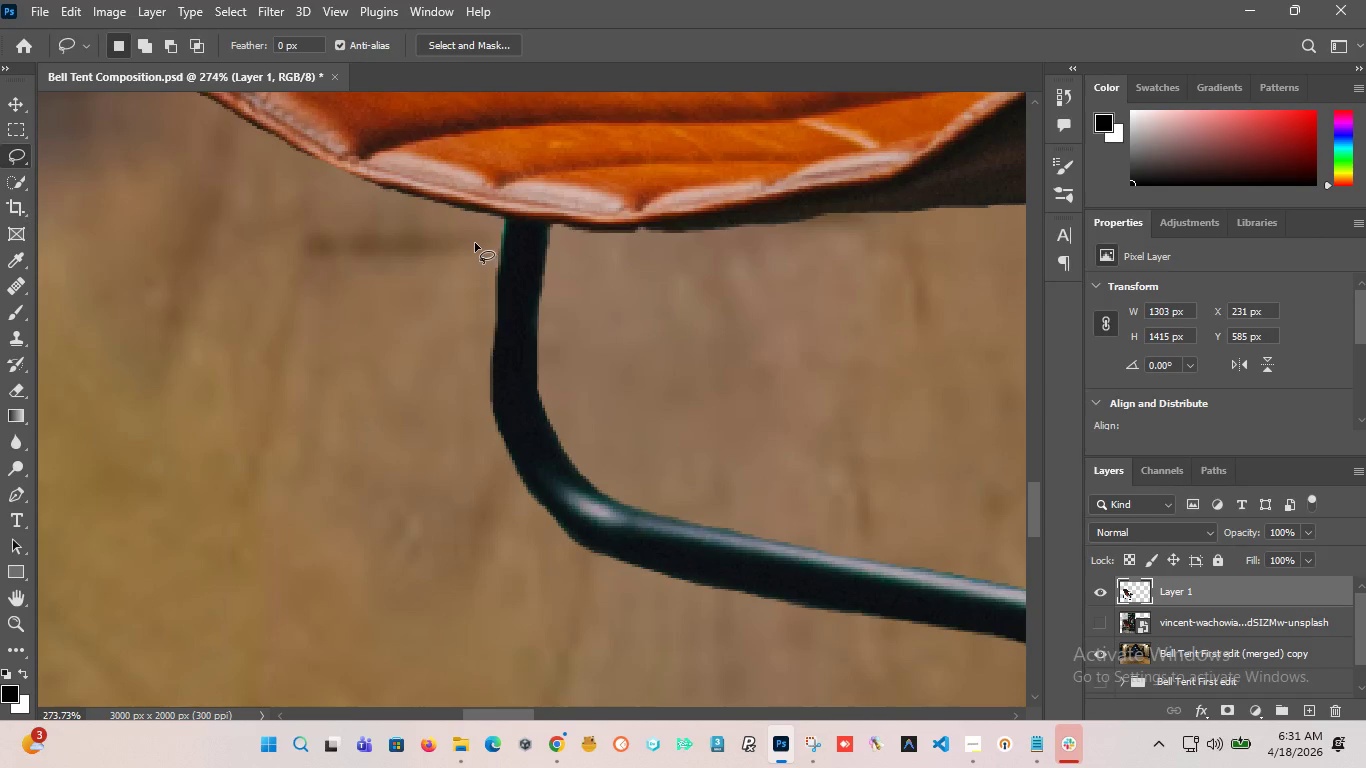 
left_click_drag(start_coordinate=[475, 243], to_coordinate=[485, 227])
 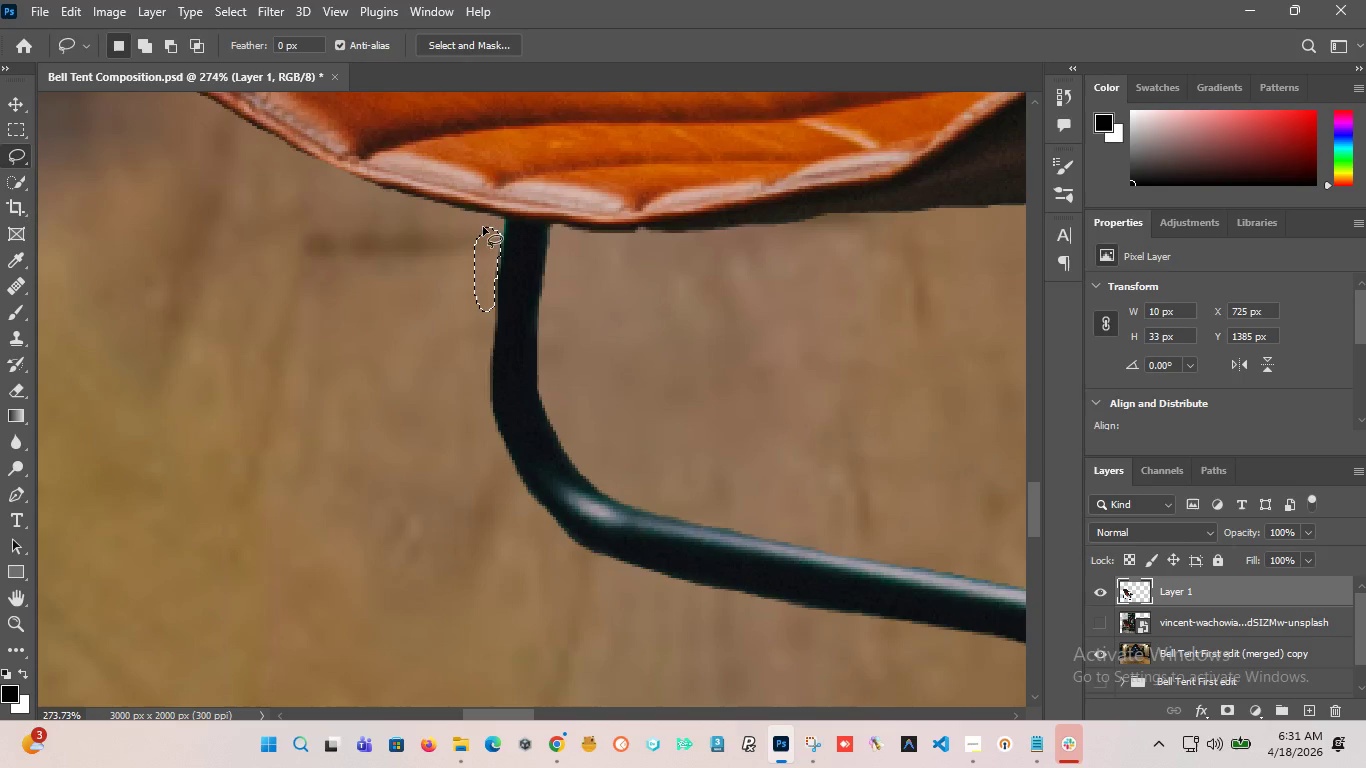 
key(Delete)
 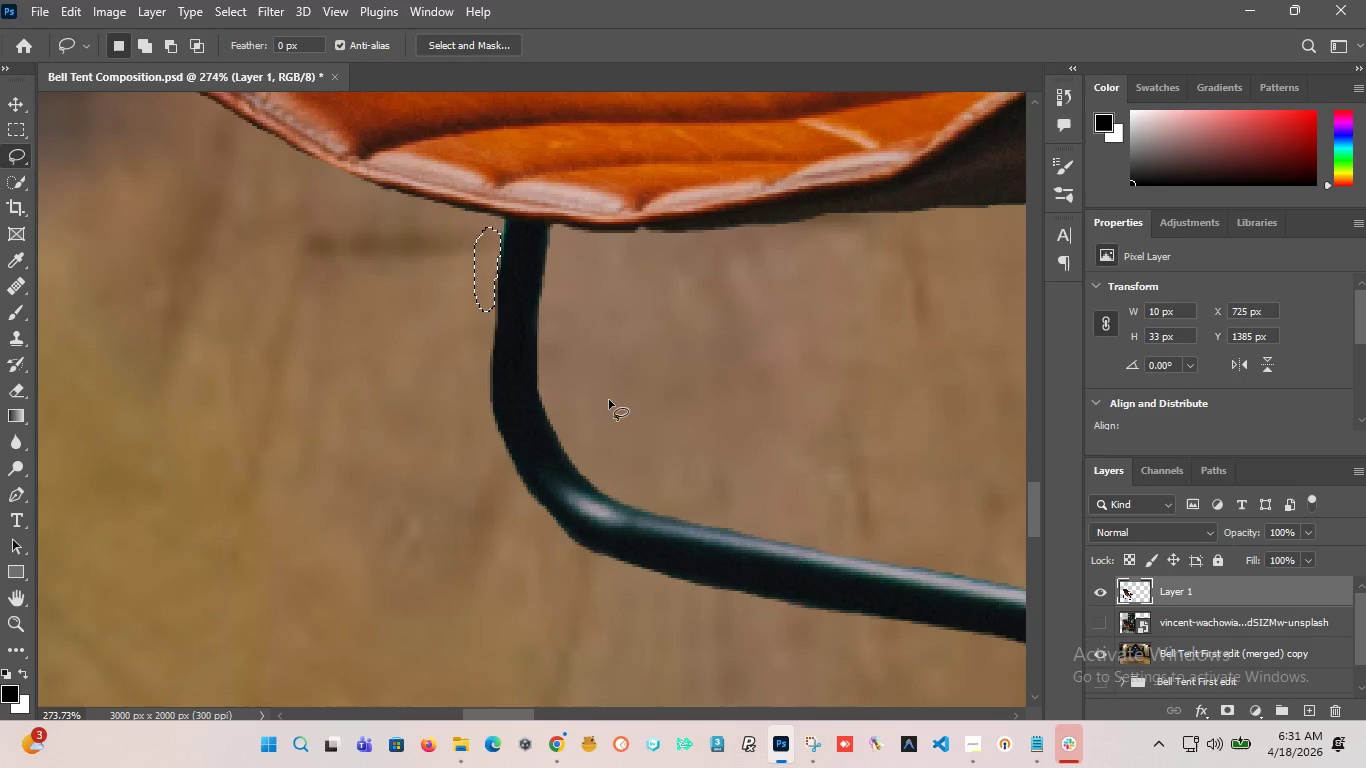 
left_click([452, 362])
 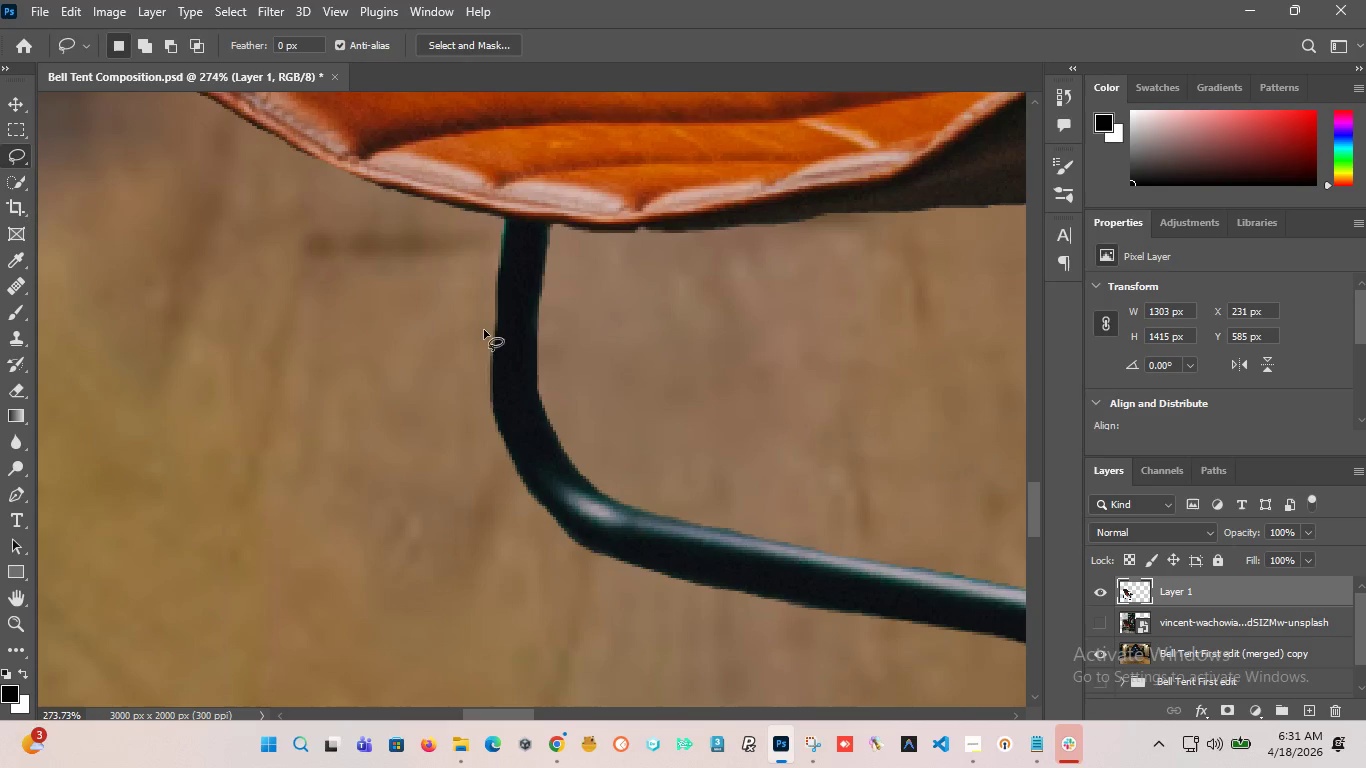 
hold_key(key=AltLeft, duration=1.72)
scroll: coordinate [489, 376], scroll_direction: down, amount: 1.0
 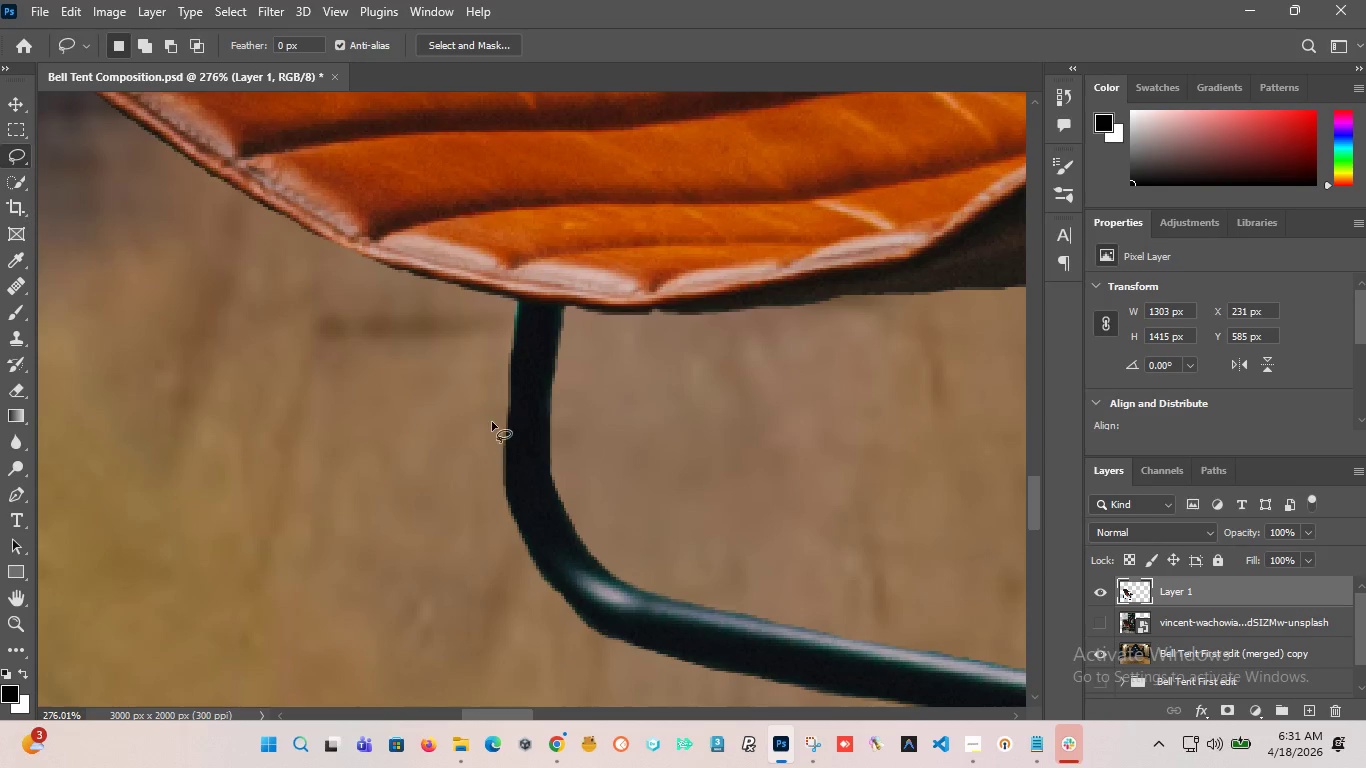 
left_click_drag(start_coordinate=[492, 422], to_coordinate=[491, 409])
 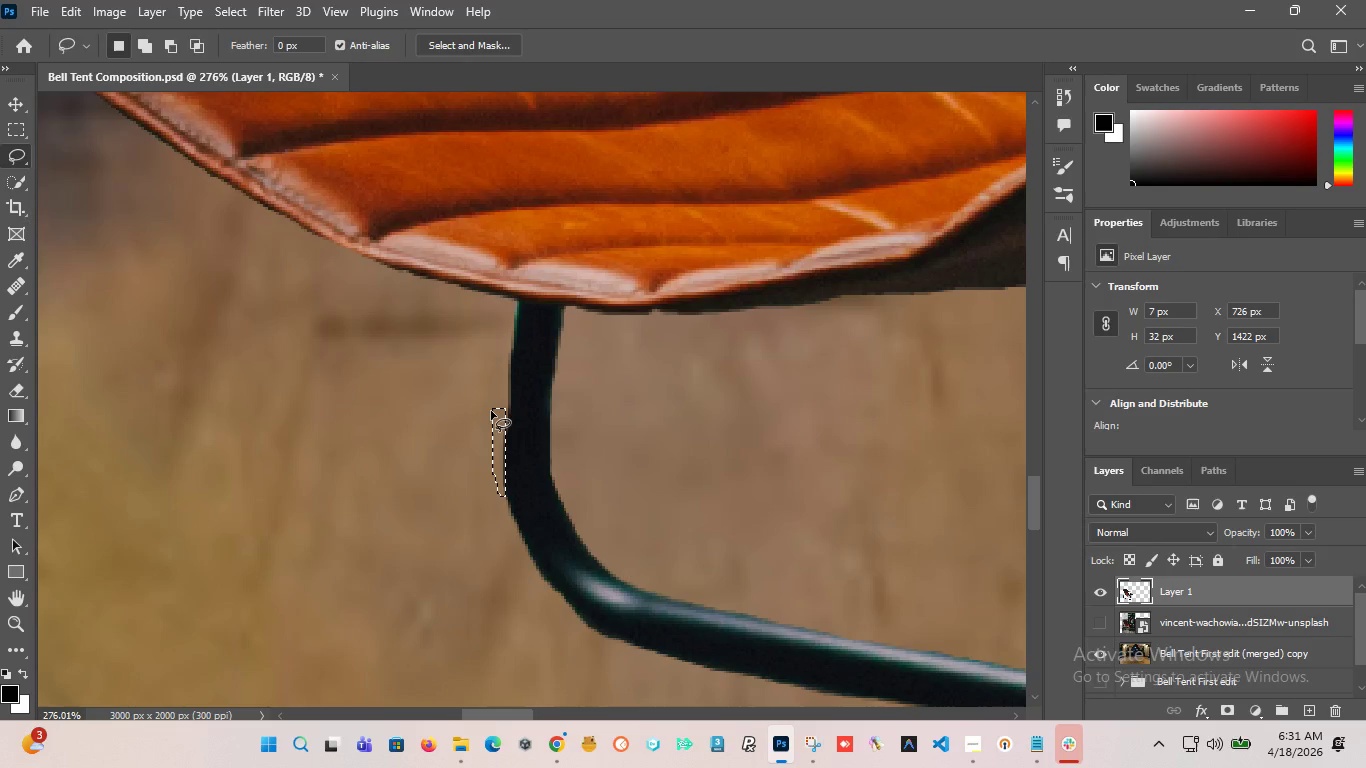 
key(Delete)
 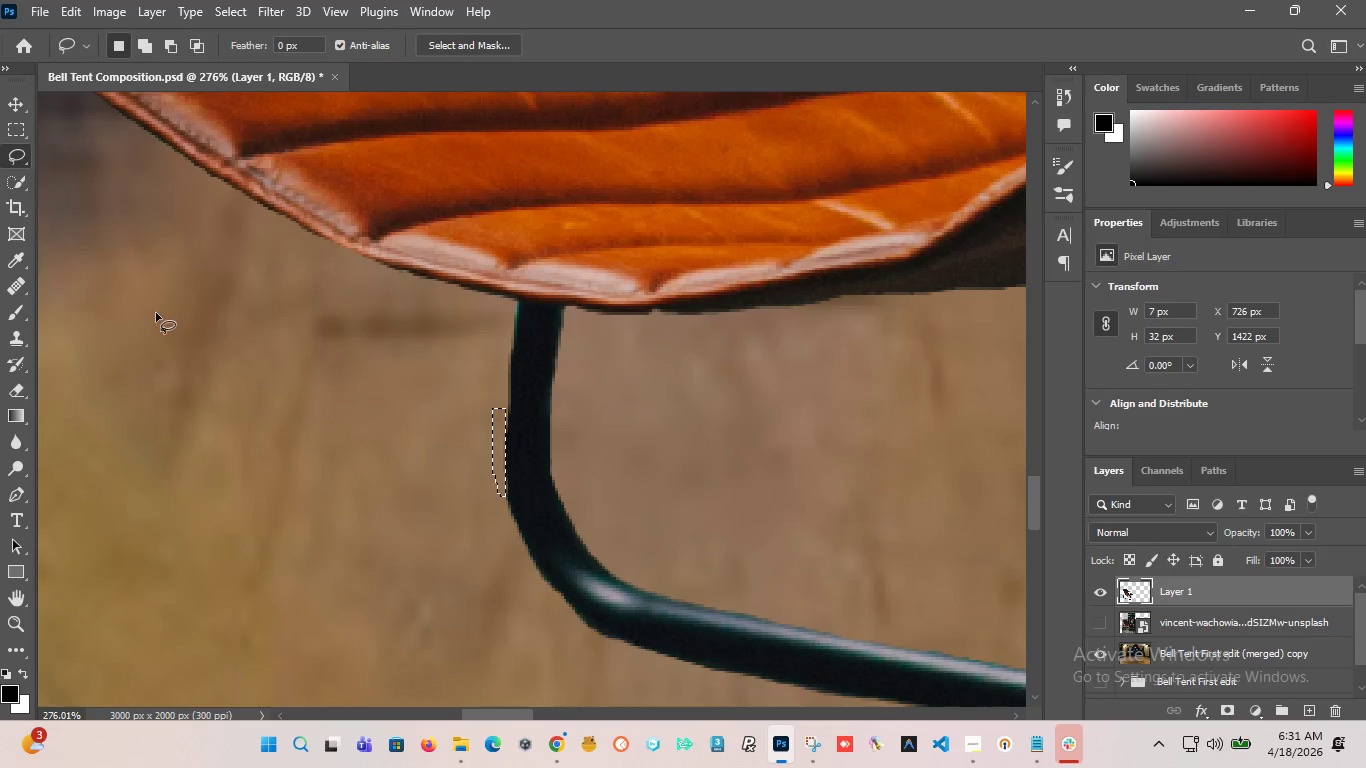 
left_click([377, 356])
 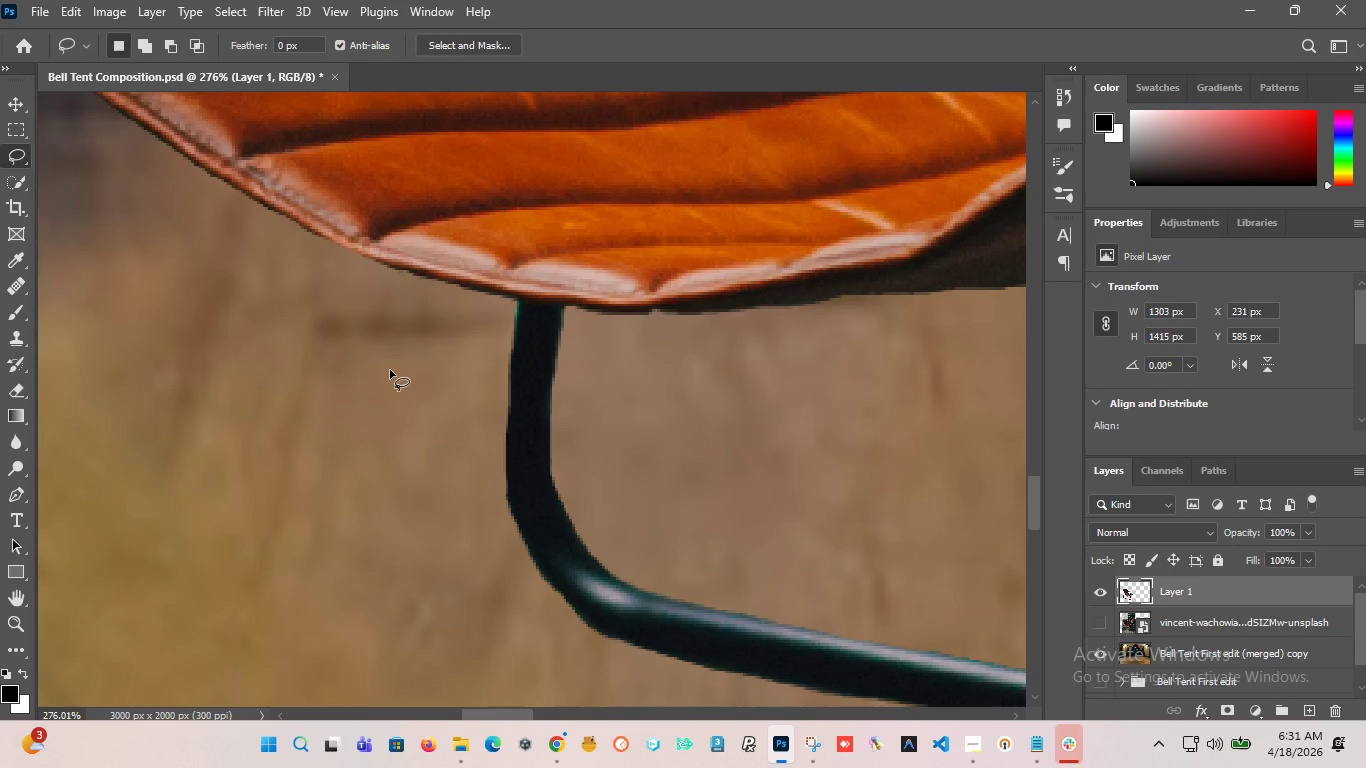 
hold_key(key=AltLeft, duration=2.97)
scroll: coordinate [483, 429], scroll_direction: down, amount: 1.0
 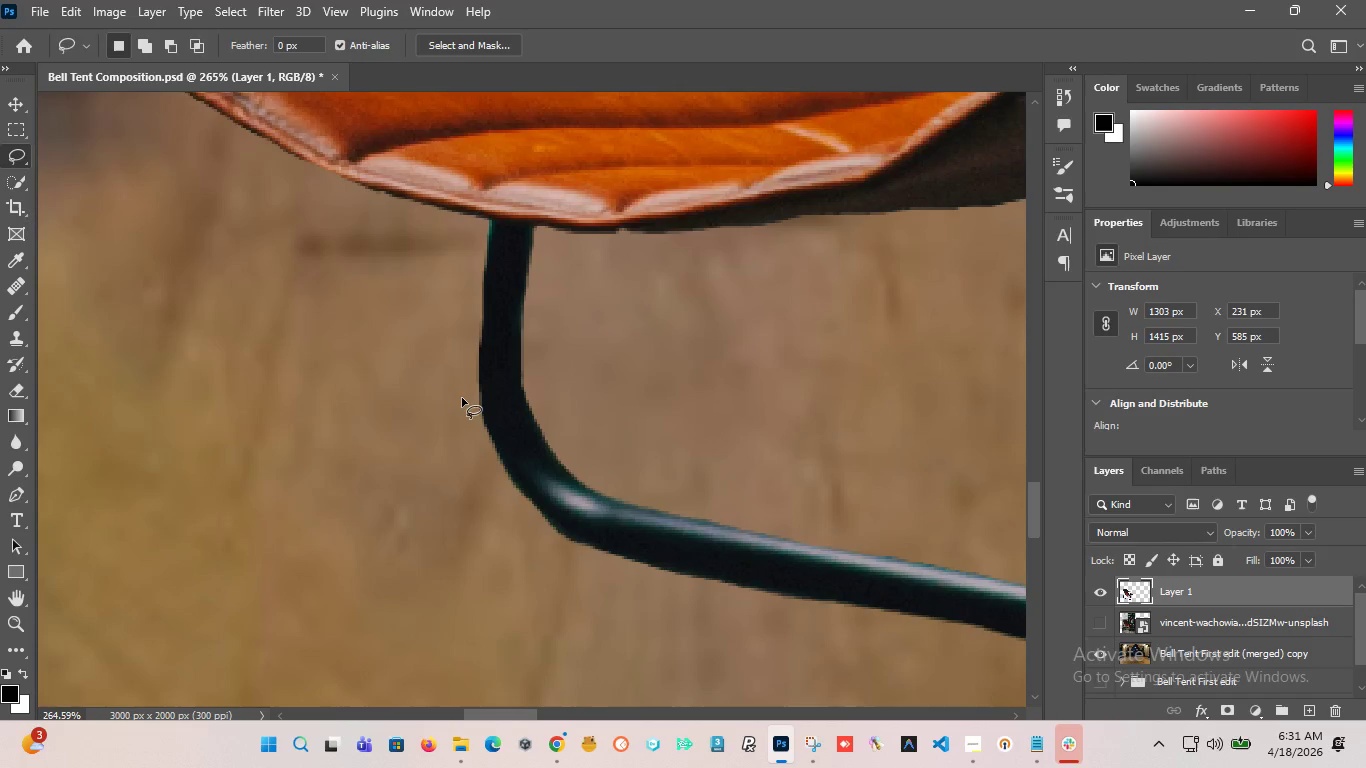 
left_click_drag(start_coordinate=[463, 394], to_coordinate=[470, 394])
 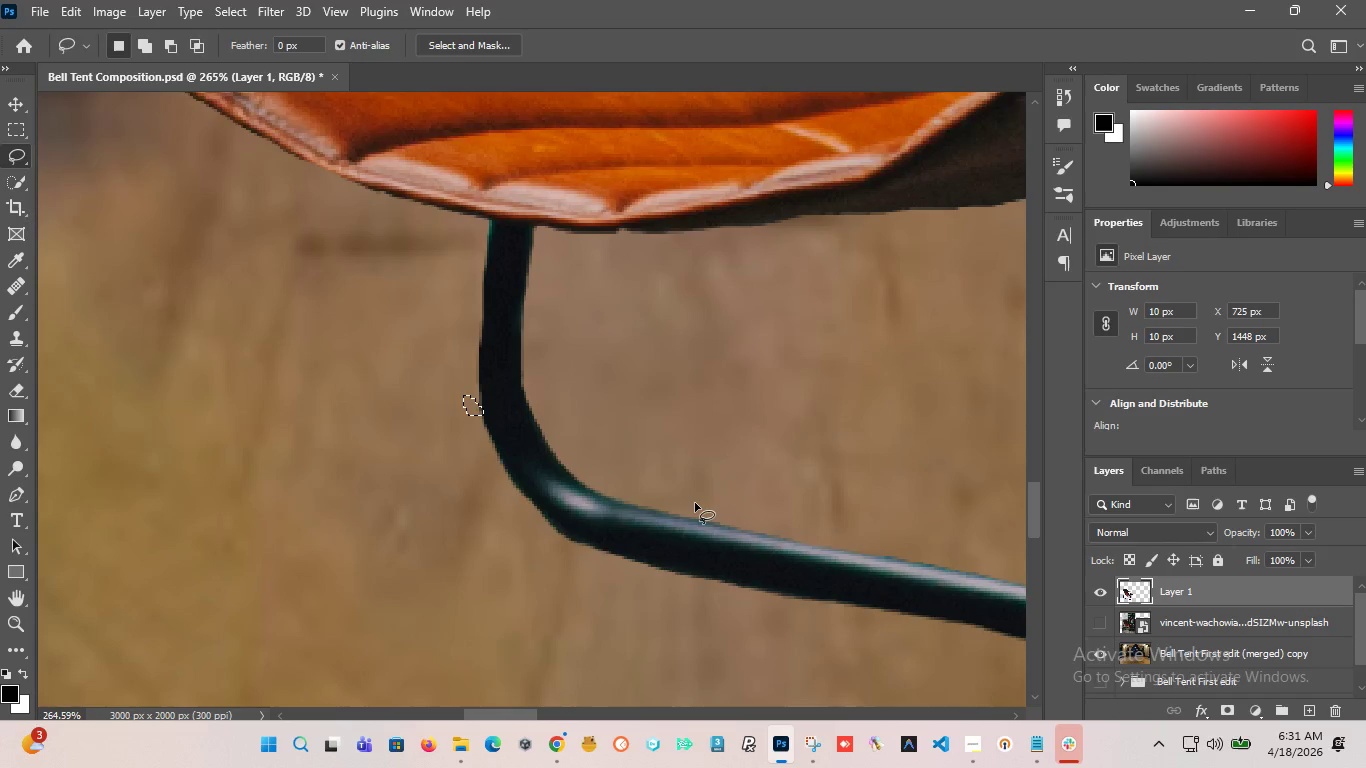 
key(Delete)
 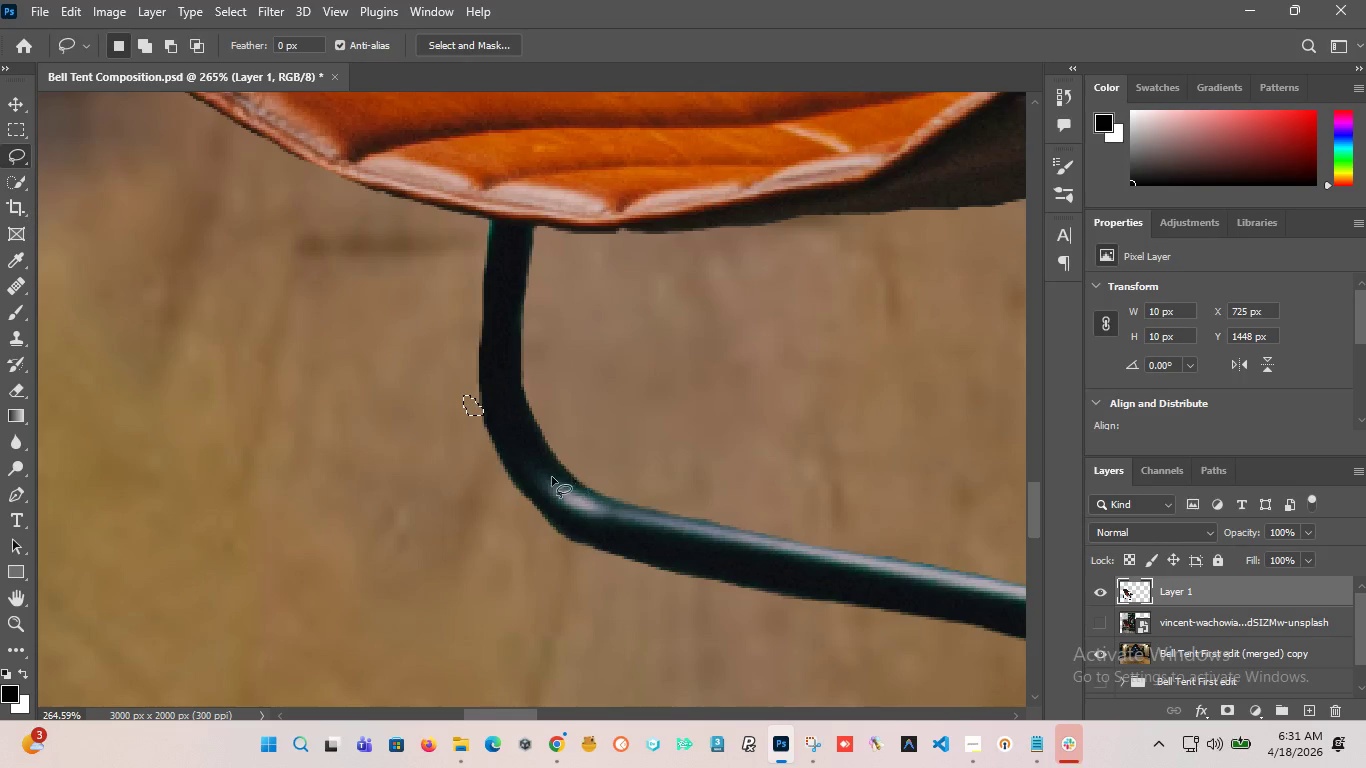 
left_click([447, 420])
 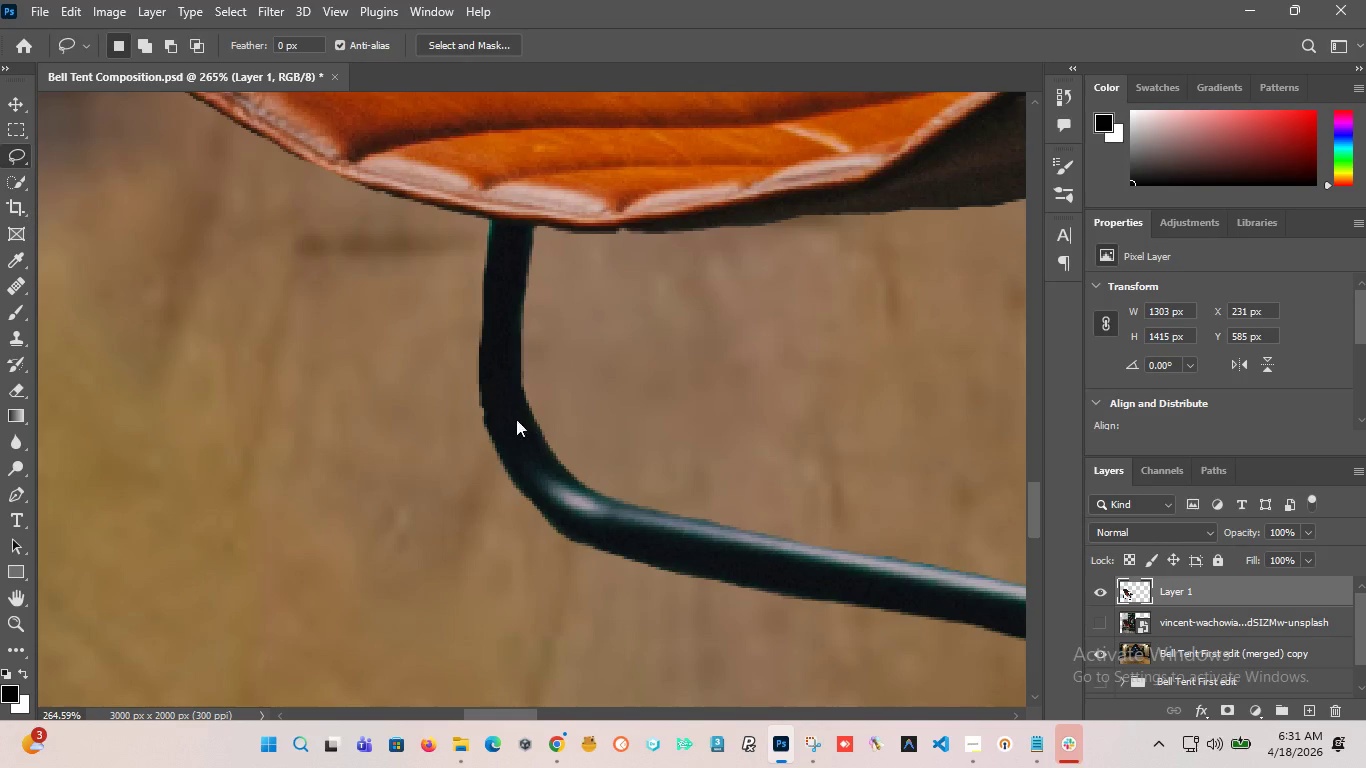 
key(Control+Z)
 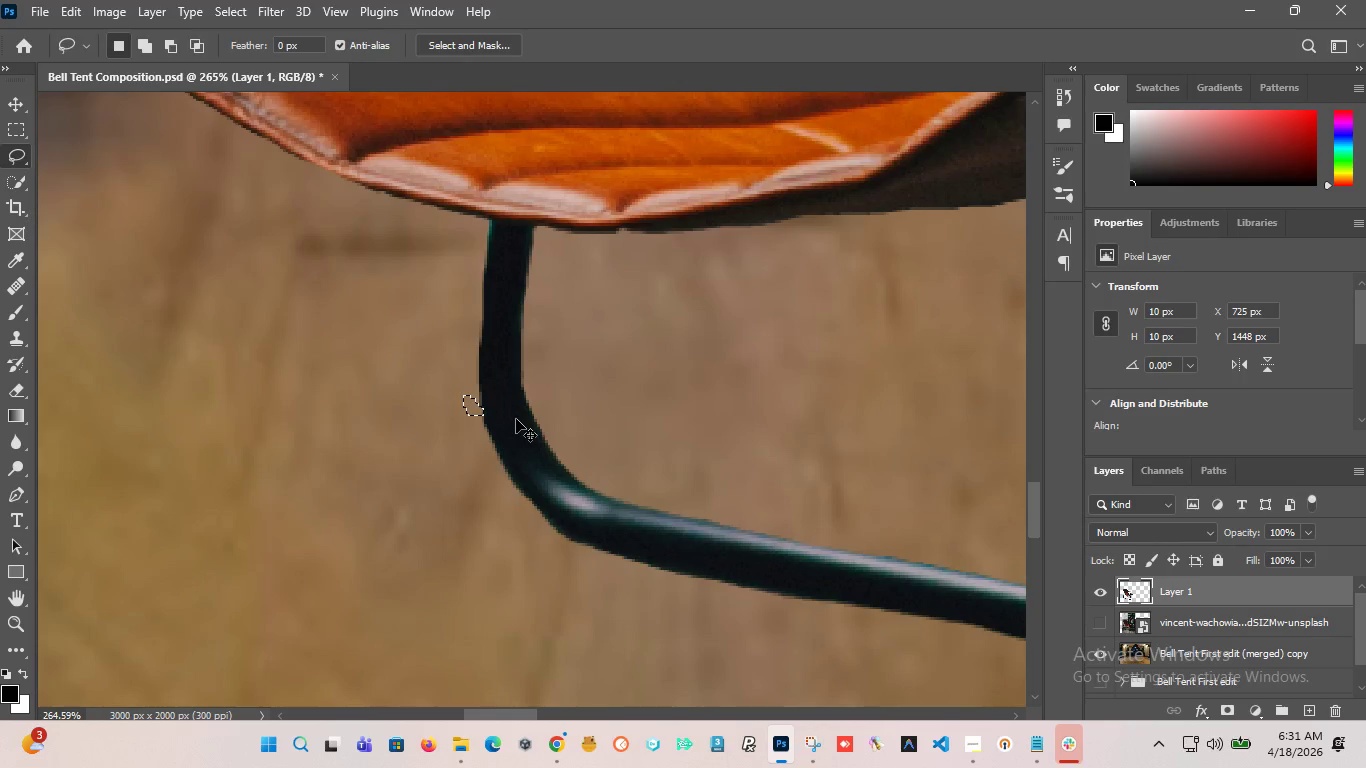 
key(Control+Z)
 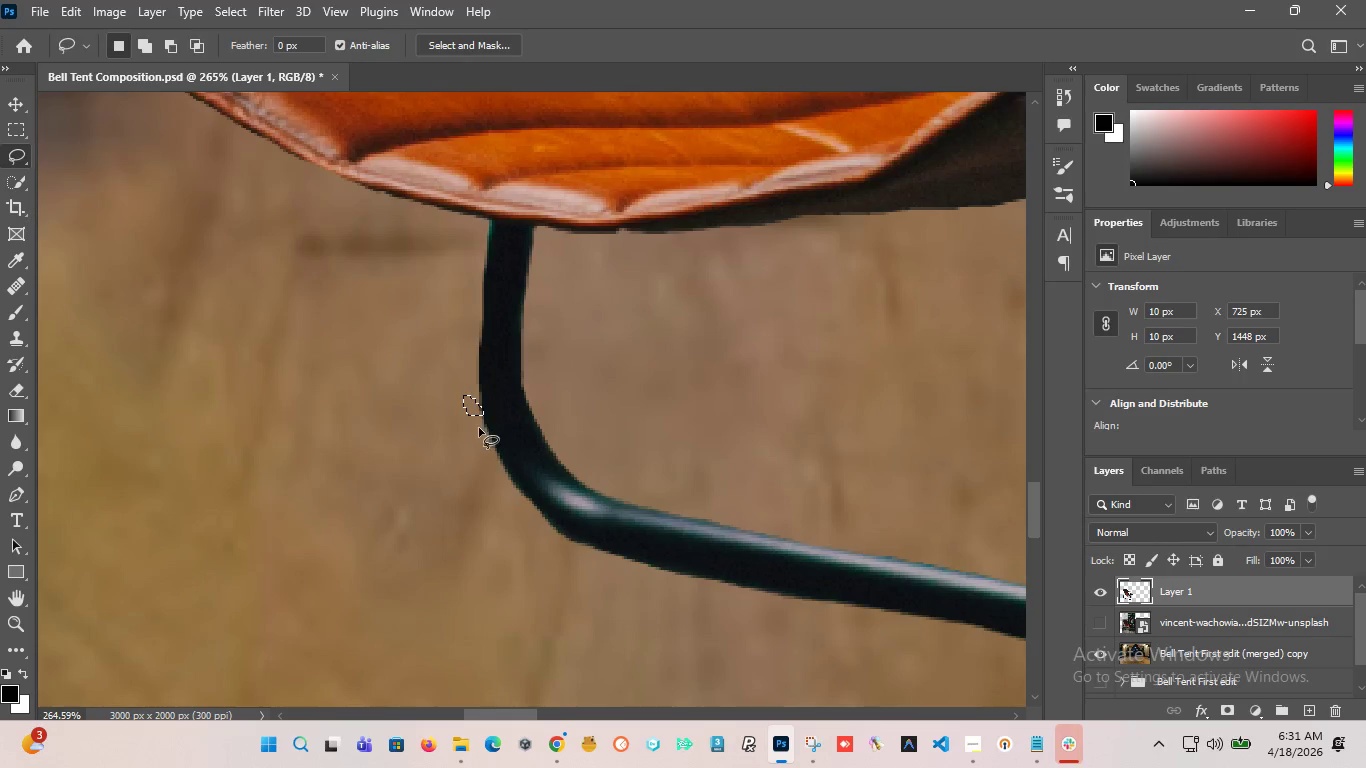 
left_click([477, 431])
 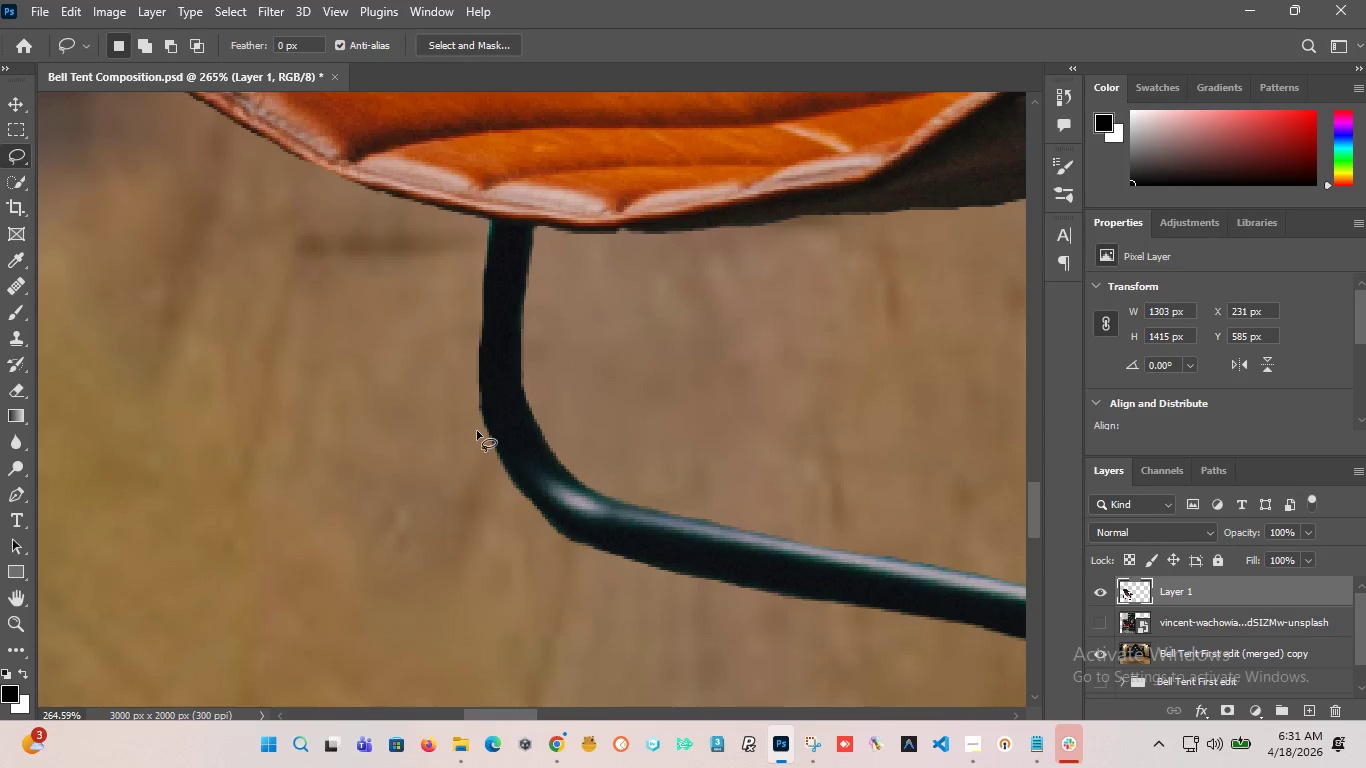 
hold_key(key=AltLeft, duration=2.23)
scroll: coordinate [591, 434], scroll_direction: down, amount: 18.0
 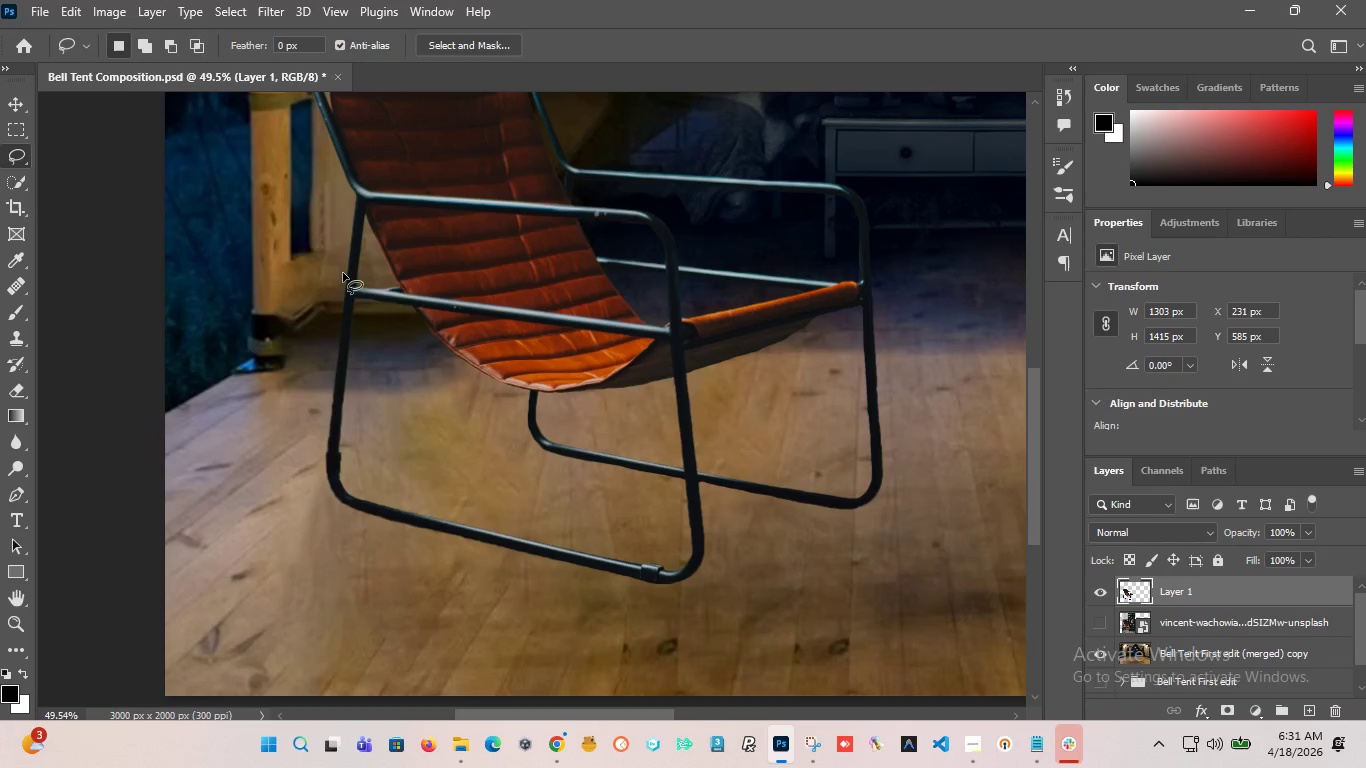 
hold_key(key=AltLeft, duration=3.98)
scroll: coordinate [370, 284], scroll_direction: down, amount: 6.0
 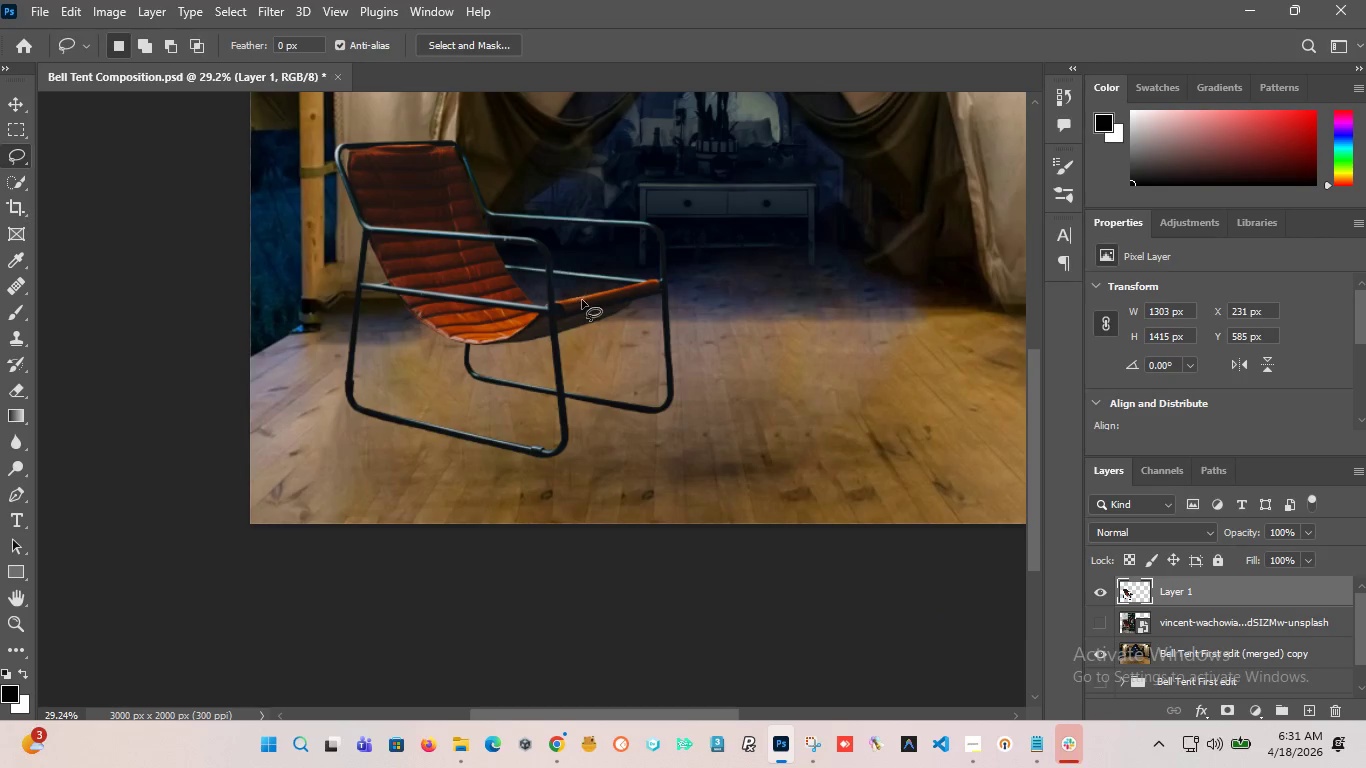 
scroll: coordinate [583, 304], scroll_direction: up, amount: 15.0
 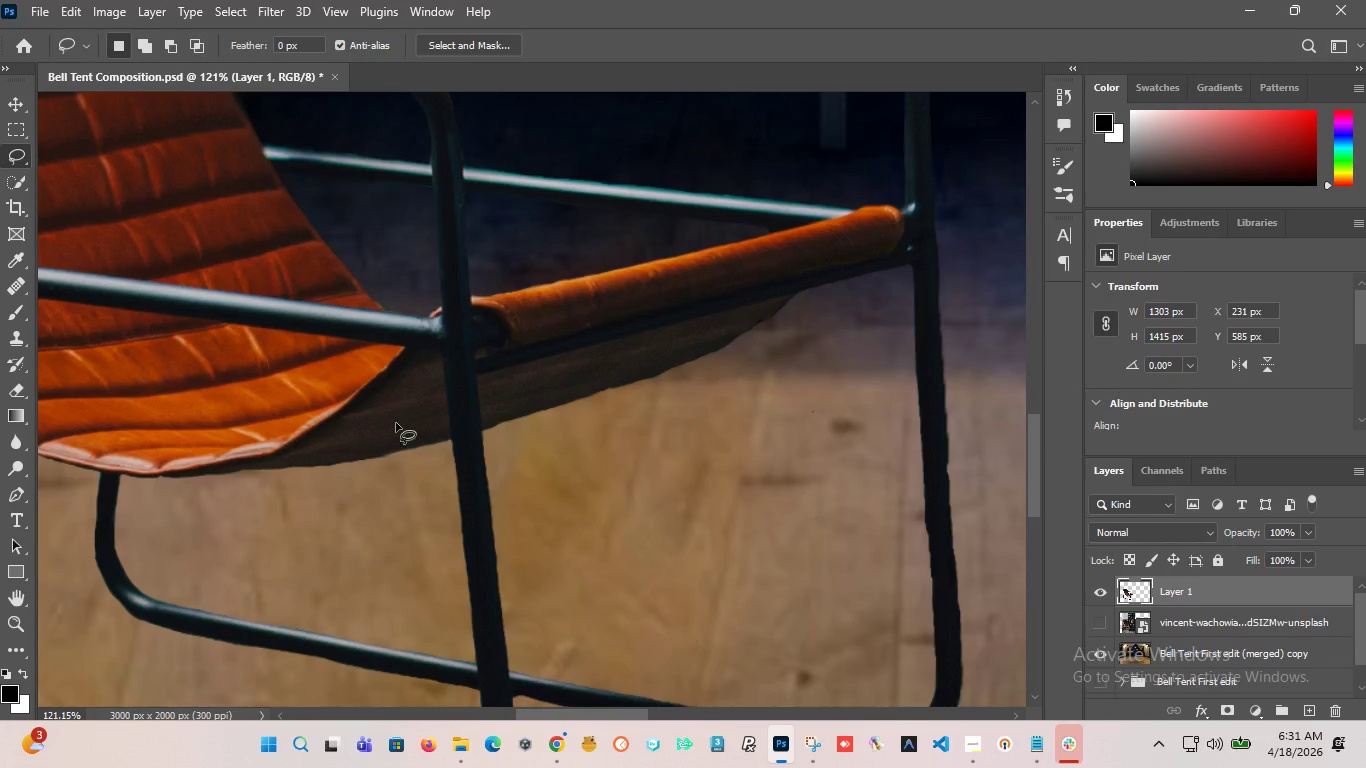 
scroll: coordinate [431, 371], scroll_direction: down, amount: 5.0
 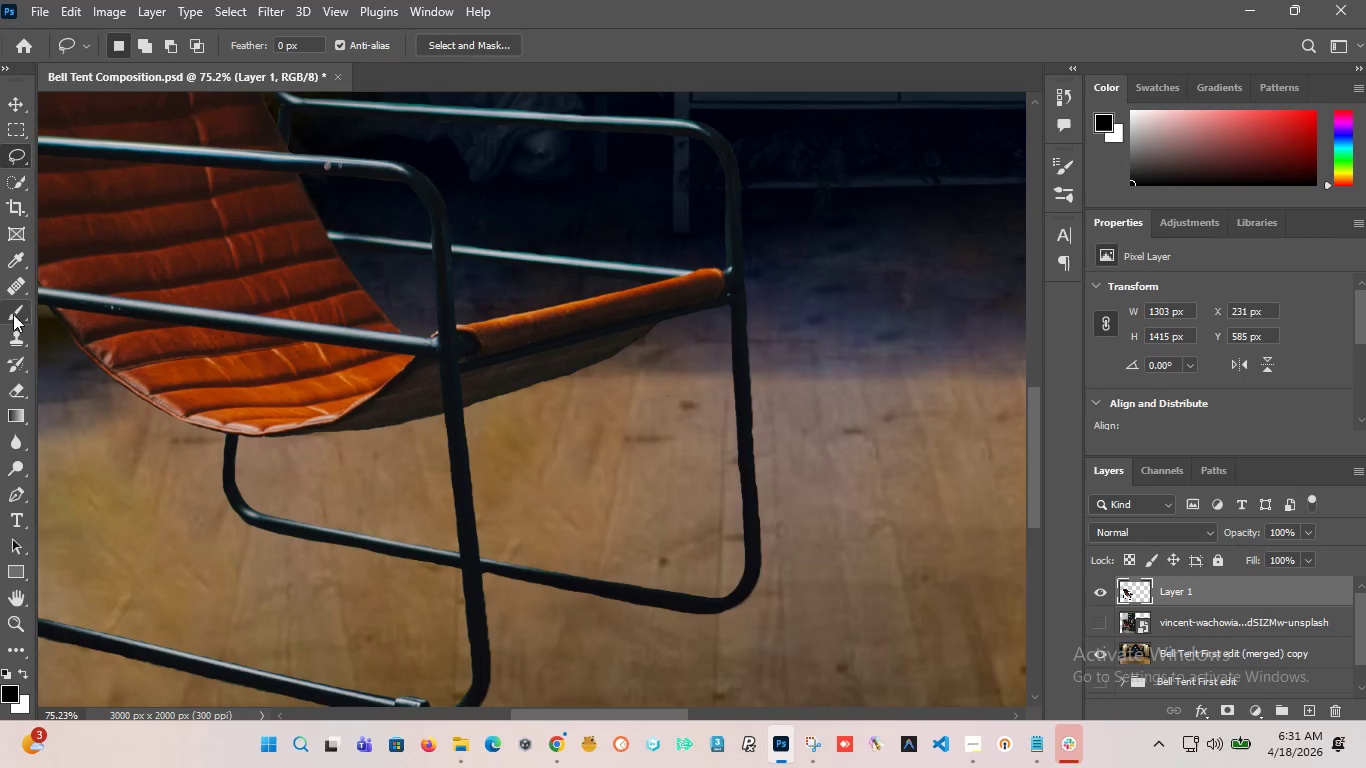 
left_click([10, 435])
 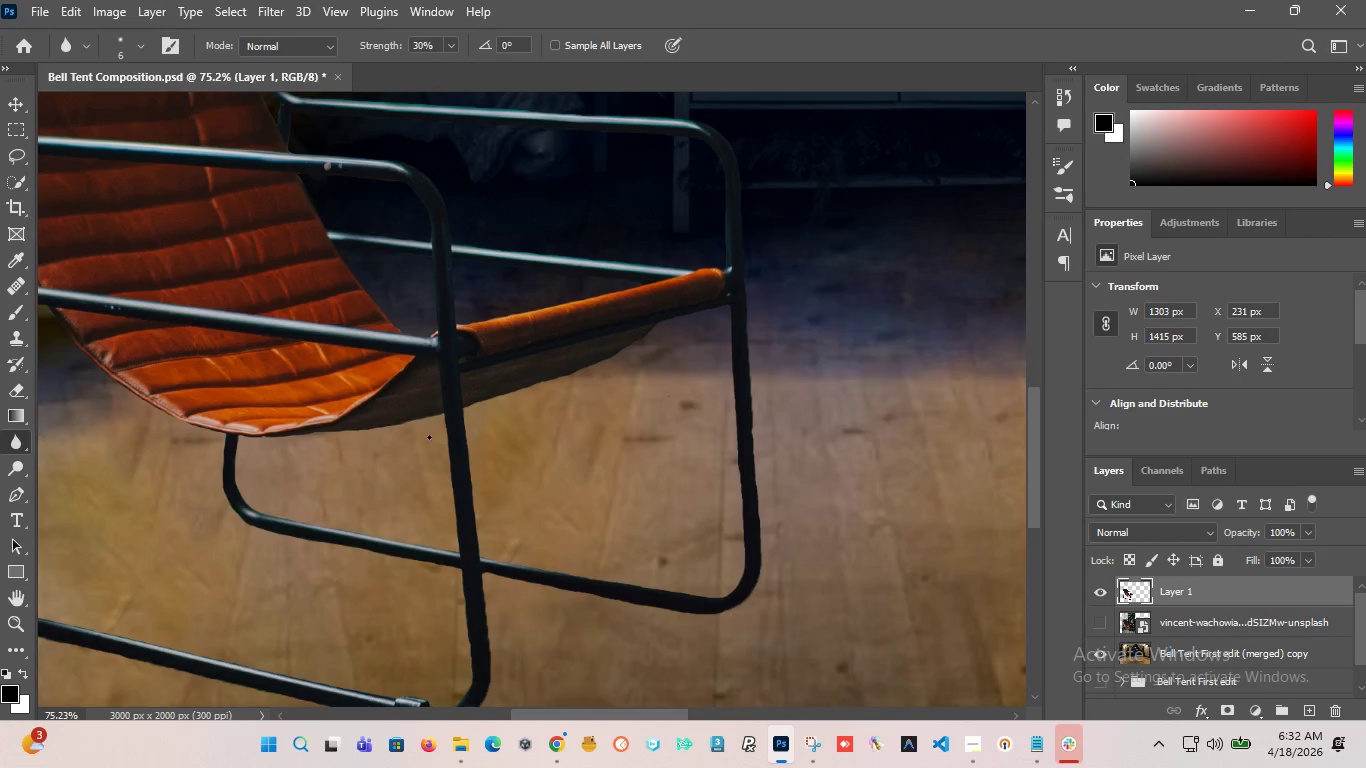 
hold_key(key=AltLeft, duration=0.55)
 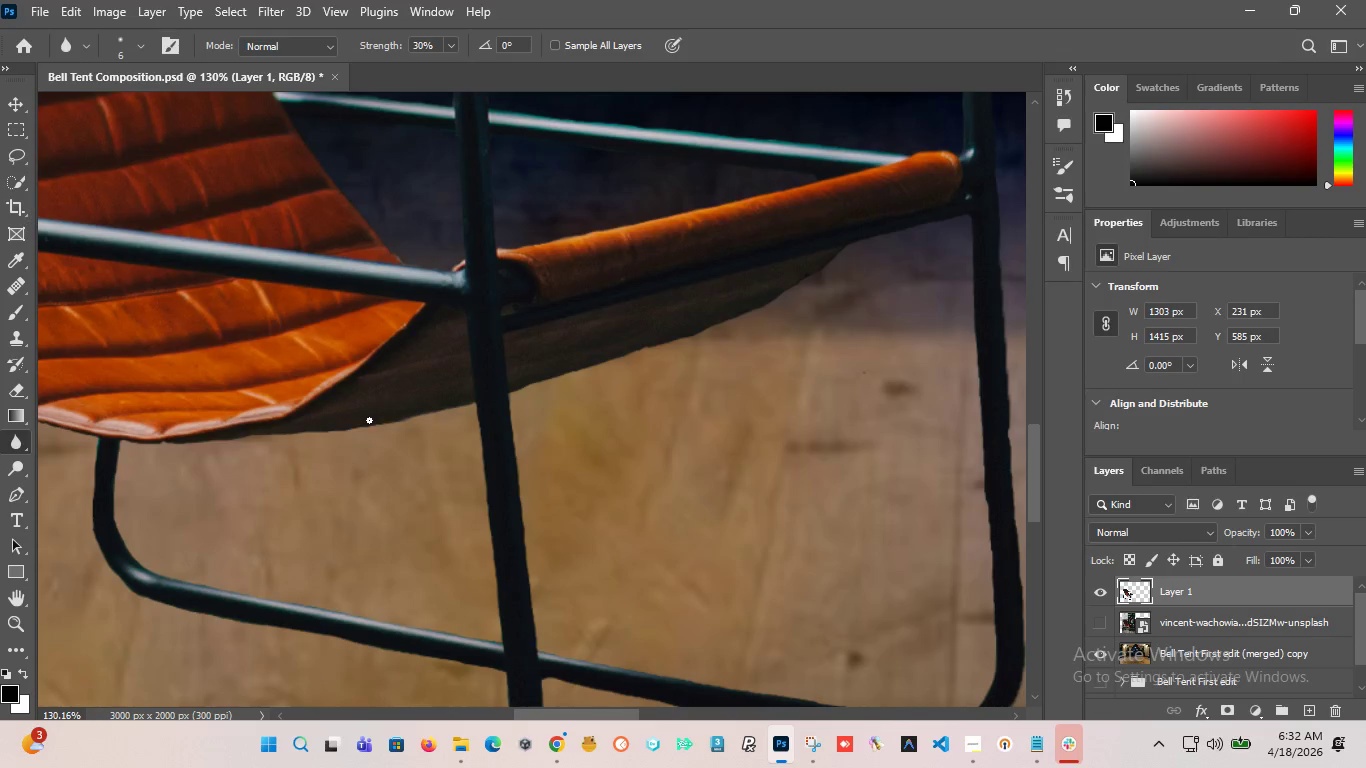 
left_click_drag(start_coordinate=[404, 419], to_coordinate=[203, 445])
 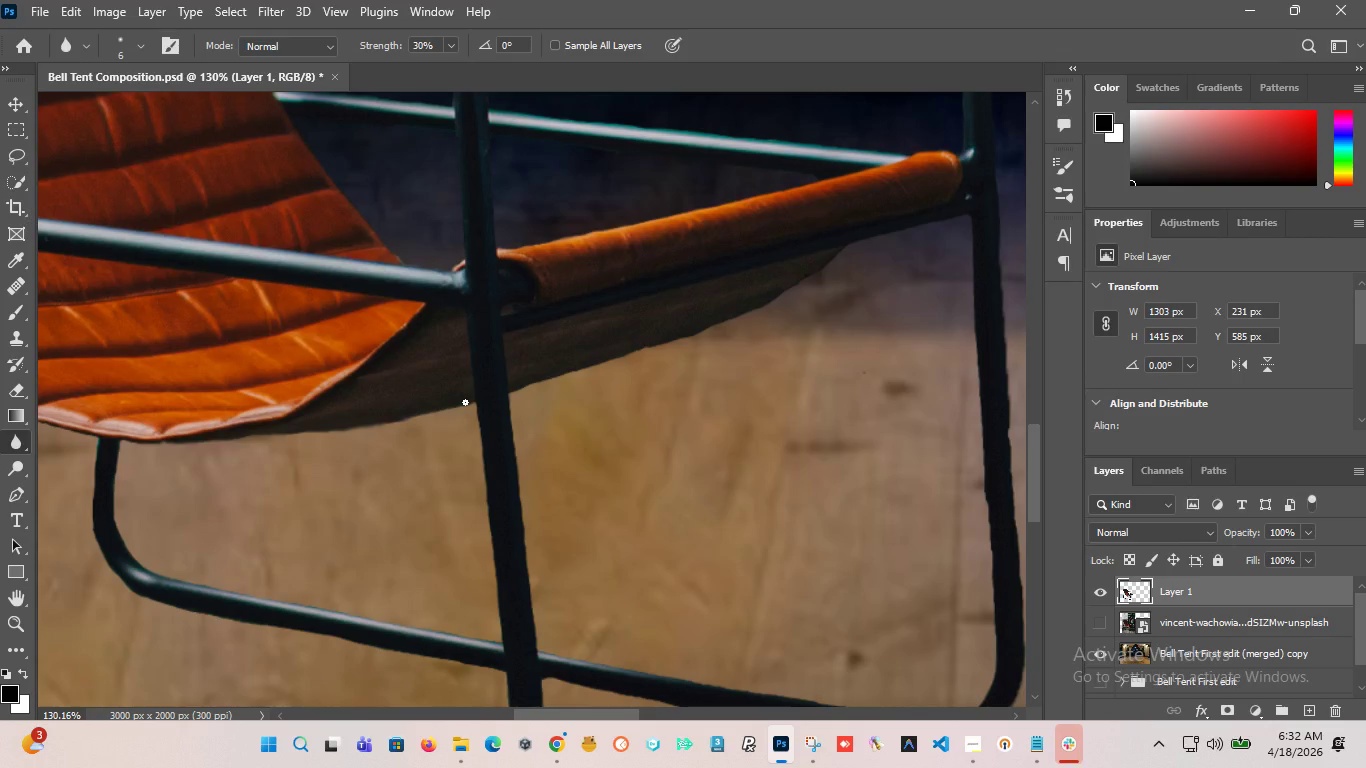 
scroll: coordinate [397, 427], scroll_direction: up, amount: 6.0
 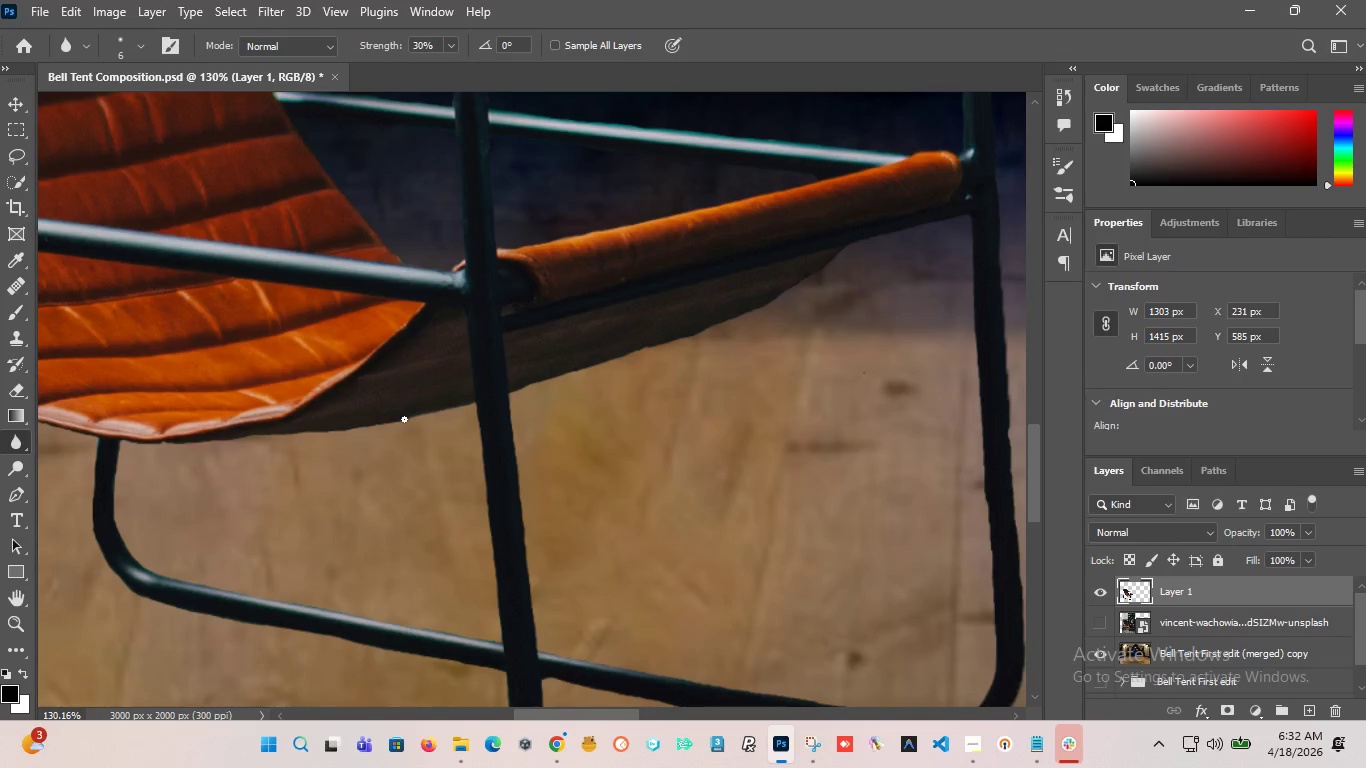 
left_click_drag(start_coordinate=[468, 401], to_coordinate=[240, 439])
 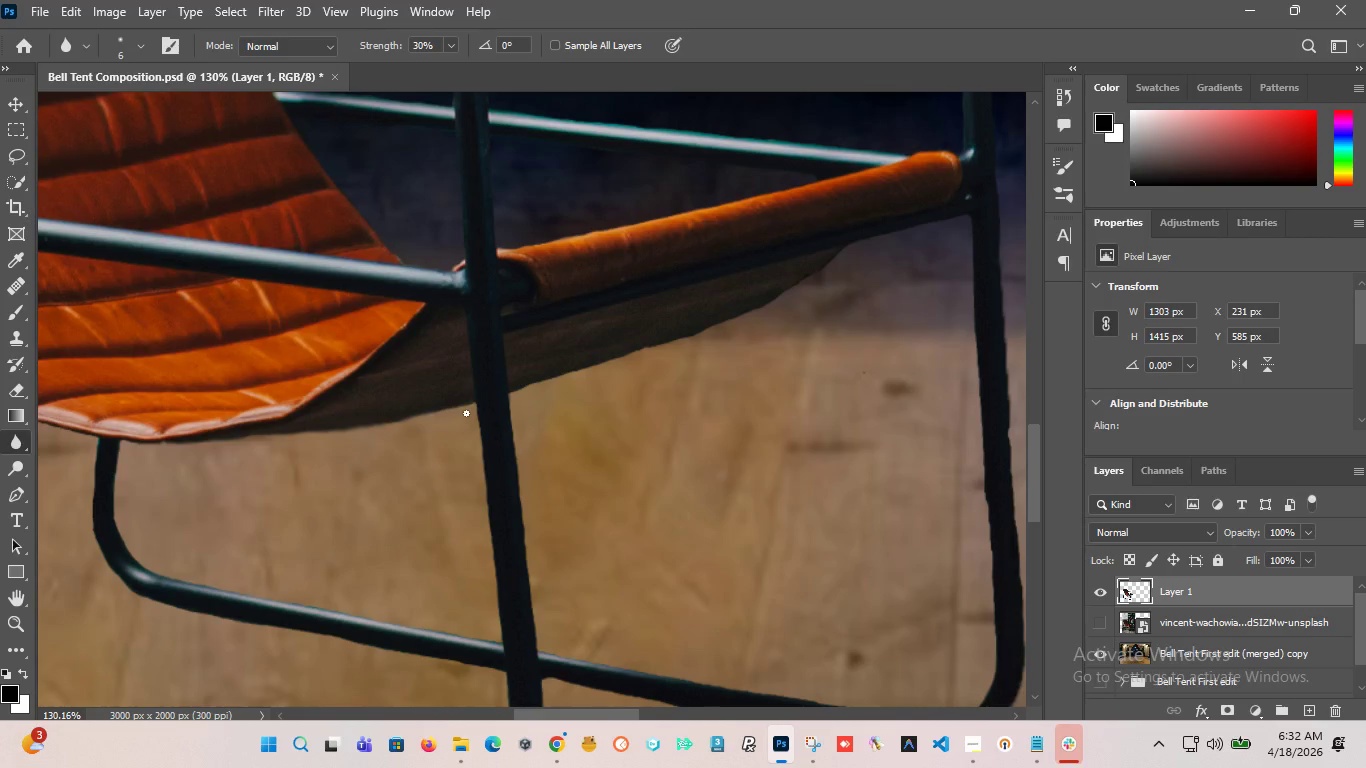 
left_click_drag(start_coordinate=[483, 399], to_coordinate=[425, 418])
 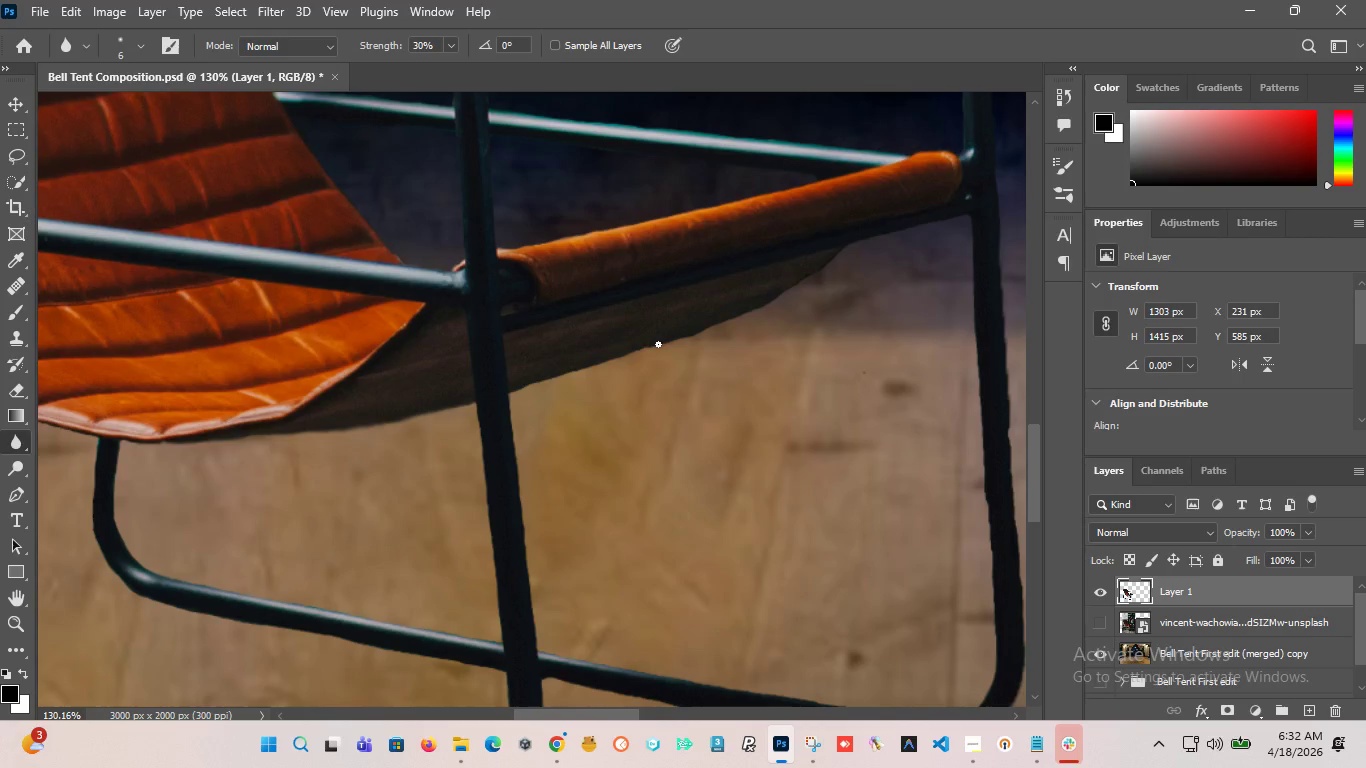 
left_click_drag(start_coordinate=[658, 344], to_coordinate=[521, 390])
 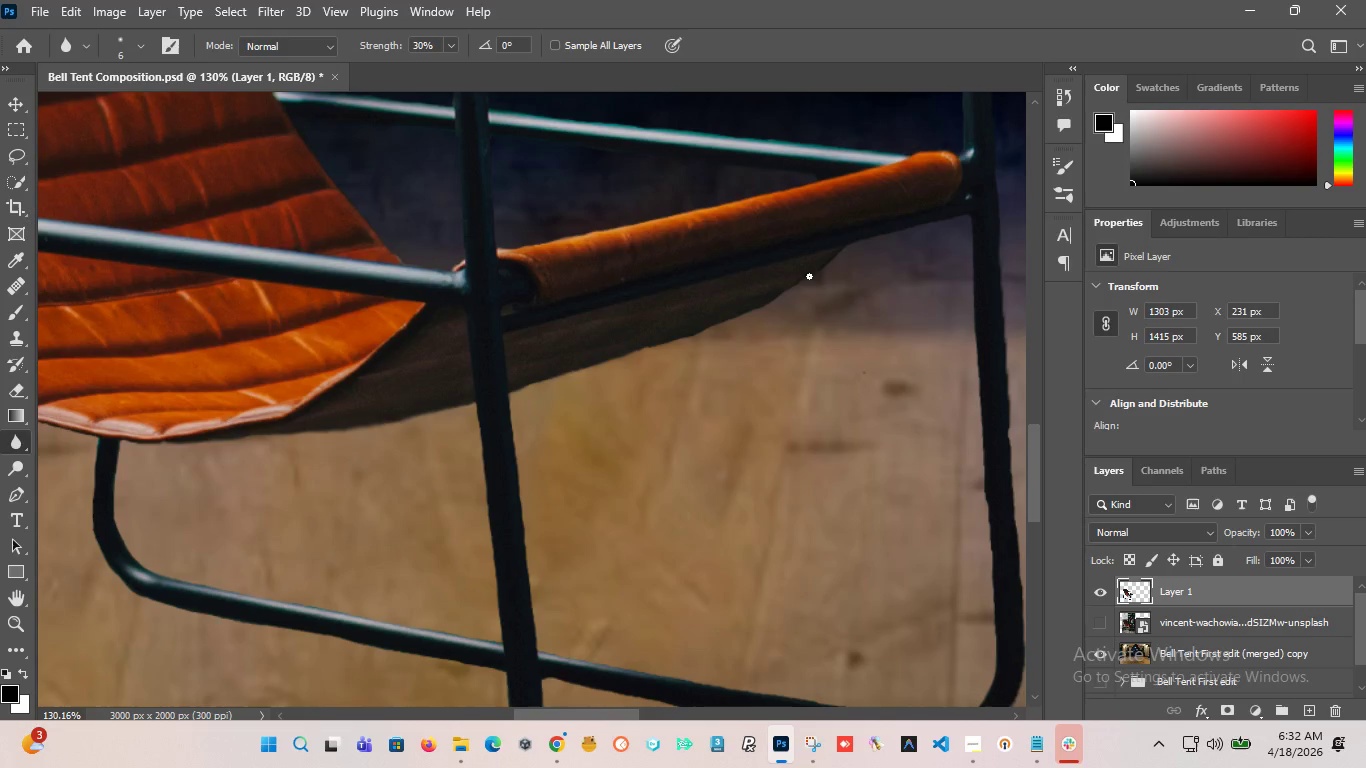 
left_click_drag(start_coordinate=[806, 276], to_coordinate=[630, 354])
 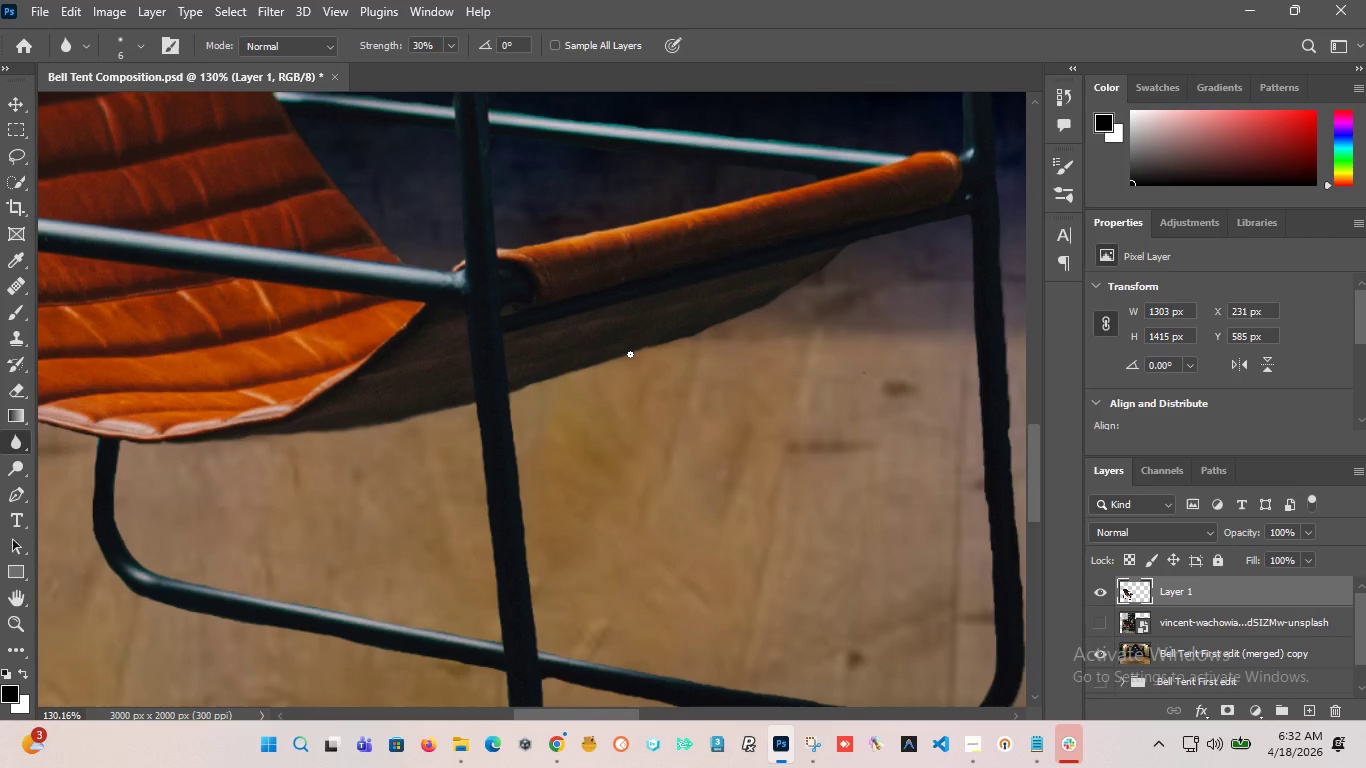 
hold_key(key=AltLeft, duration=3.98)
scroll: coordinate [625, 359], scroll_direction: down, amount: 15.0
 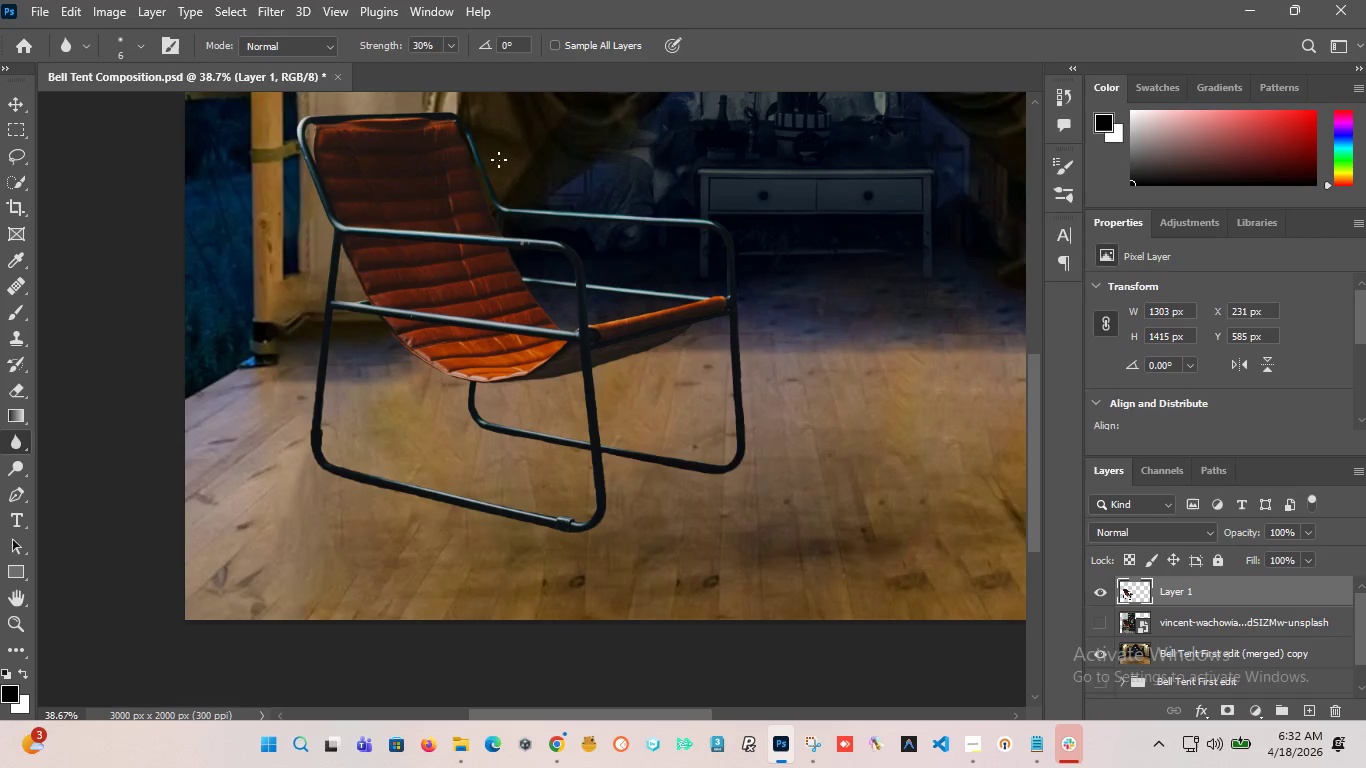 
scroll: coordinate [259, 157], scroll_direction: up, amount: 18.0
 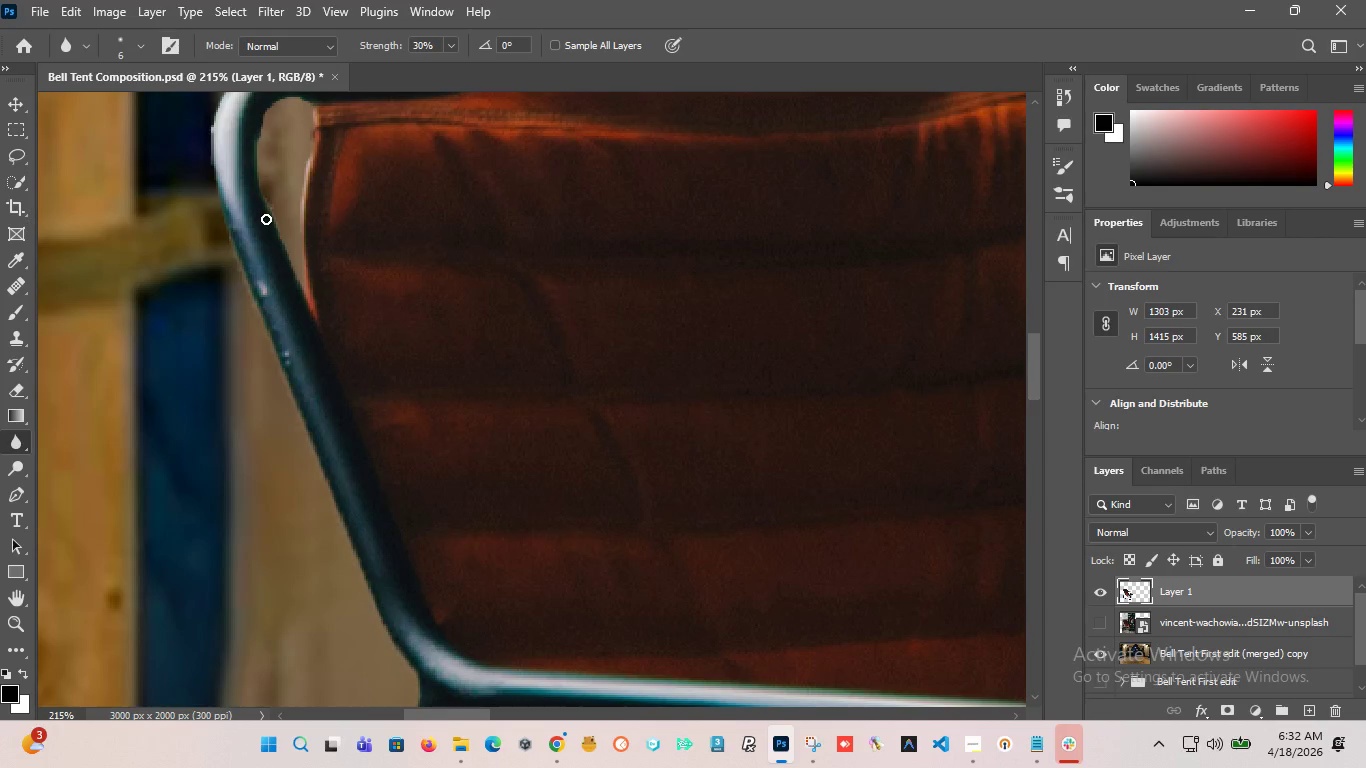 
hold_key(key=AltLeft, duration=0.52)
scroll: coordinate [205, 209], scroll_direction: up, amount: 3.0
 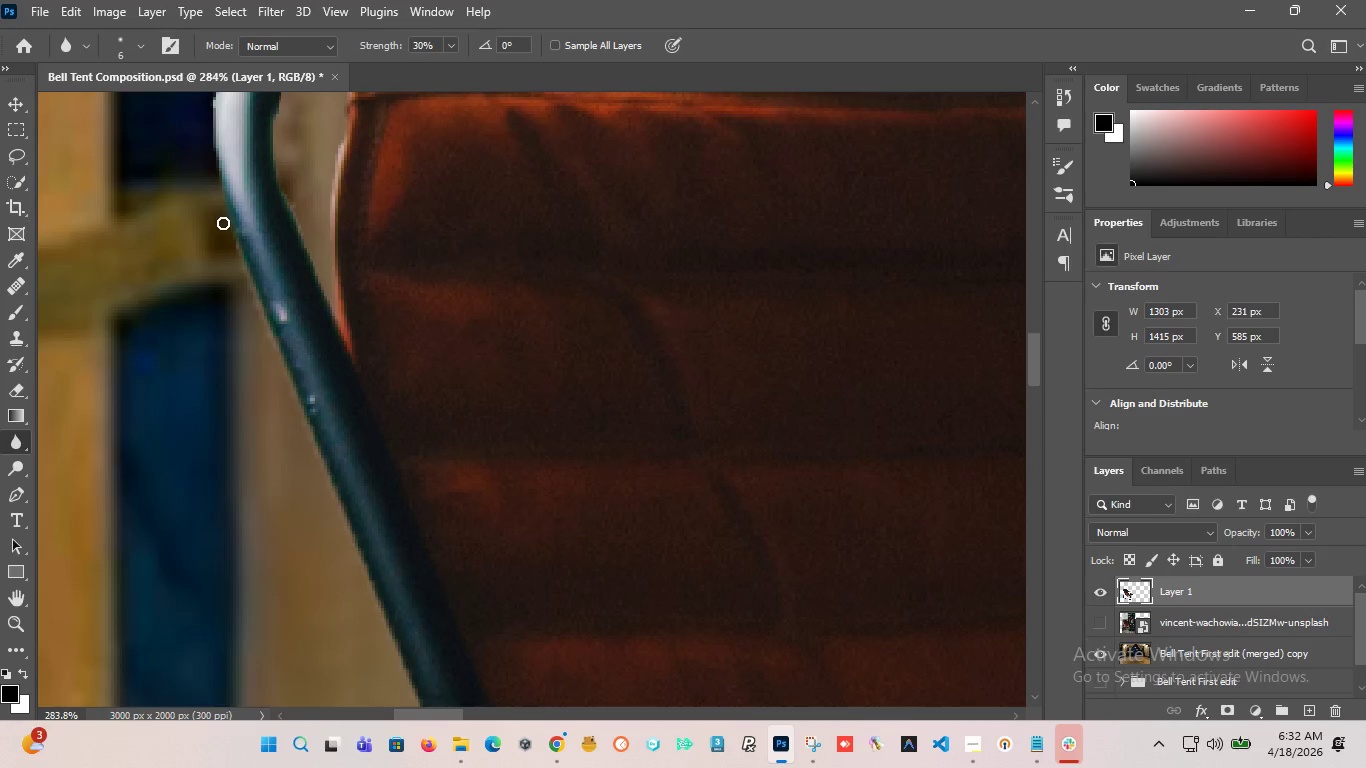 
left_click_drag(start_coordinate=[223, 223], to_coordinate=[198, 123])
 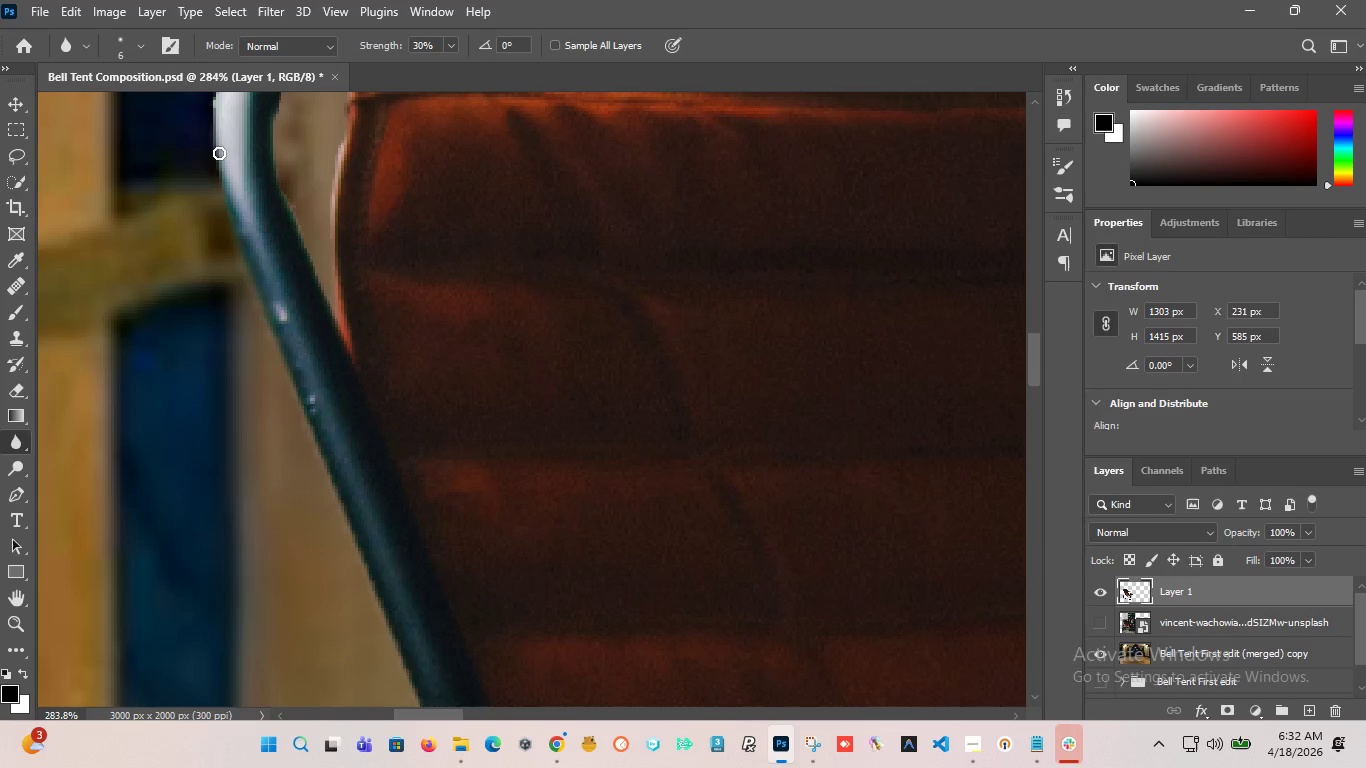 
hold_key(key=AltLeft, duration=0.81)
 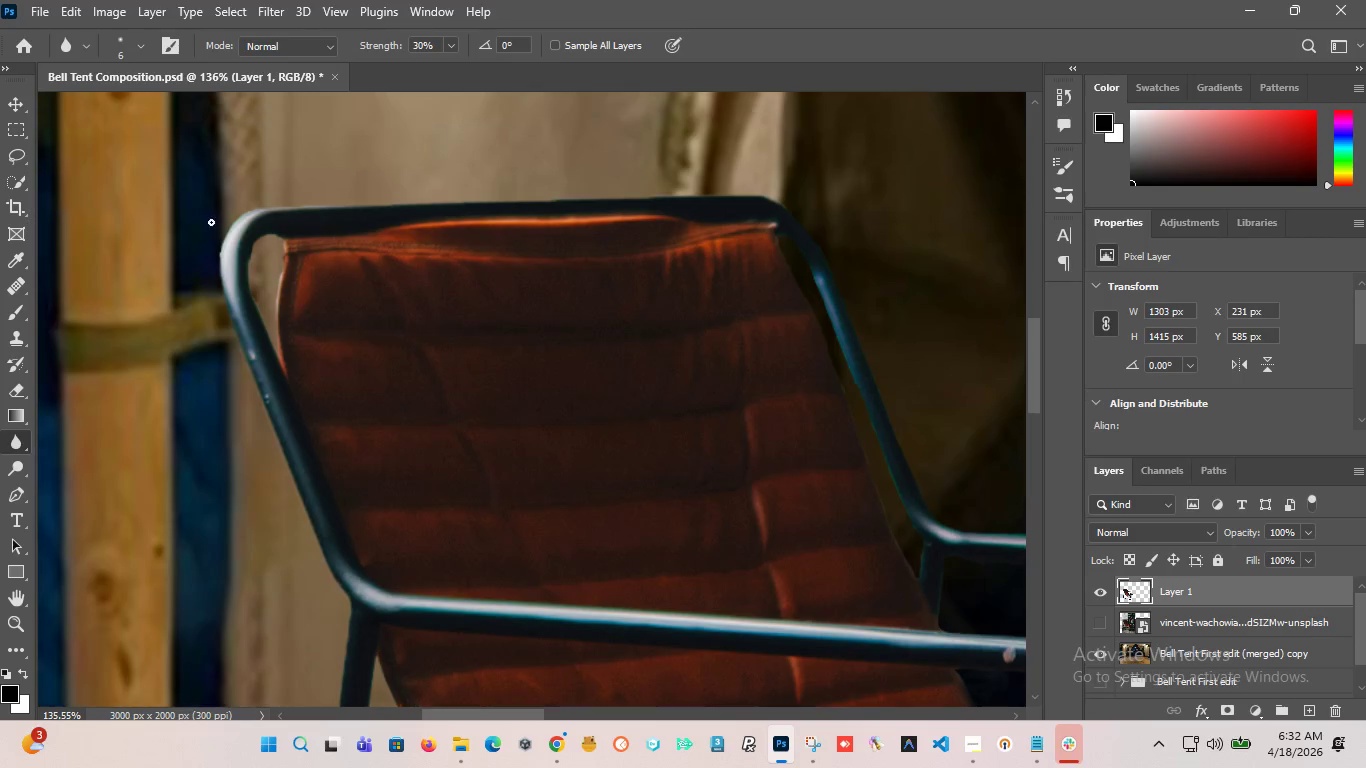 
hold_key(key=AltLeft, duration=0.72)
 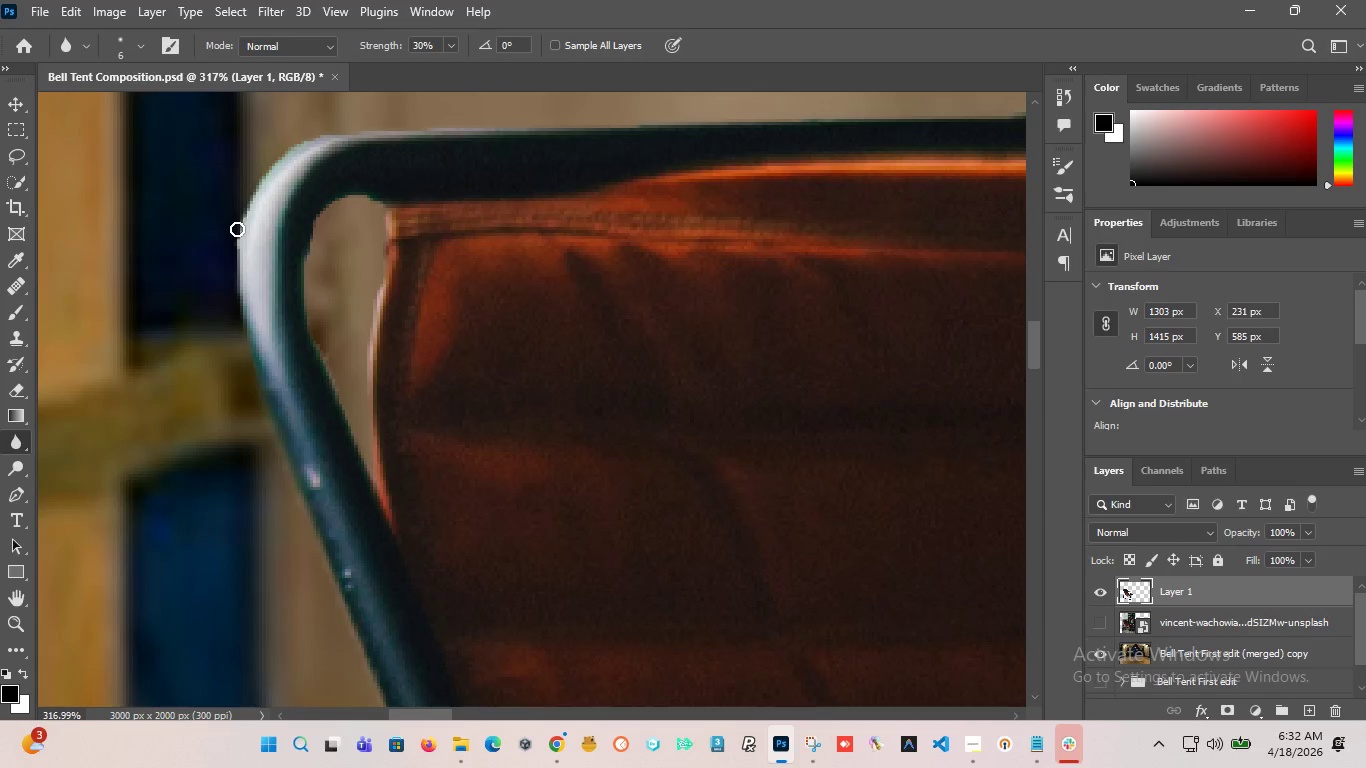 
left_click_drag(start_coordinate=[237, 228], to_coordinate=[230, 254])
 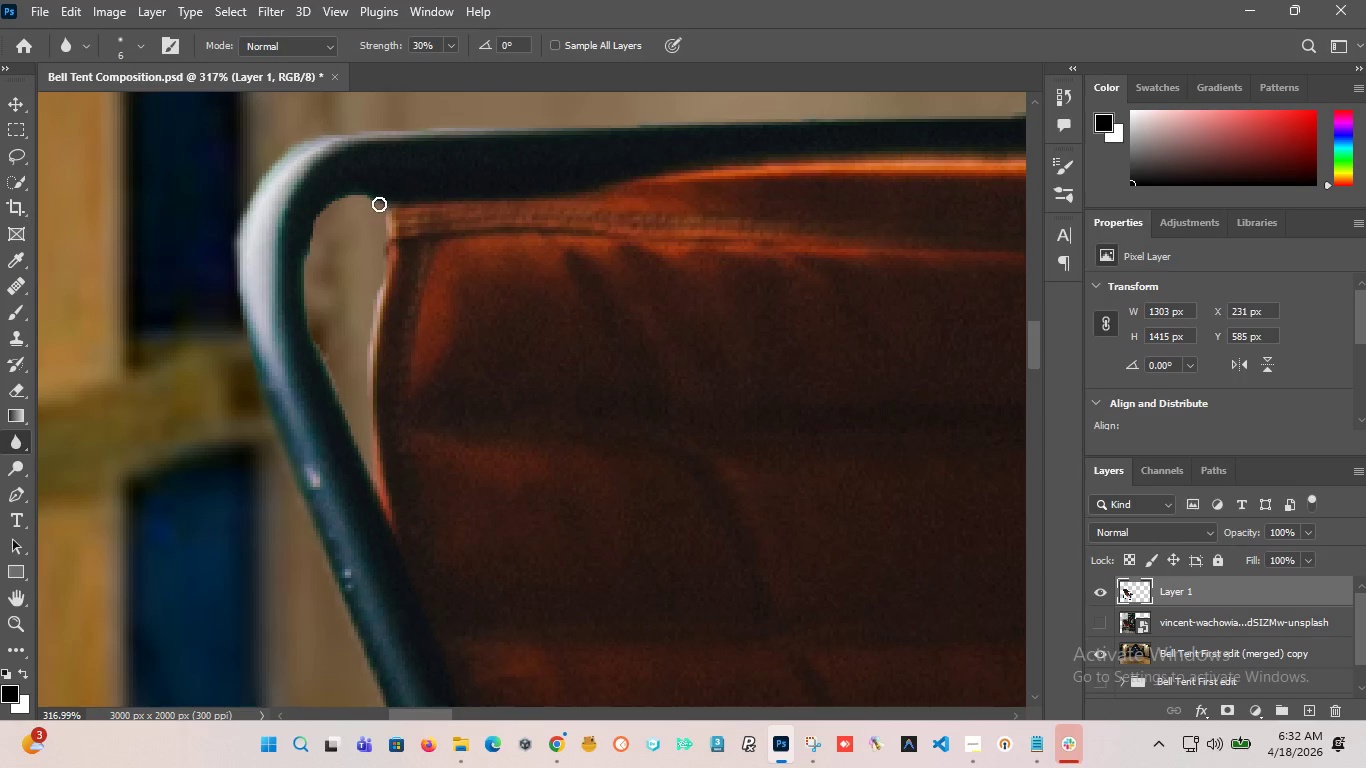 
scroll: coordinate [213, 257], scroll_direction: up, amount: 8.0
 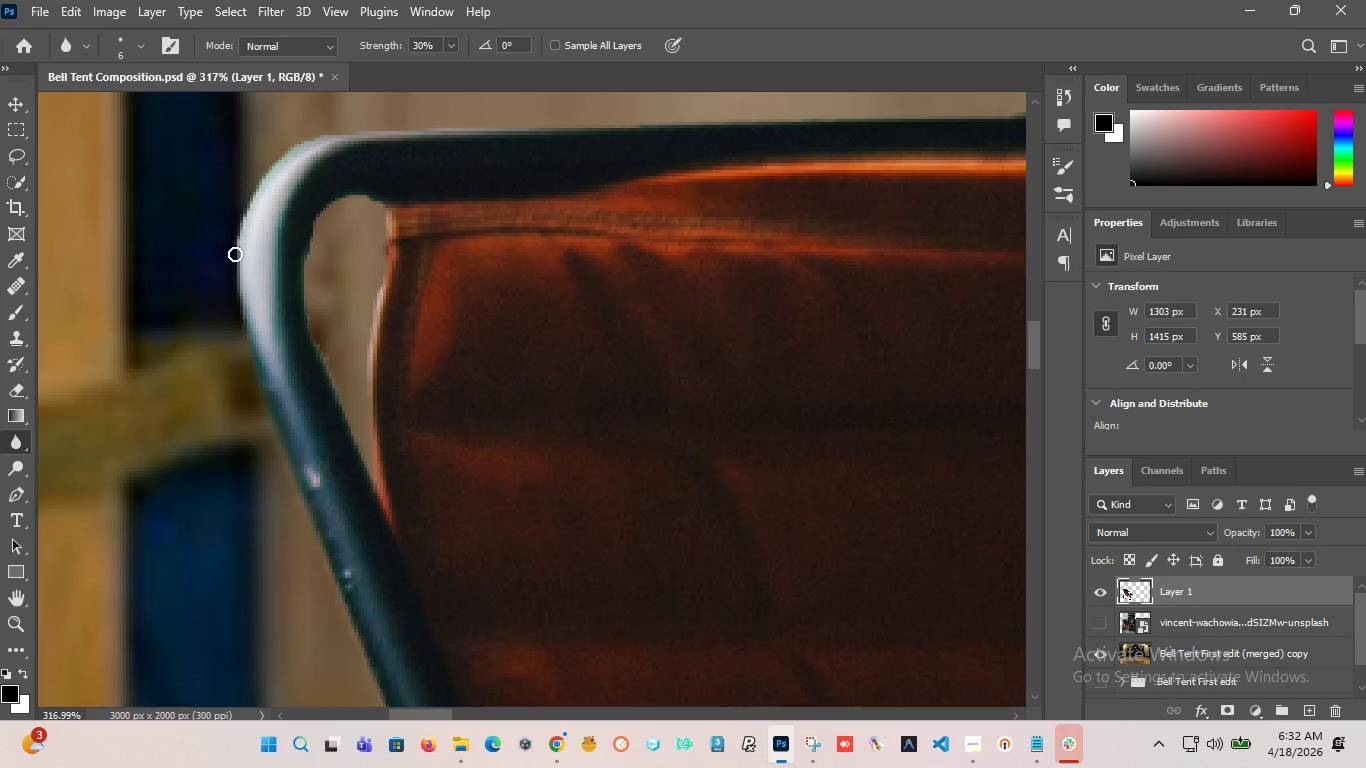 
left_click_drag(start_coordinate=[379, 204], to_coordinate=[369, 481])
 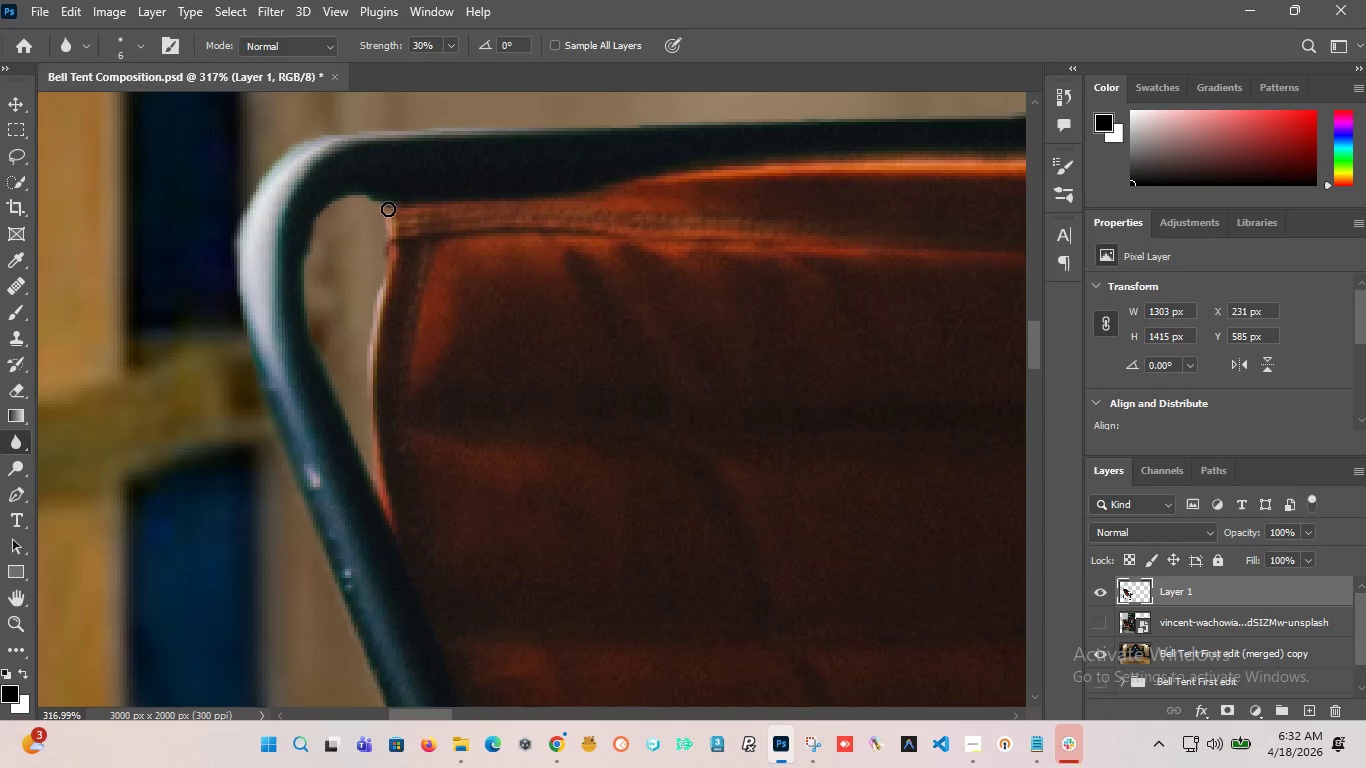 
left_click_drag(start_coordinate=[377, 199], to_coordinate=[377, 492])
 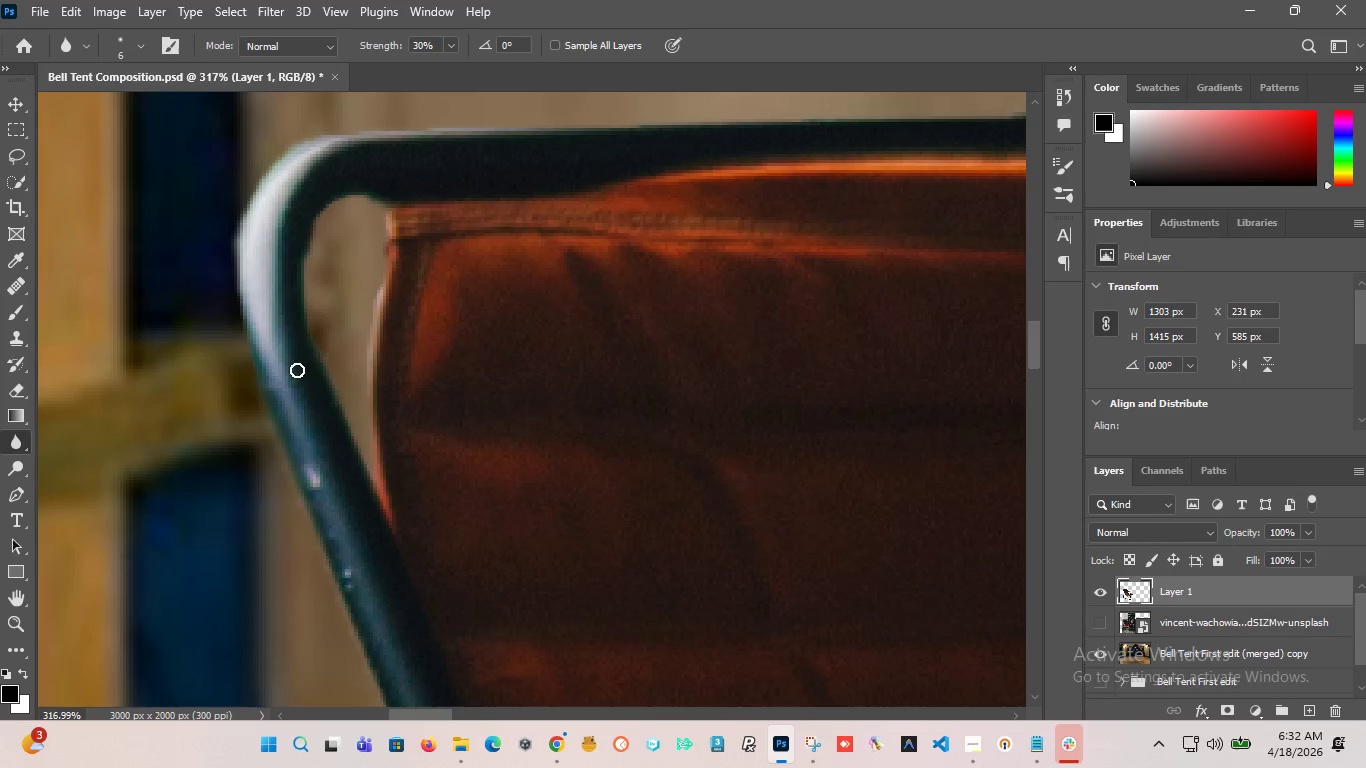 
hold_key(key=AltLeft, duration=2.62)
scroll: coordinate [270, 191], scroll_direction: down, amount: 6.0
 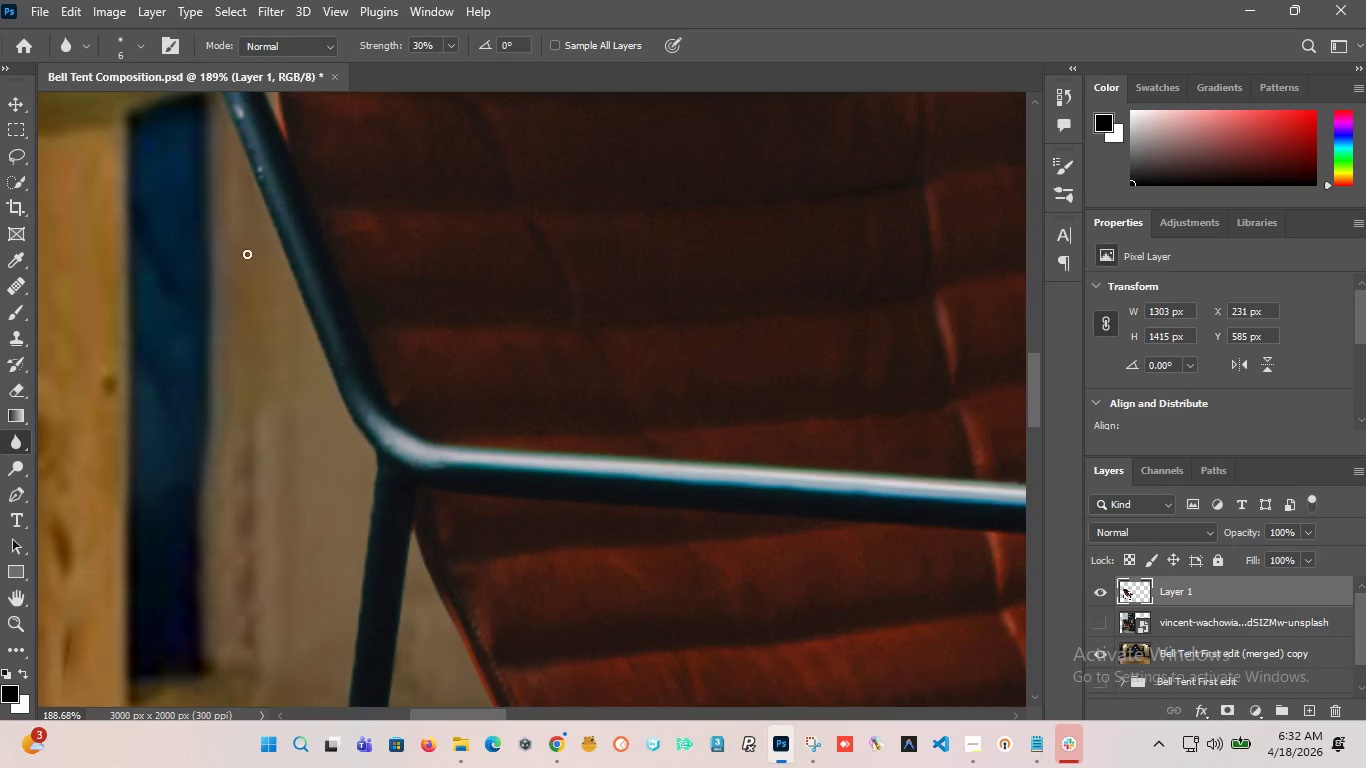 
scroll: coordinate [253, 293], scroll_direction: up, amount: 7.0
 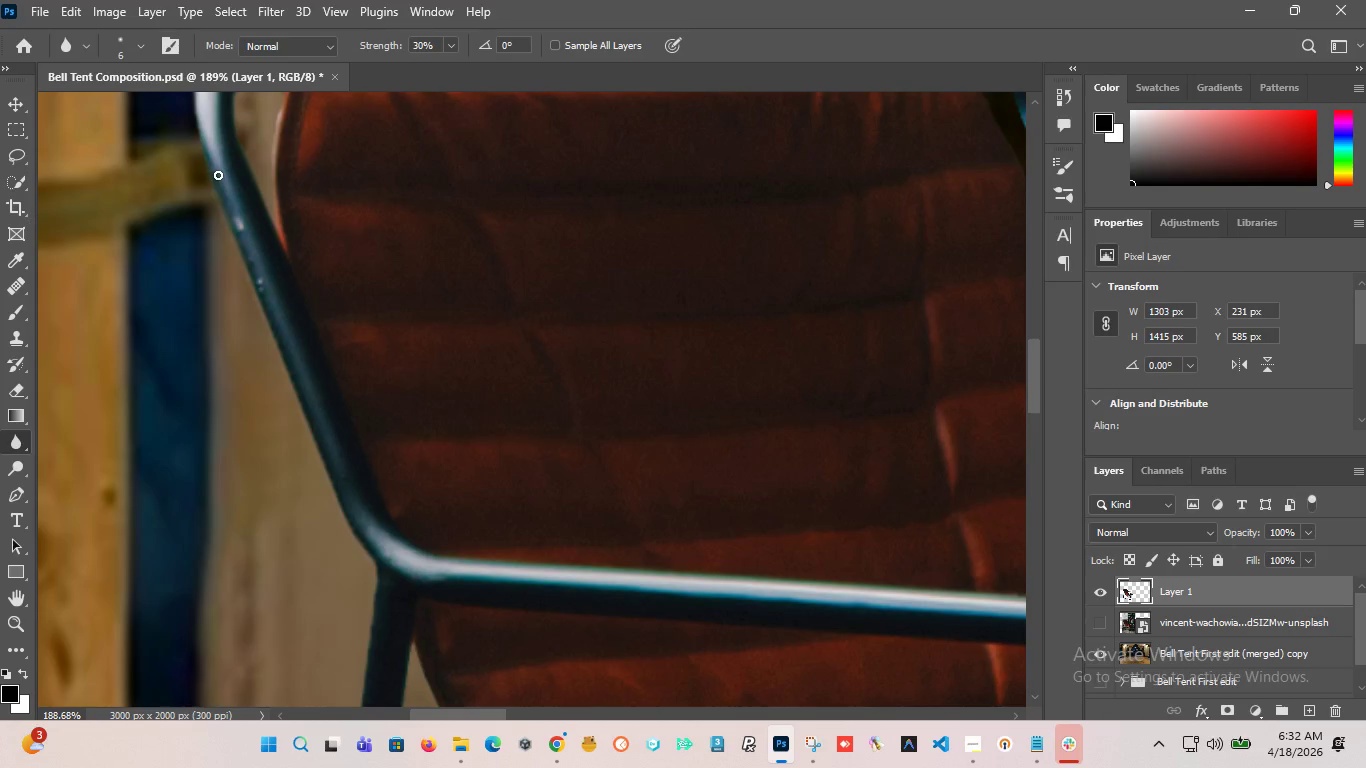 
left_click_drag(start_coordinate=[218, 175], to_coordinate=[354, 527])
 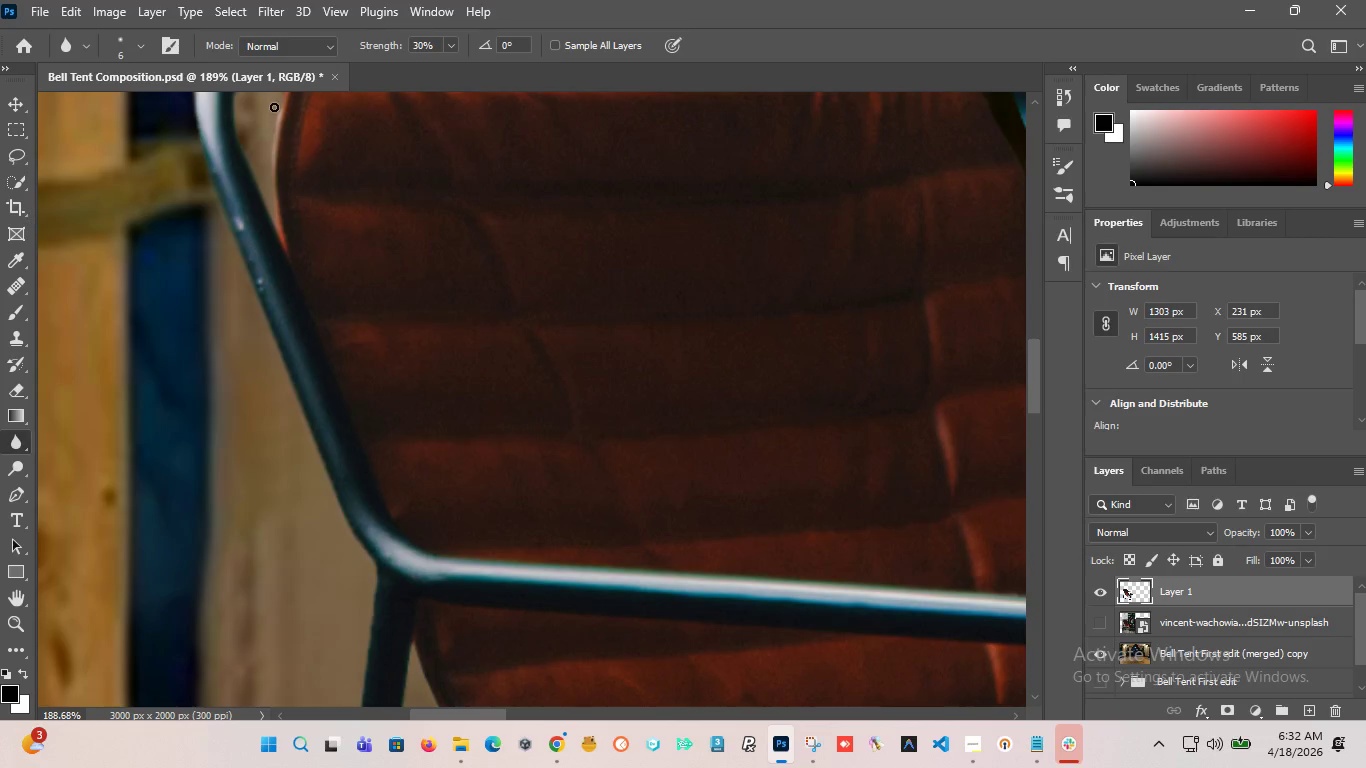 
left_click_drag(start_coordinate=[277, 103], to_coordinate=[280, 236])
 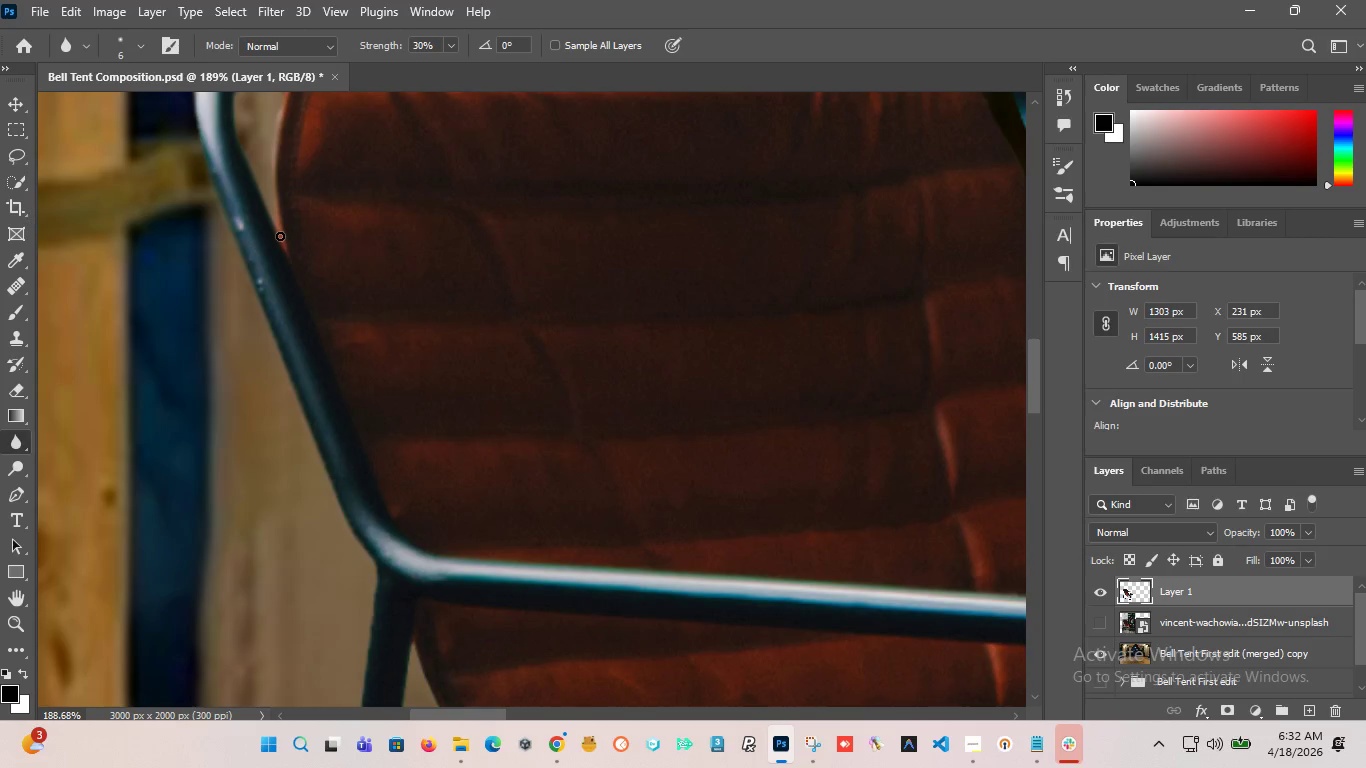 
hold_key(key=AltLeft, duration=1.97)
scroll: coordinate [257, 240], scroll_direction: up, amount: 3.0
 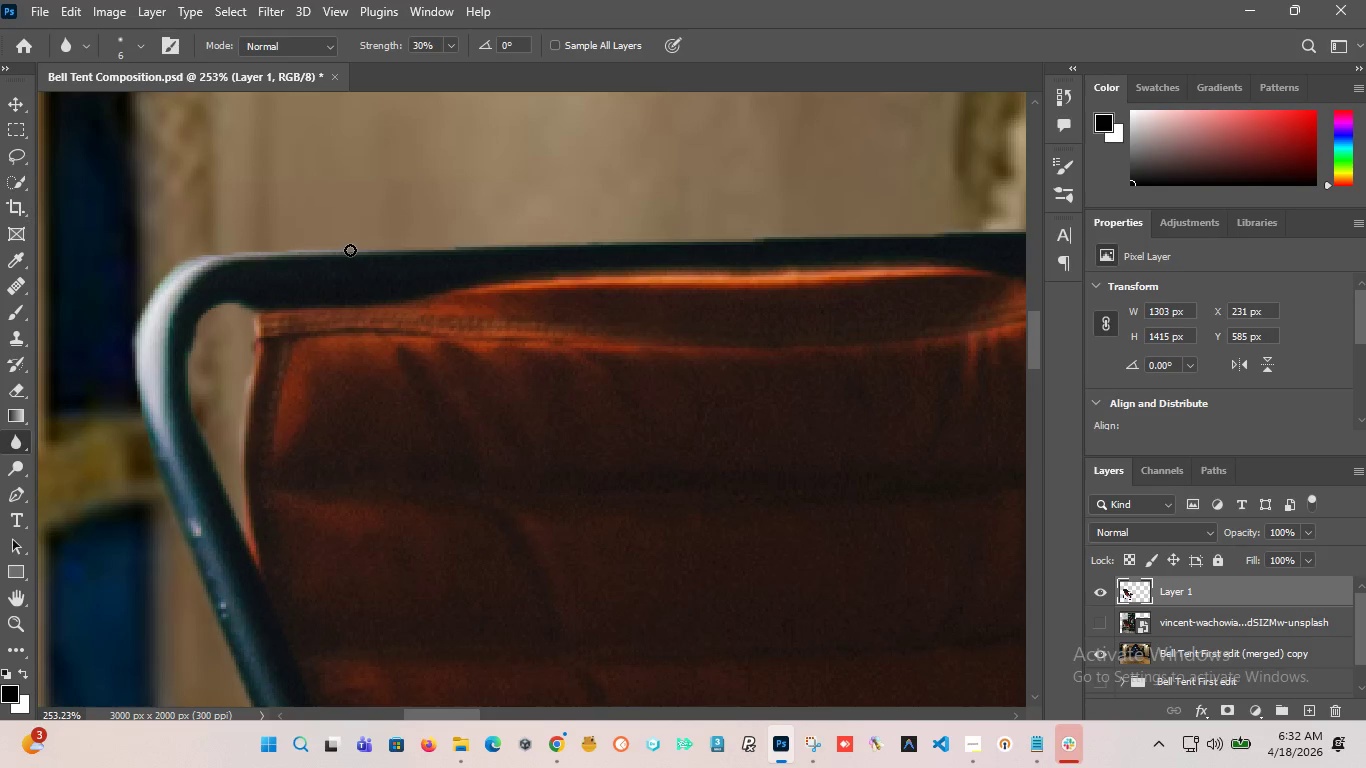 
left_click_drag(start_coordinate=[358, 250], to_coordinate=[151, 324])
 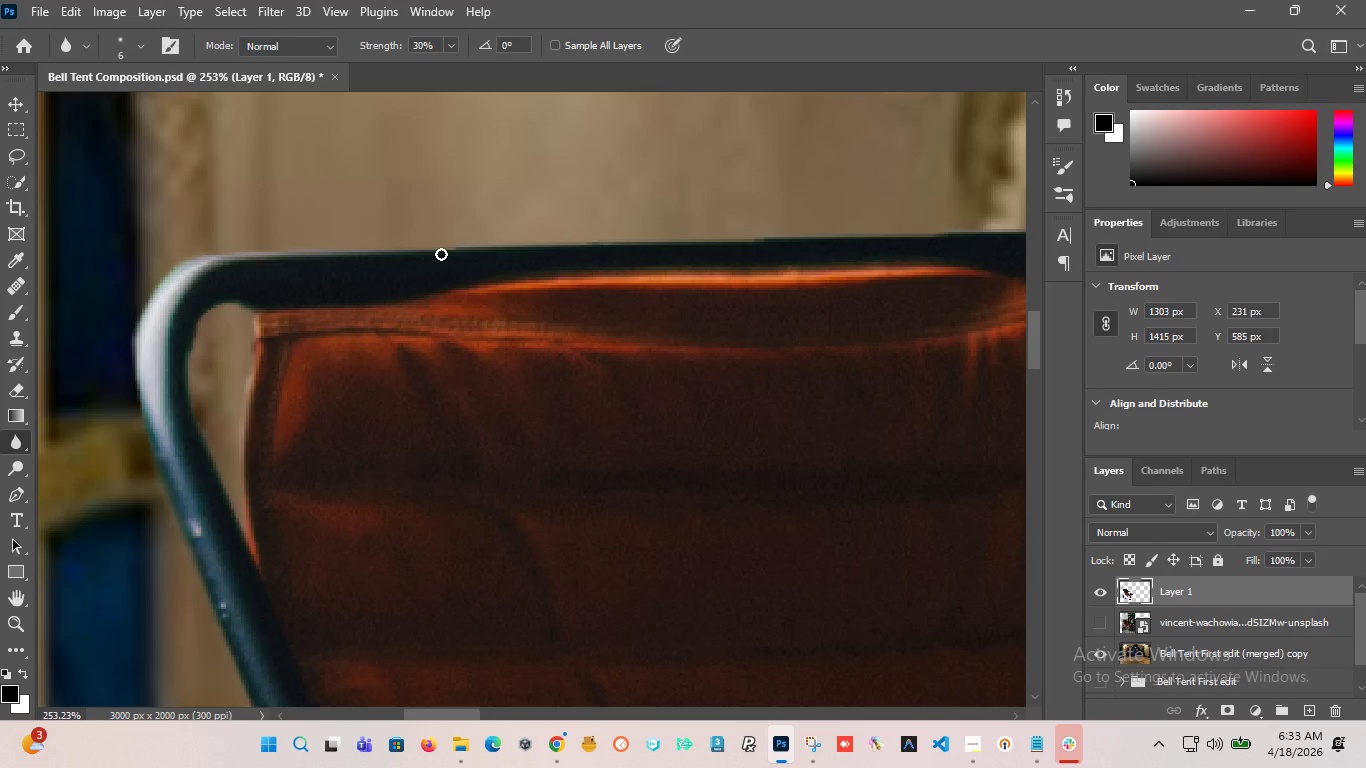 
left_click_drag(start_coordinate=[455, 246], to_coordinate=[482, 248])
 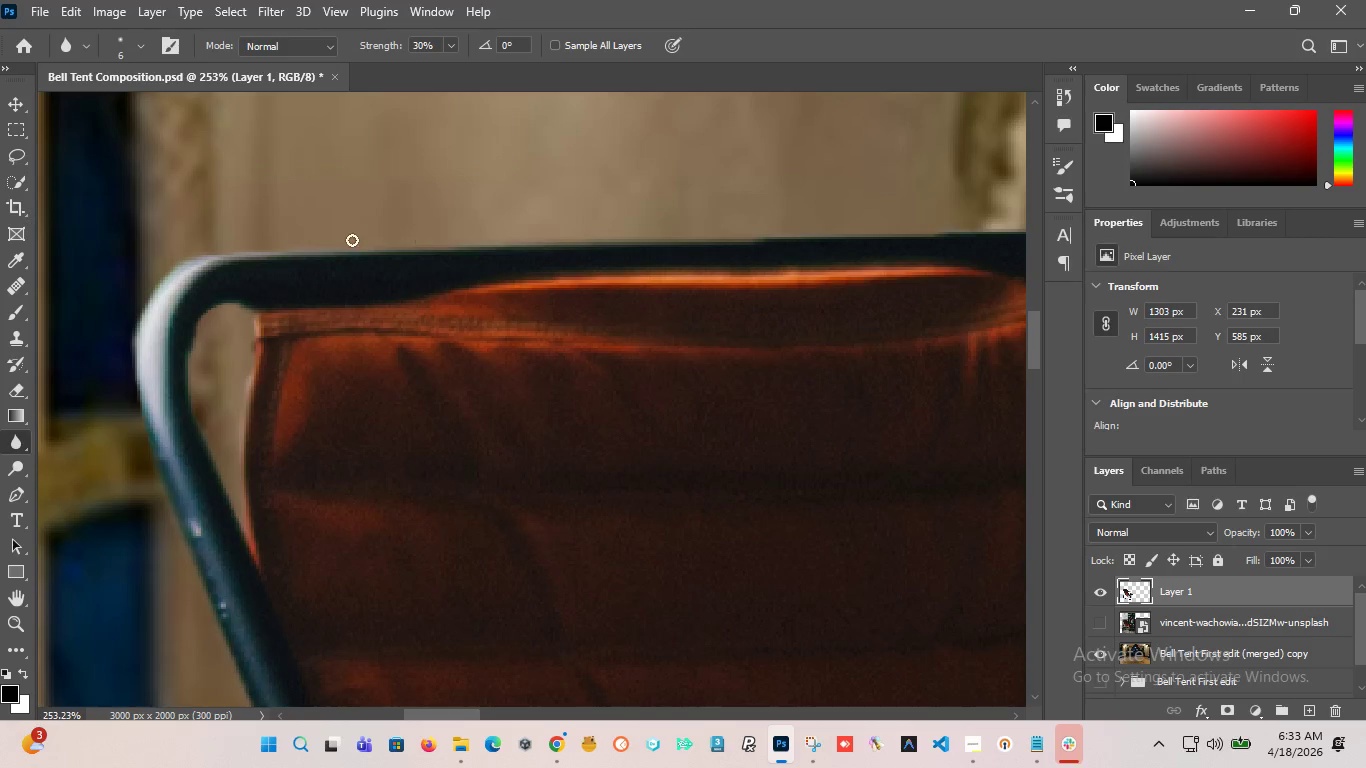 
hold_key(key=AltLeft, duration=1.38)
scroll: coordinate [573, 250], scroll_direction: none, amount: 0.0
 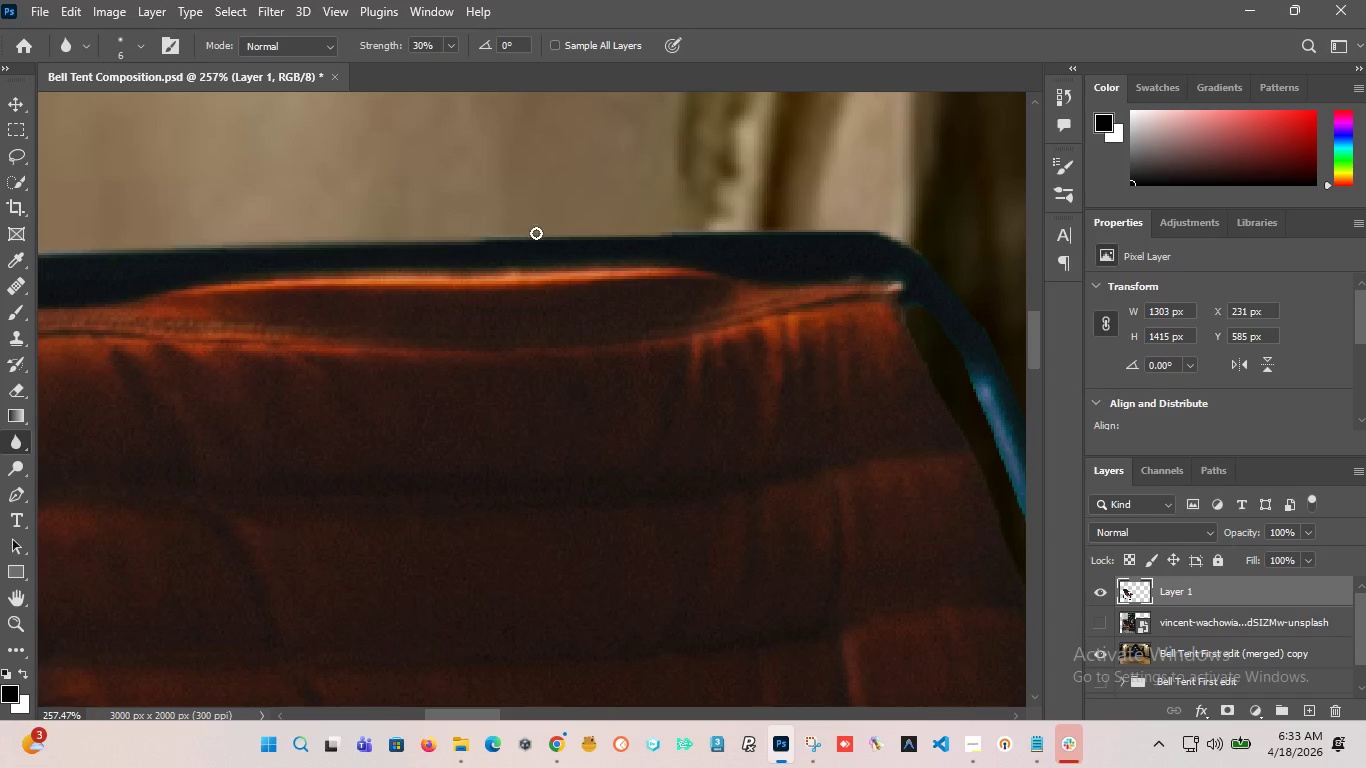 
left_click_drag(start_coordinate=[534, 233], to_coordinate=[848, 237])
 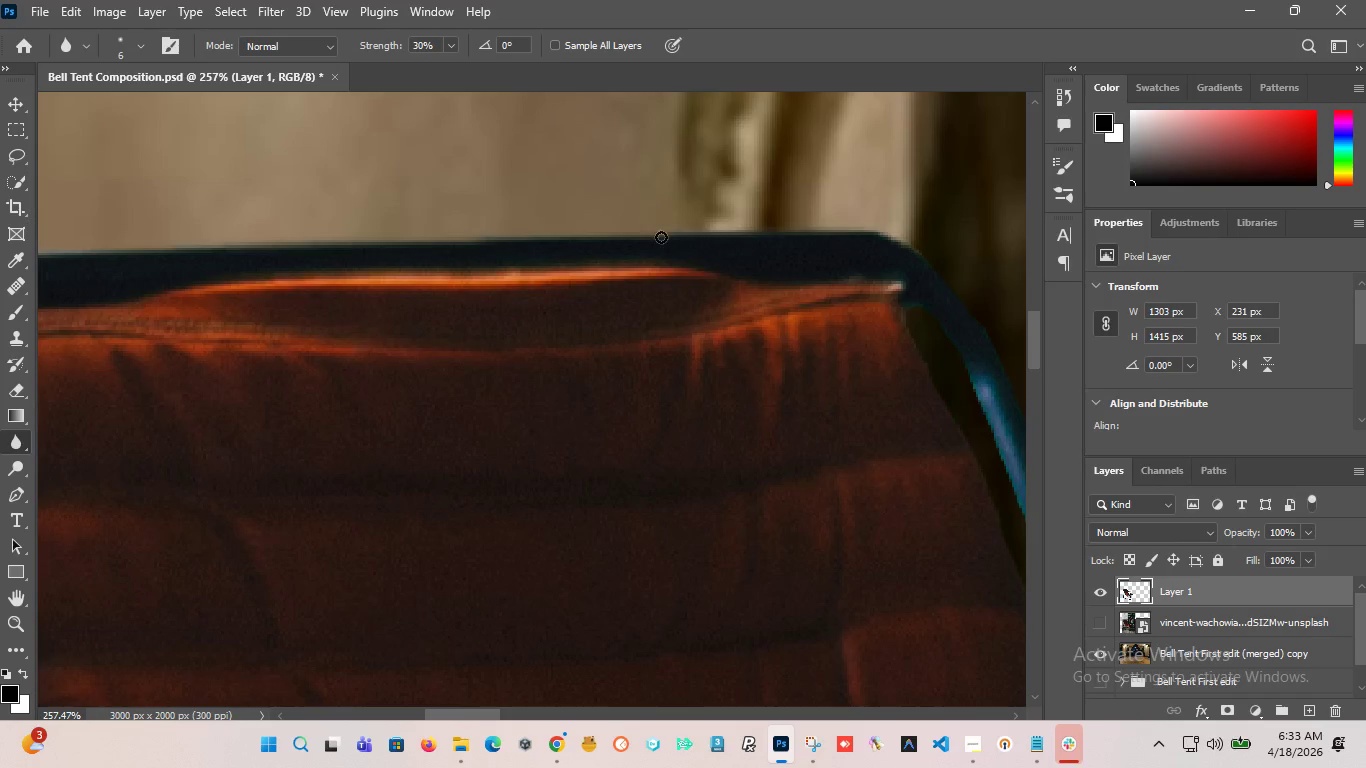 
hold_key(key=AltLeft, duration=2.2)
scroll: coordinate [466, 250], scroll_direction: down, amount: 6.0
 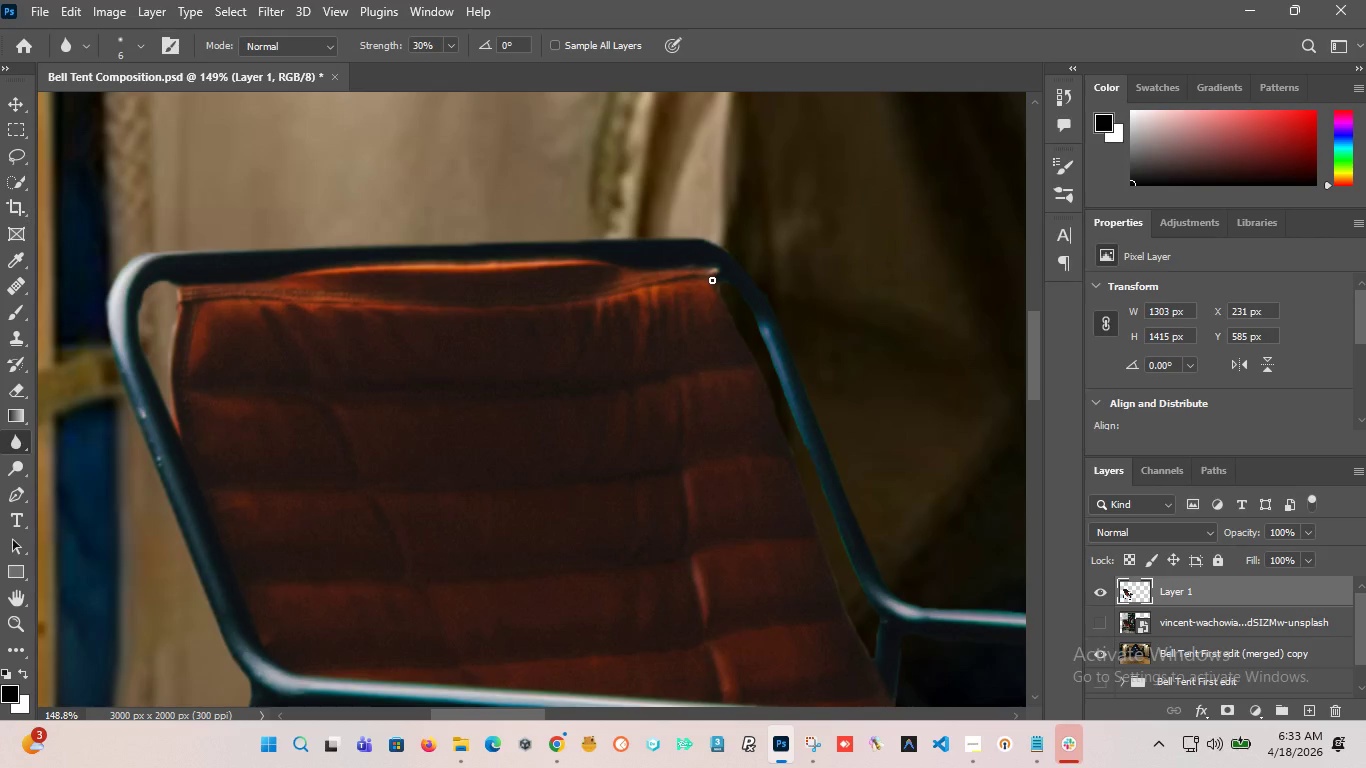 
left_click_drag(start_coordinate=[639, 233], to_coordinate=[689, 278])
 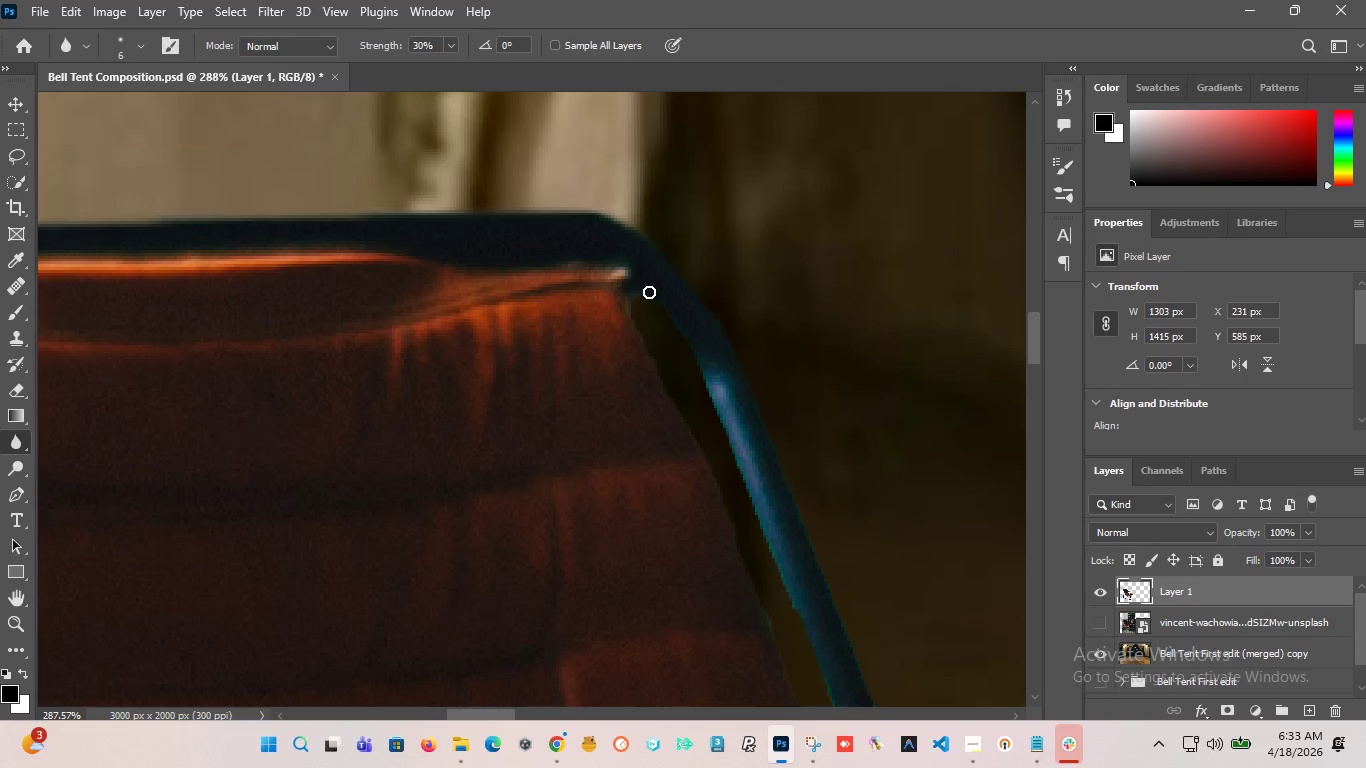 
scroll: coordinate [715, 279], scroll_direction: up, amount: 7.0
 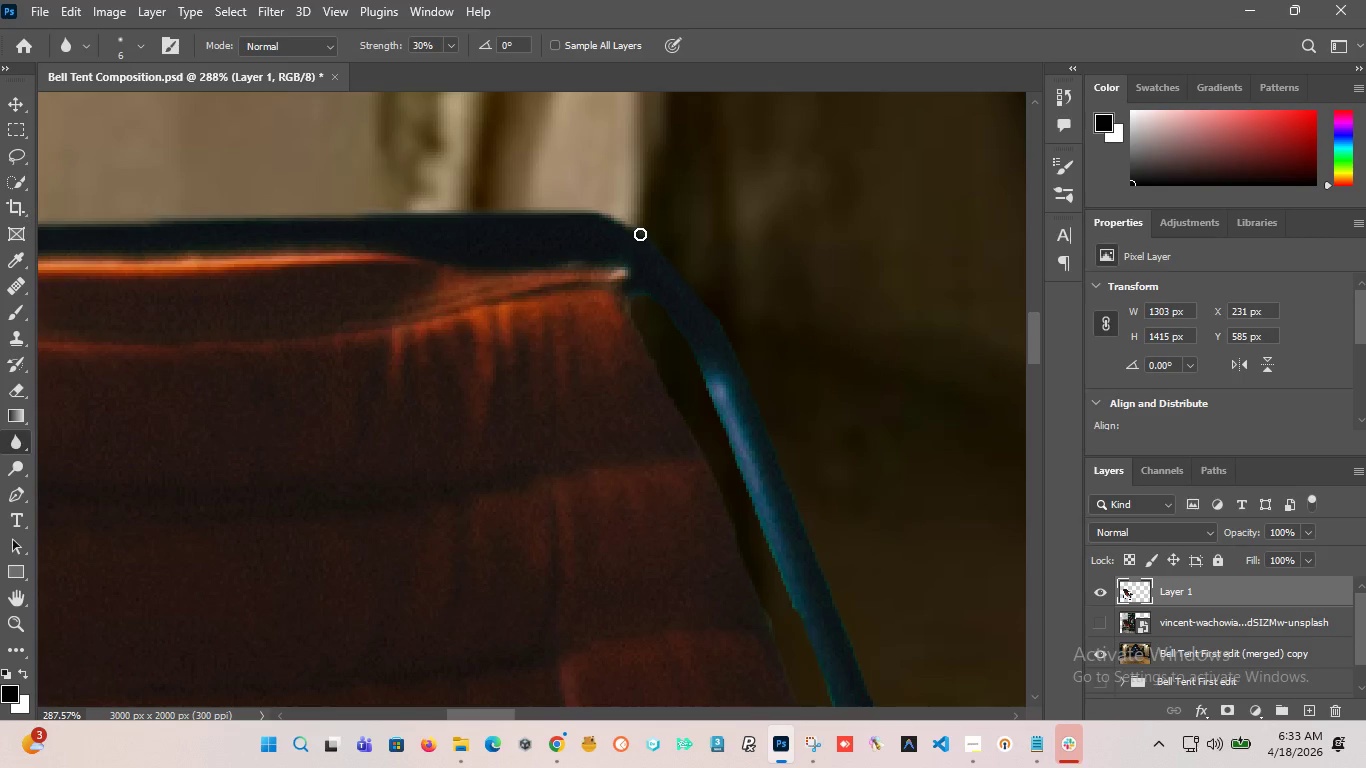 
left_click_drag(start_coordinate=[649, 292], to_coordinate=[718, 447])
 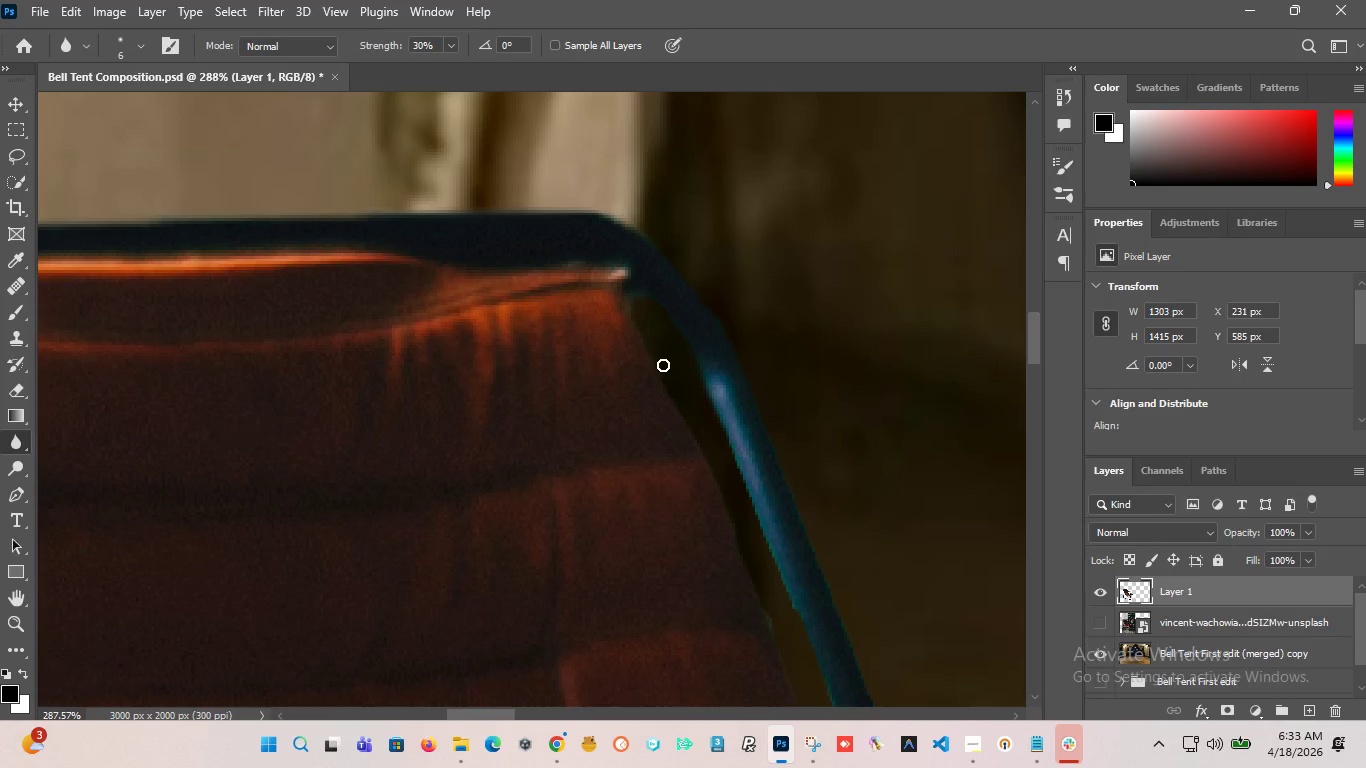 
left_click_drag(start_coordinate=[660, 367], to_coordinate=[754, 587])
 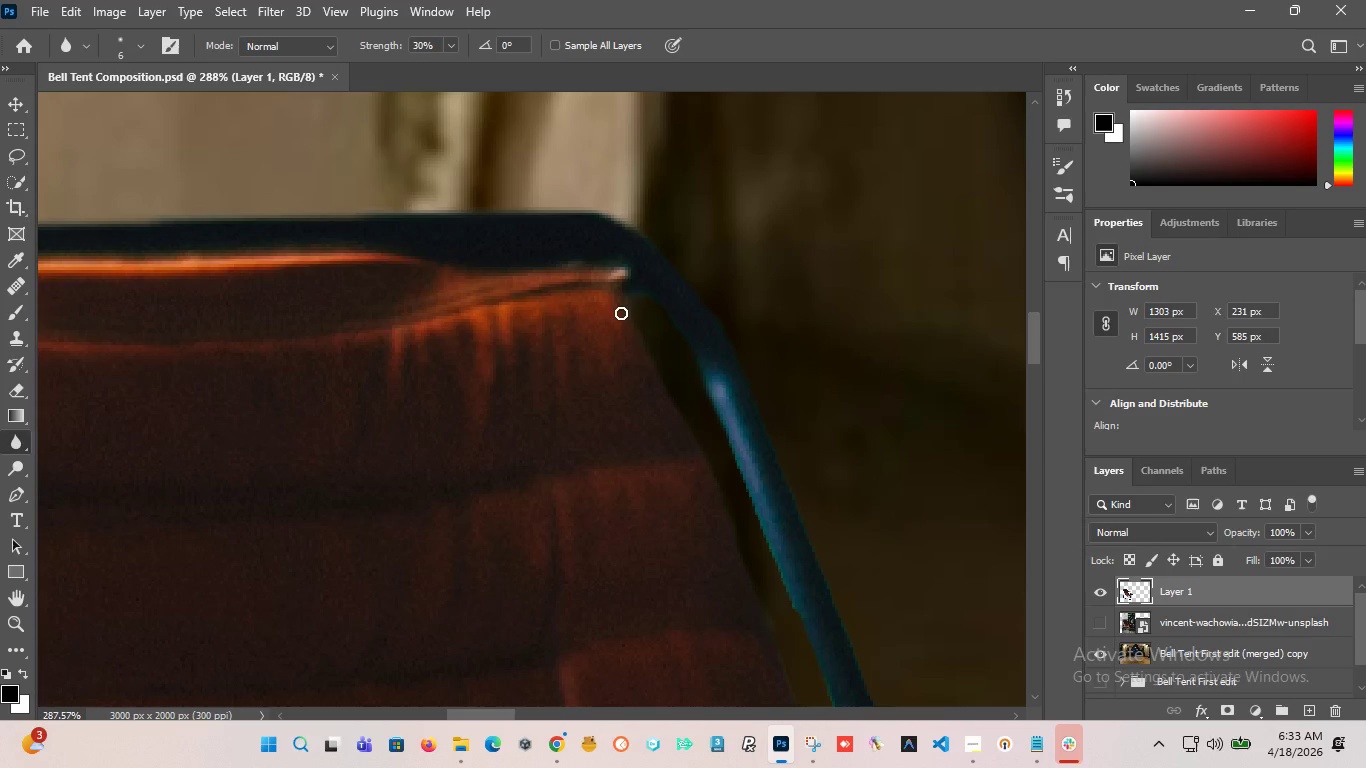 
hold_key(key=AltLeft, duration=1.52)
scroll: coordinate [650, 435], scroll_direction: down, amount: 4.0
 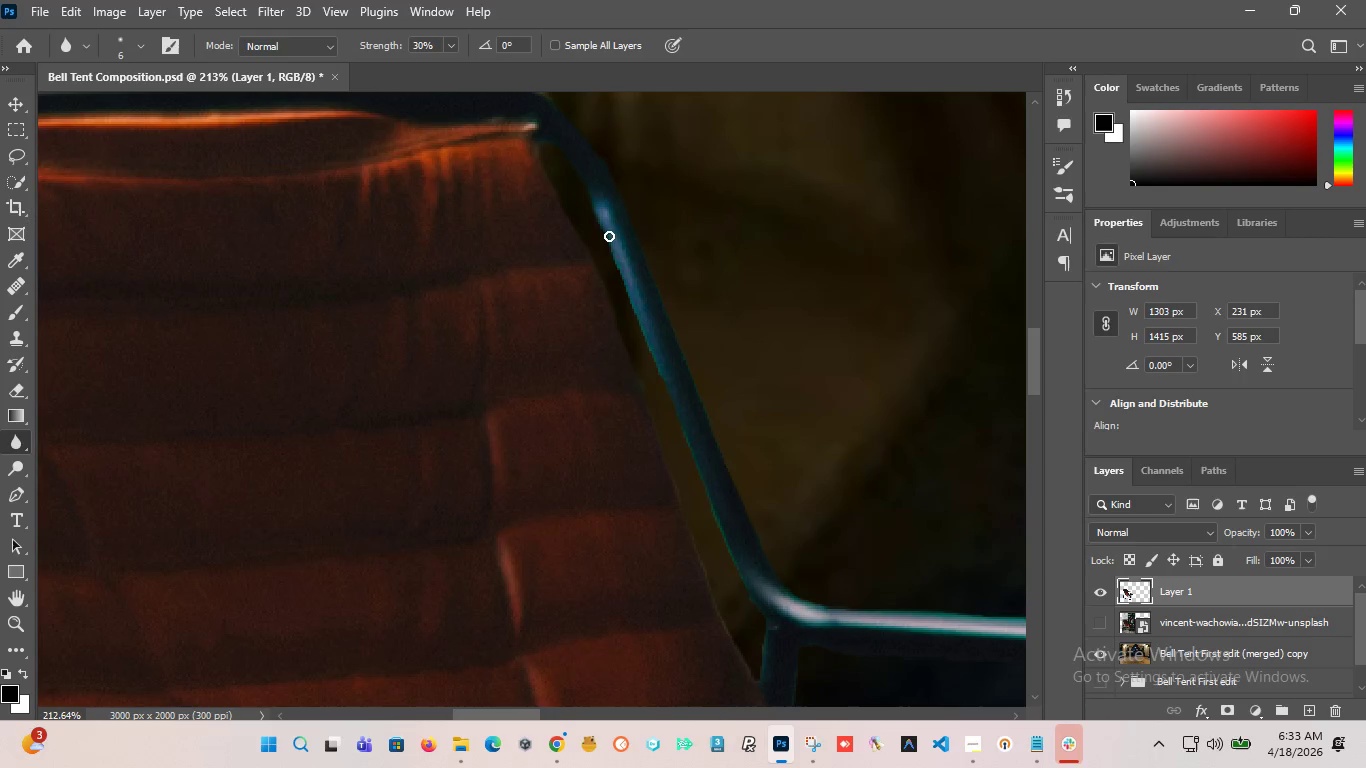 
left_click_drag(start_coordinate=[605, 227], to_coordinate=[755, 654])
 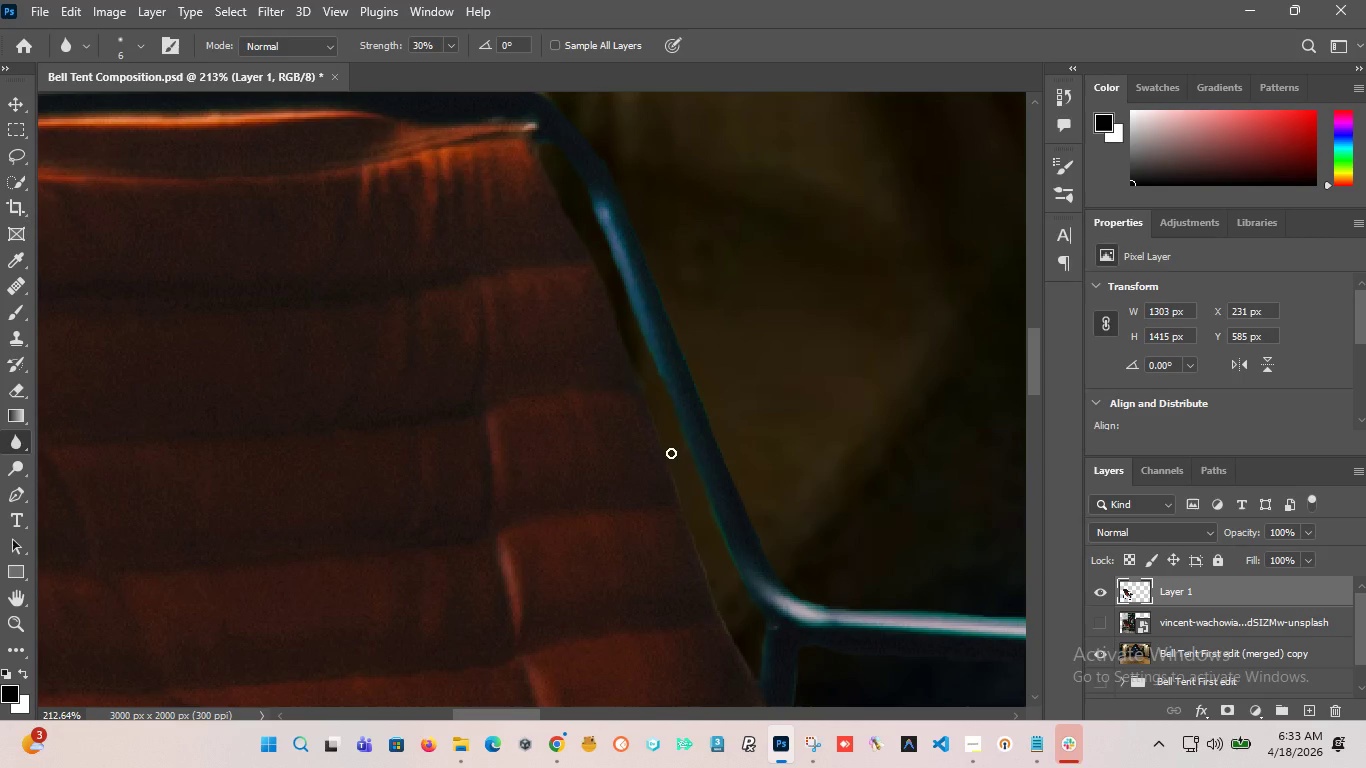 
left_click_drag(start_coordinate=[671, 453], to_coordinate=[742, 650])
 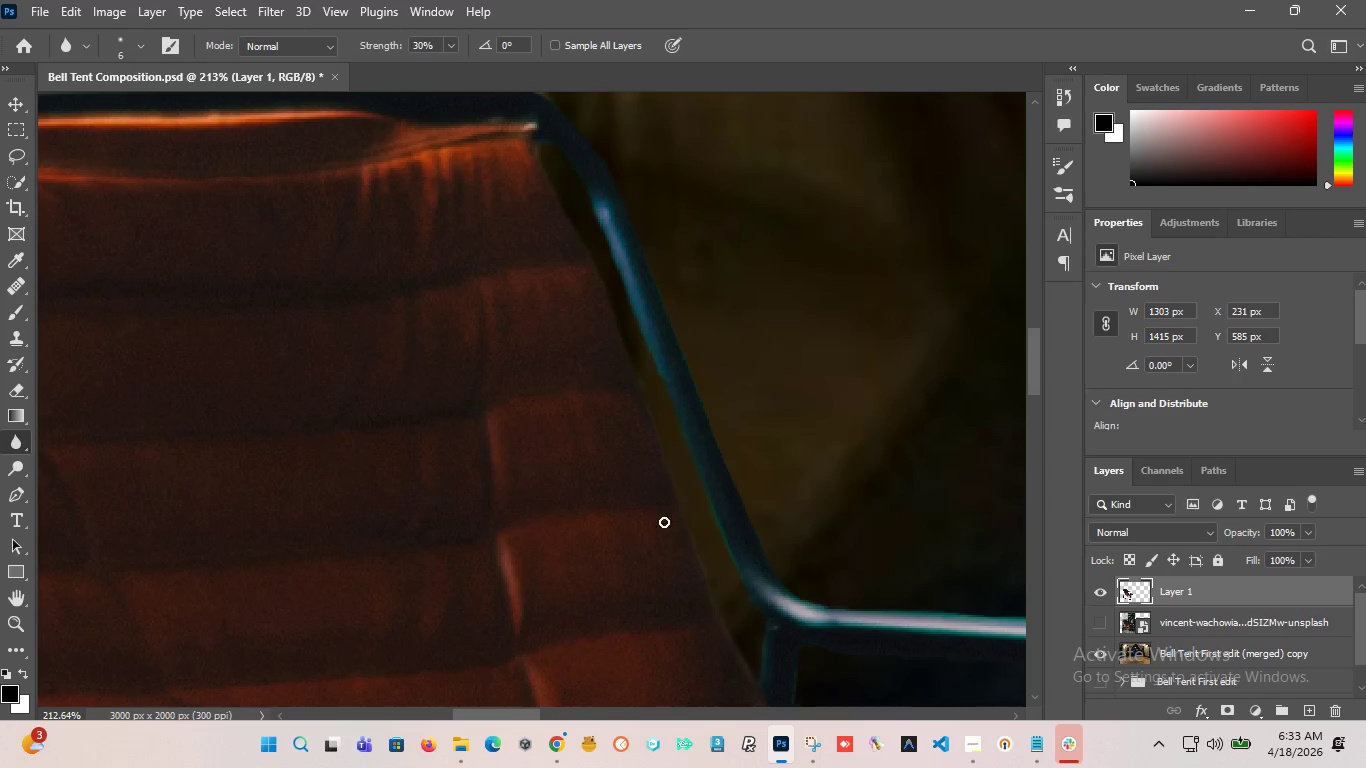 
hold_key(key=AltLeft, duration=2.38)
 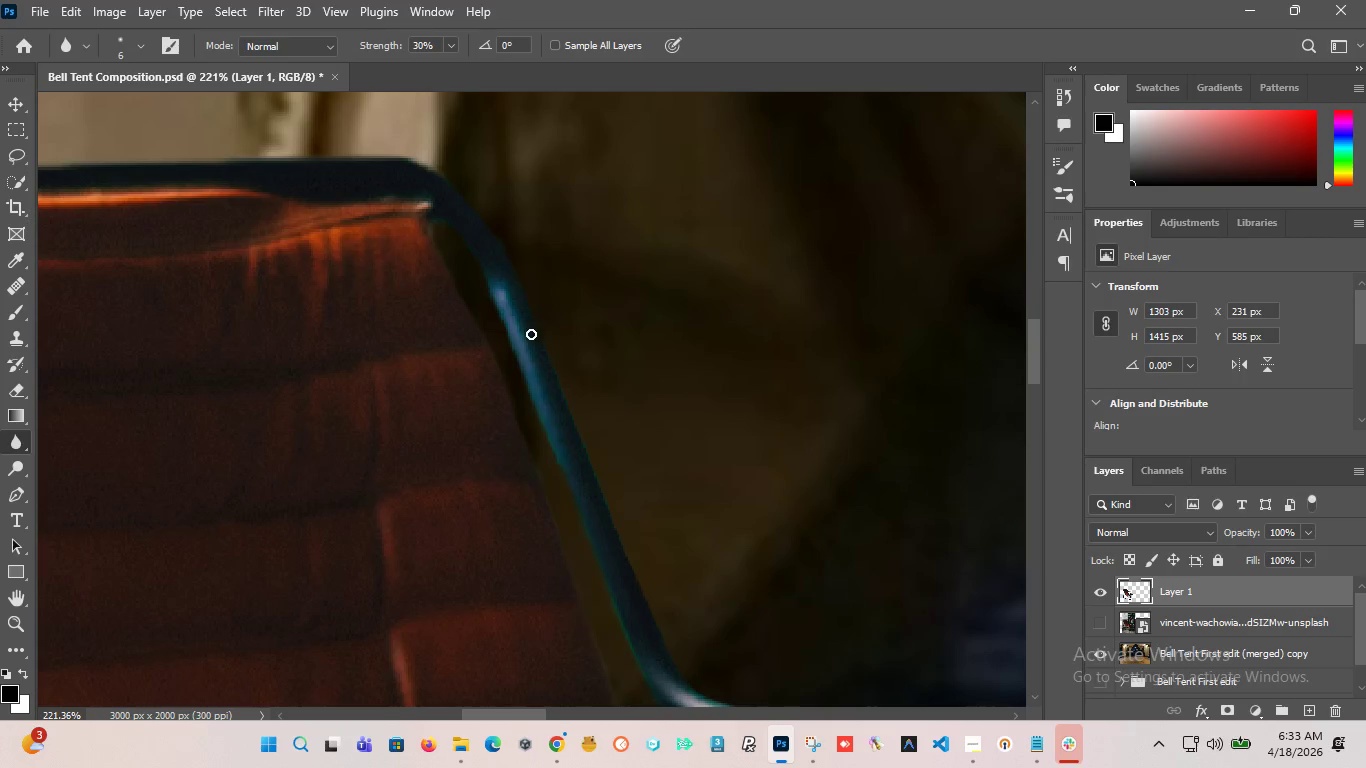 
left_click_drag(start_coordinate=[501, 245], to_coordinate=[622, 575])
 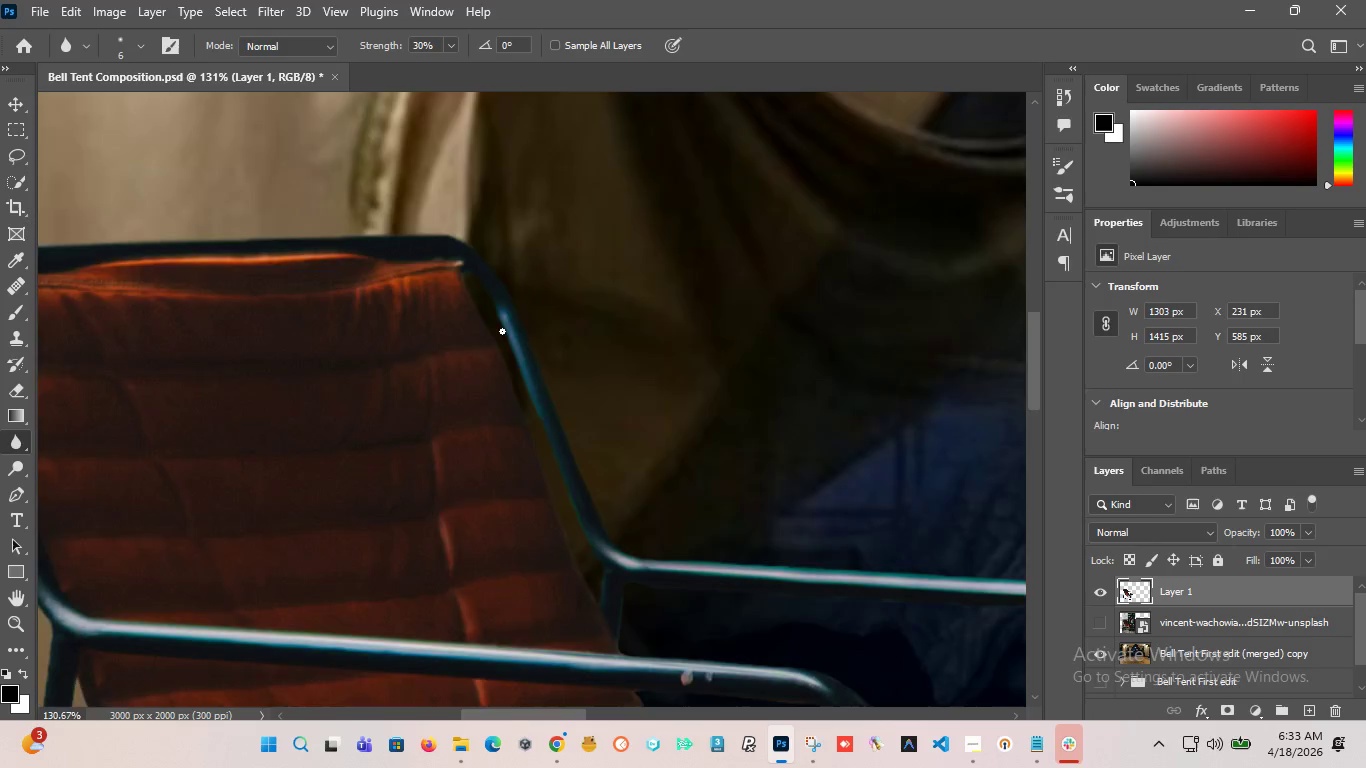 
scroll: coordinate [496, 328], scroll_direction: none, amount: 0.0
 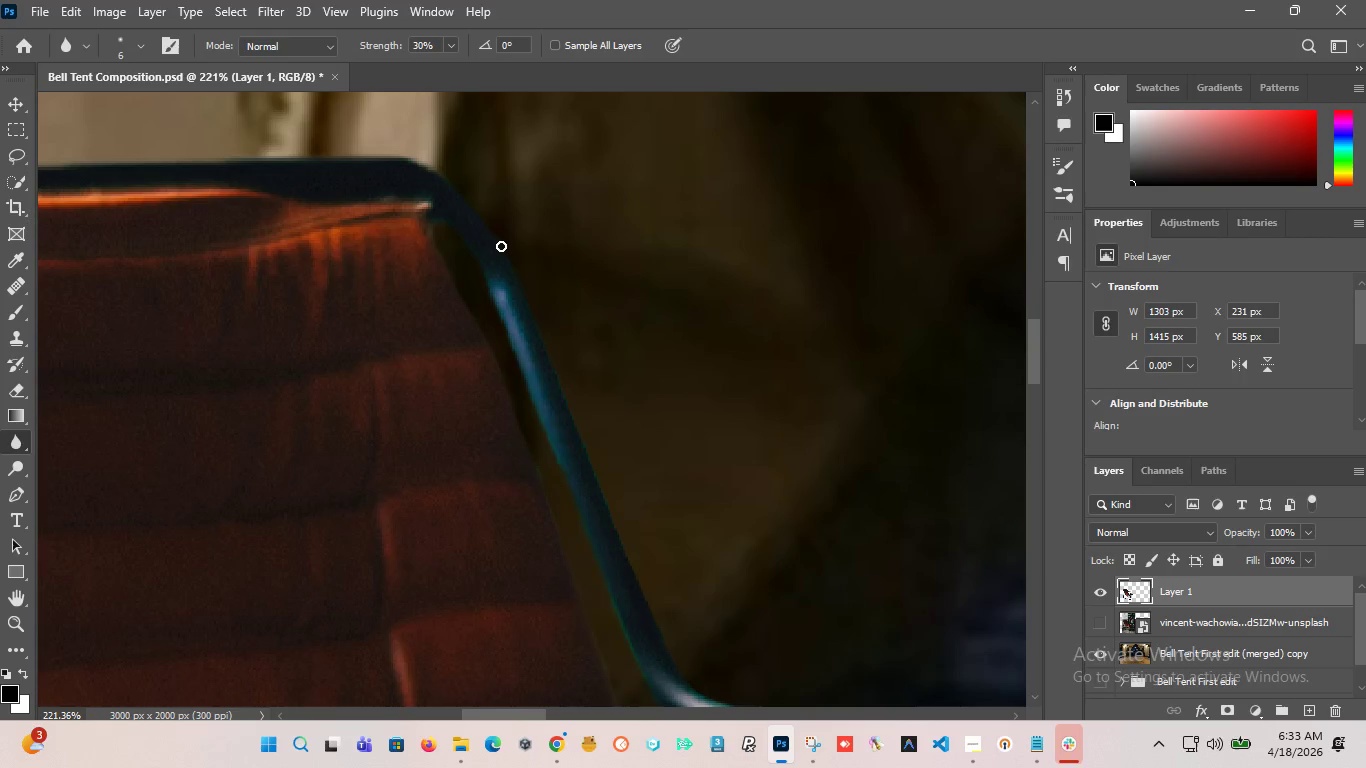 
hold_key(key=AltLeft, duration=1.88)
scroll: coordinate [570, 469], scroll_direction: none, amount: 0.0
 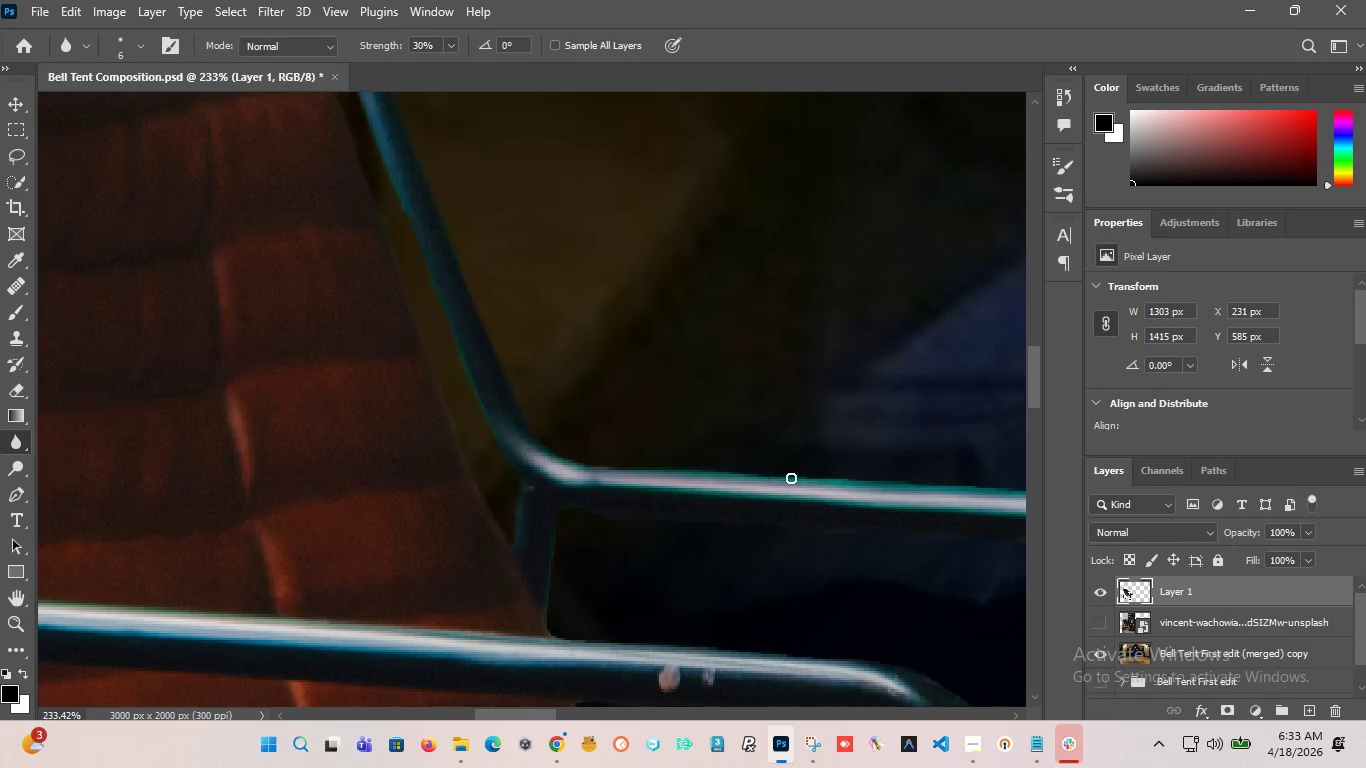 
left_click_drag(start_coordinate=[811, 478], to_coordinate=[546, 451])
 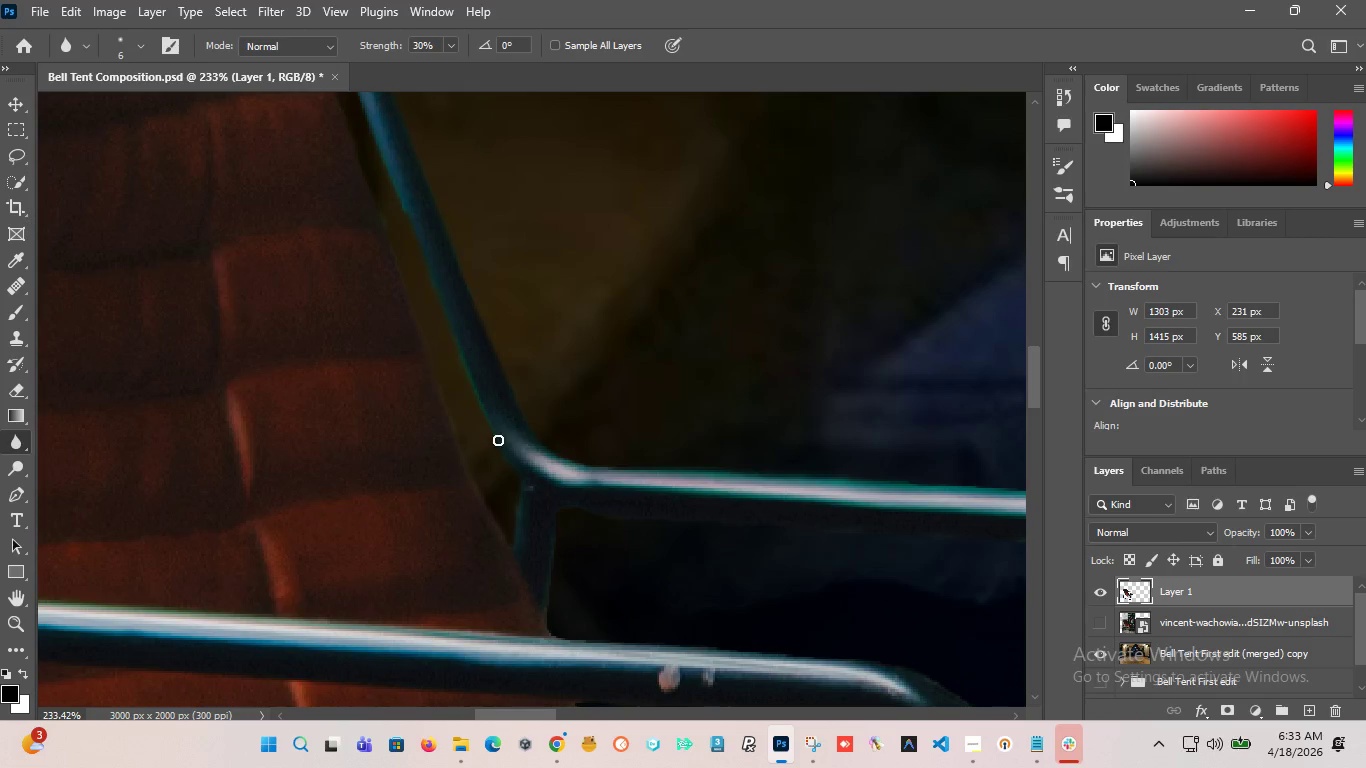 
key(Alt+AltLeft)
 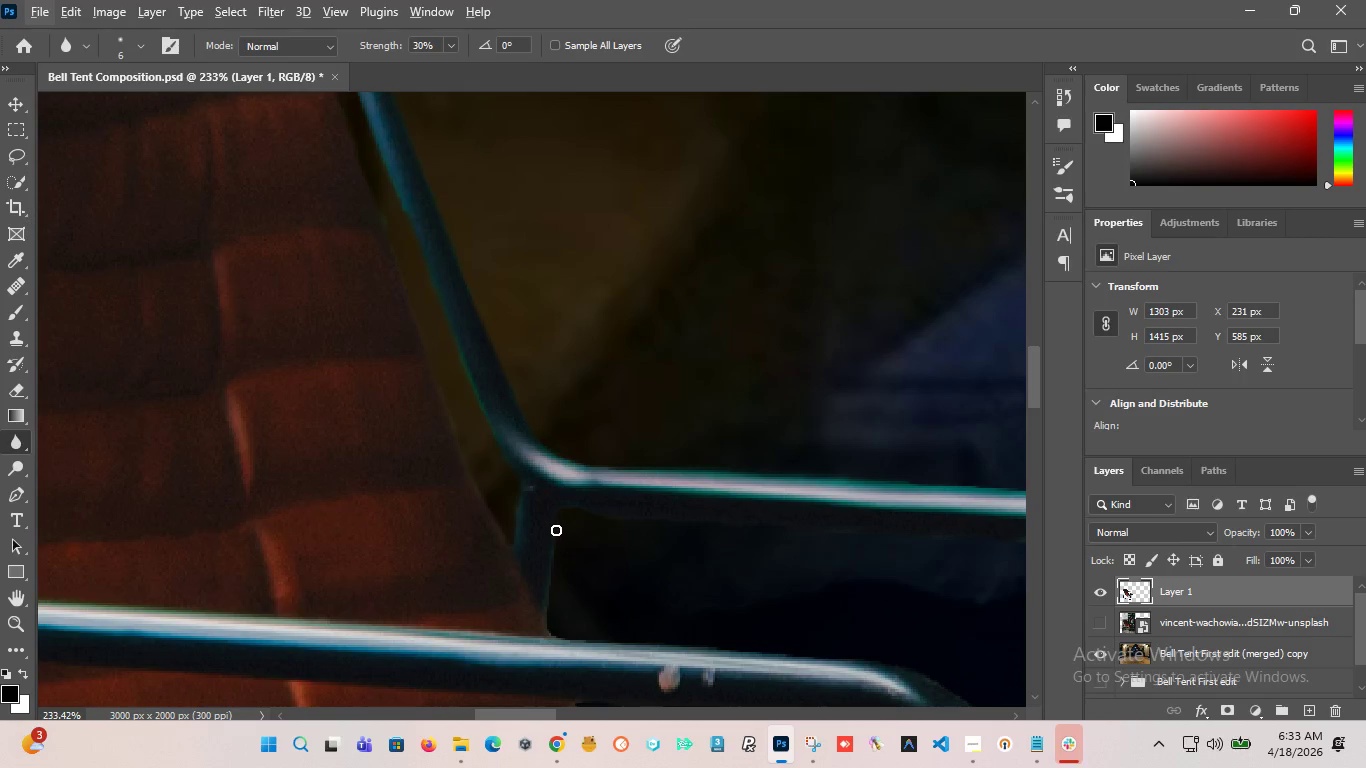 
left_click_drag(start_coordinate=[556, 527], to_coordinate=[654, 651])
 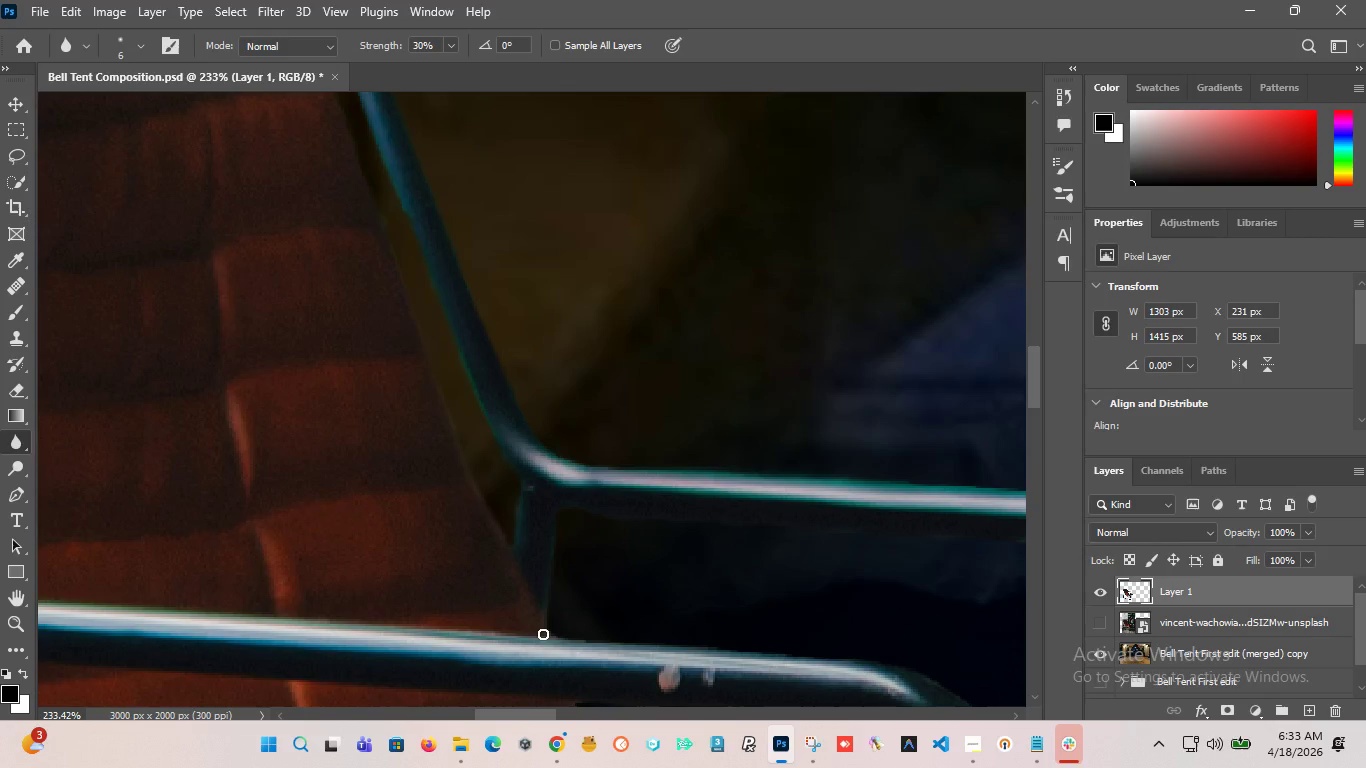 
hold_key(key=AltLeft, duration=0.95)
scroll: coordinate [331, 466], scroll_direction: down, amount: 5.0
 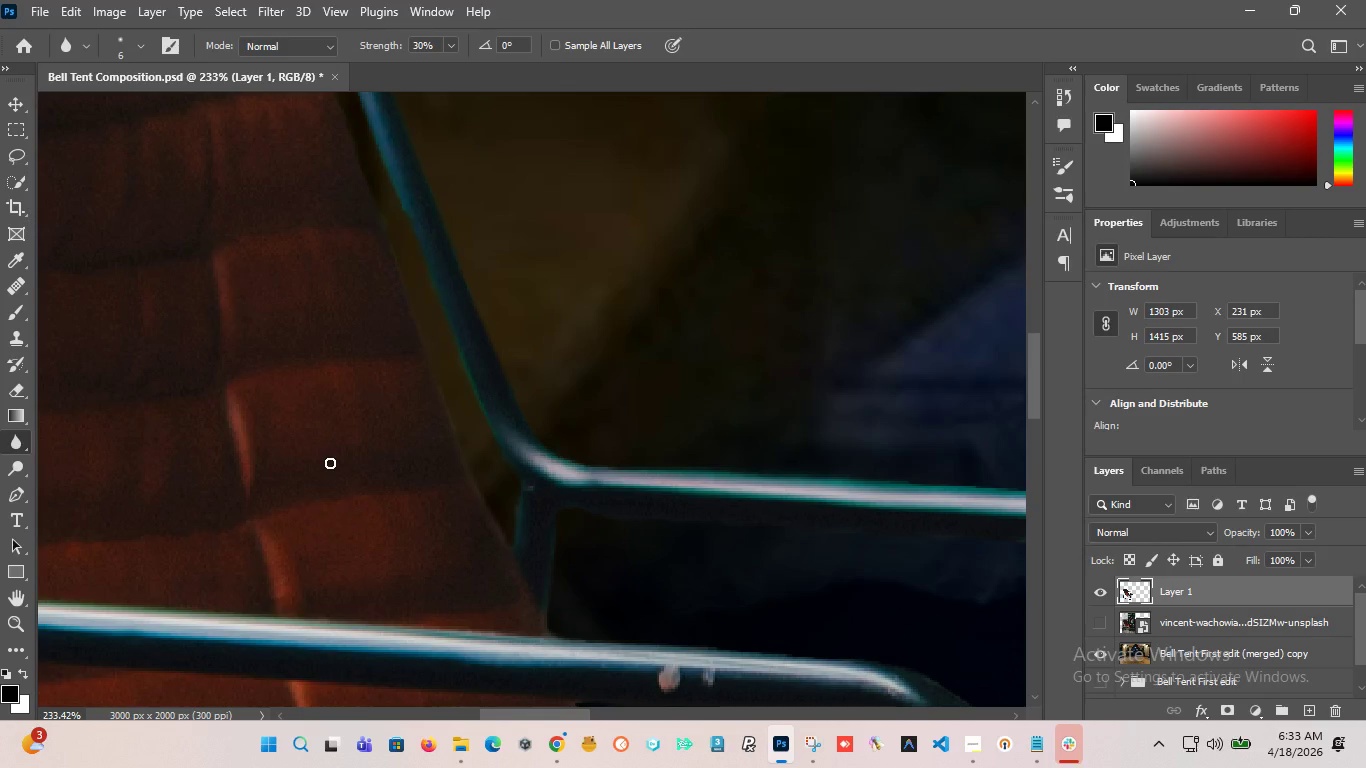 
hold_key(key=AltLeft, duration=0.88)
scroll: coordinate [709, 653], scroll_direction: up, amount: 3.0
 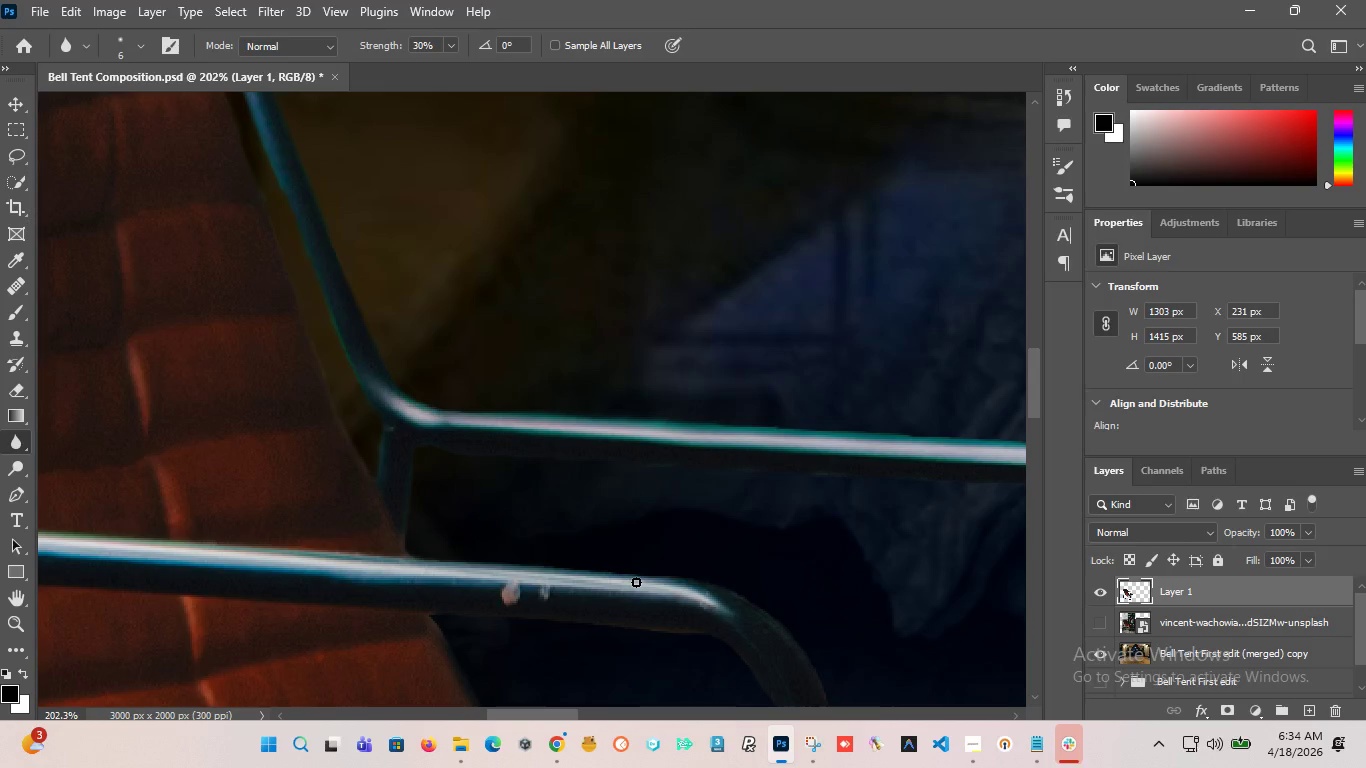 
left_click_drag(start_coordinate=[635, 573], to_coordinate=[596, 580])
 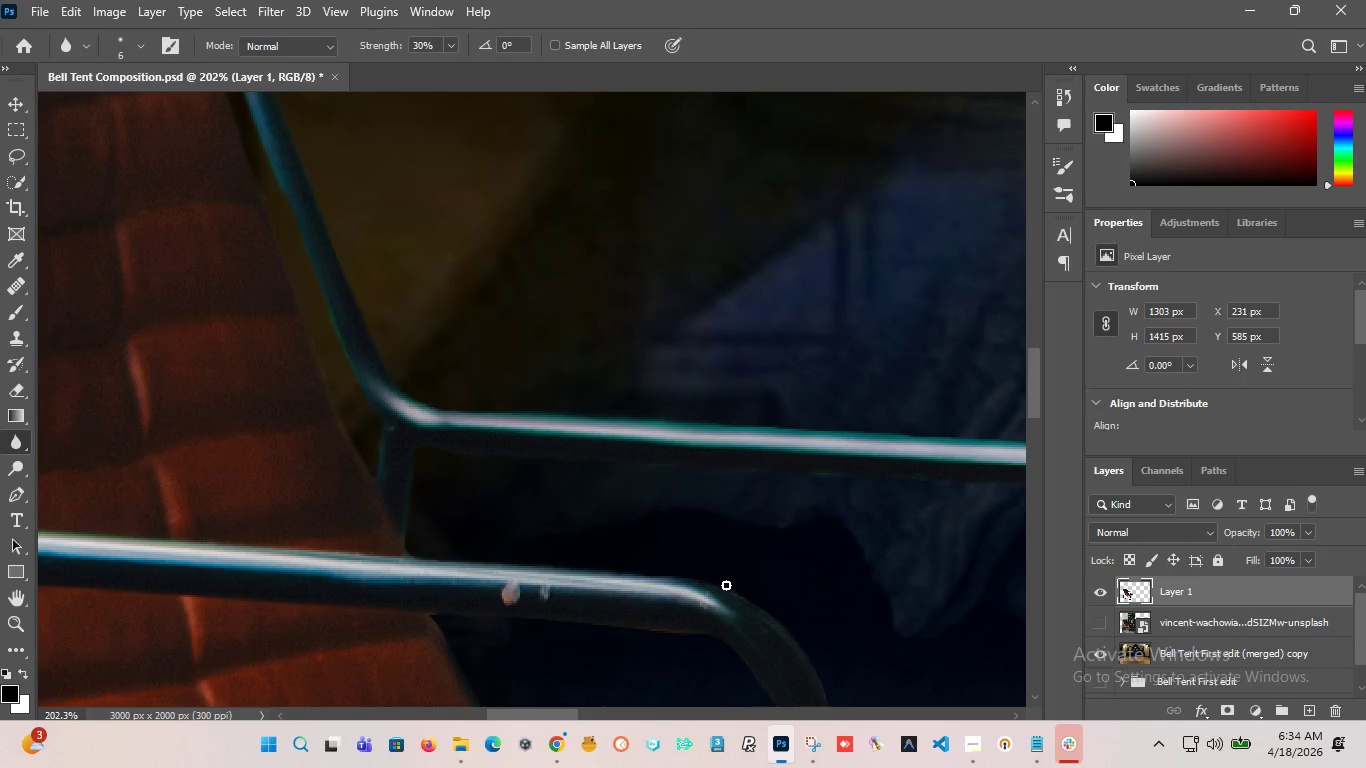 
left_click_drag(start_coordinate=[740, 594], to_coordinate=[543, 552])
 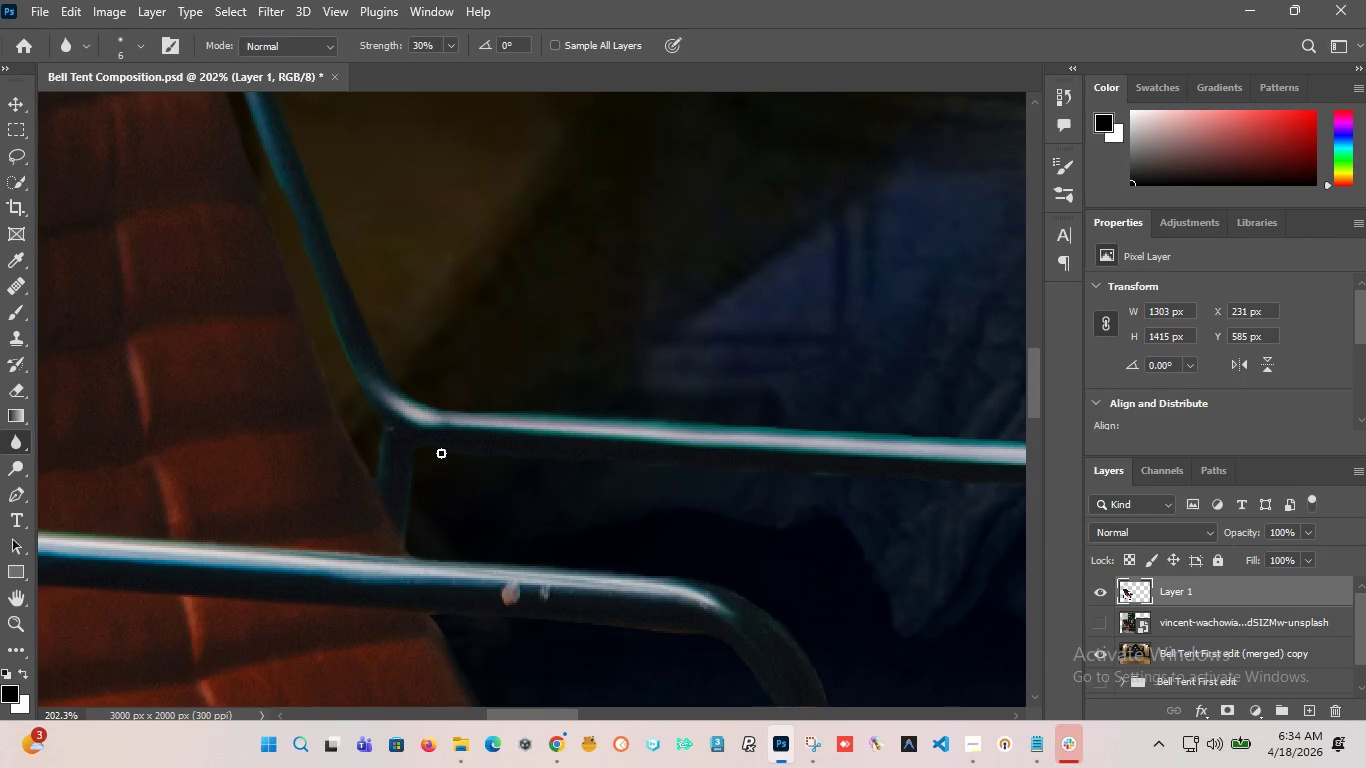 
hold_key(key=AltLeft, duration=1.28)
 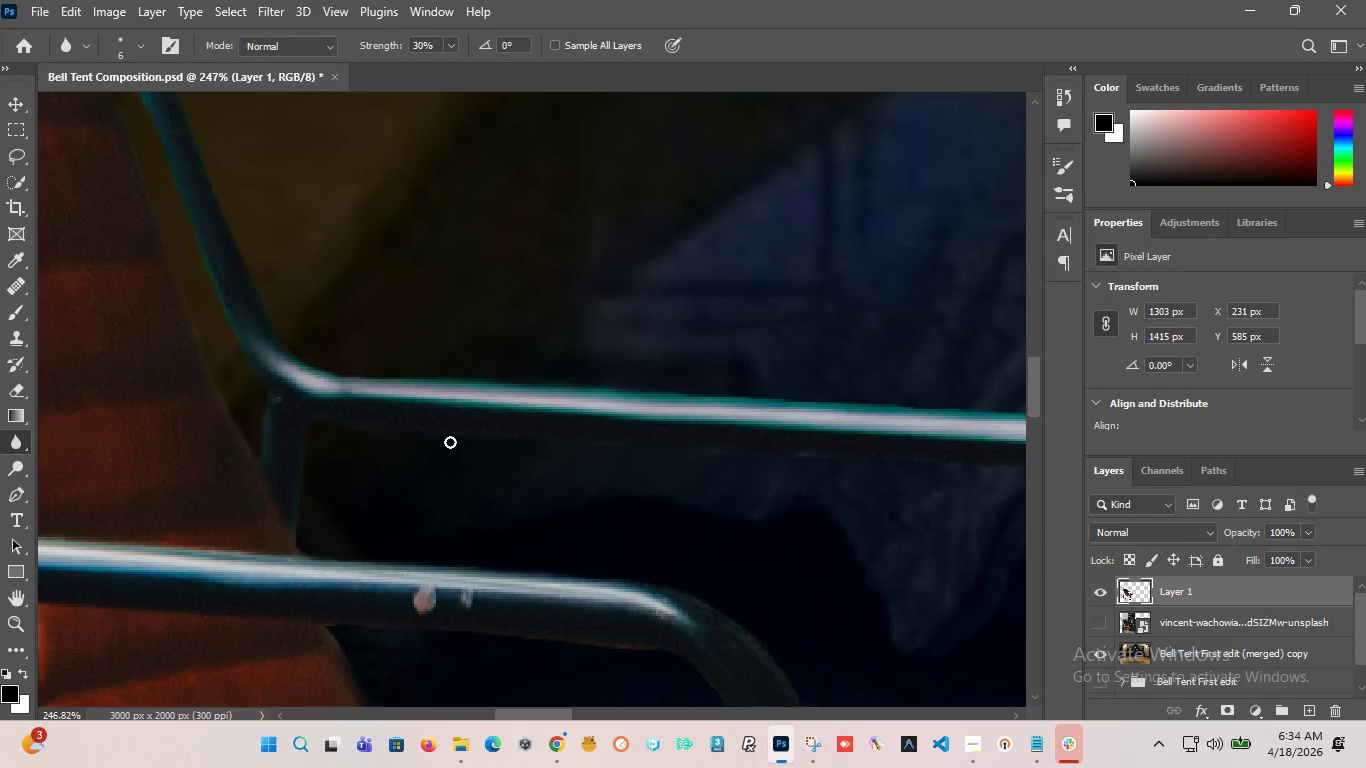 
left_click_drag(start_coordinate=[534, 442], to_coordinate=[666, 459])
 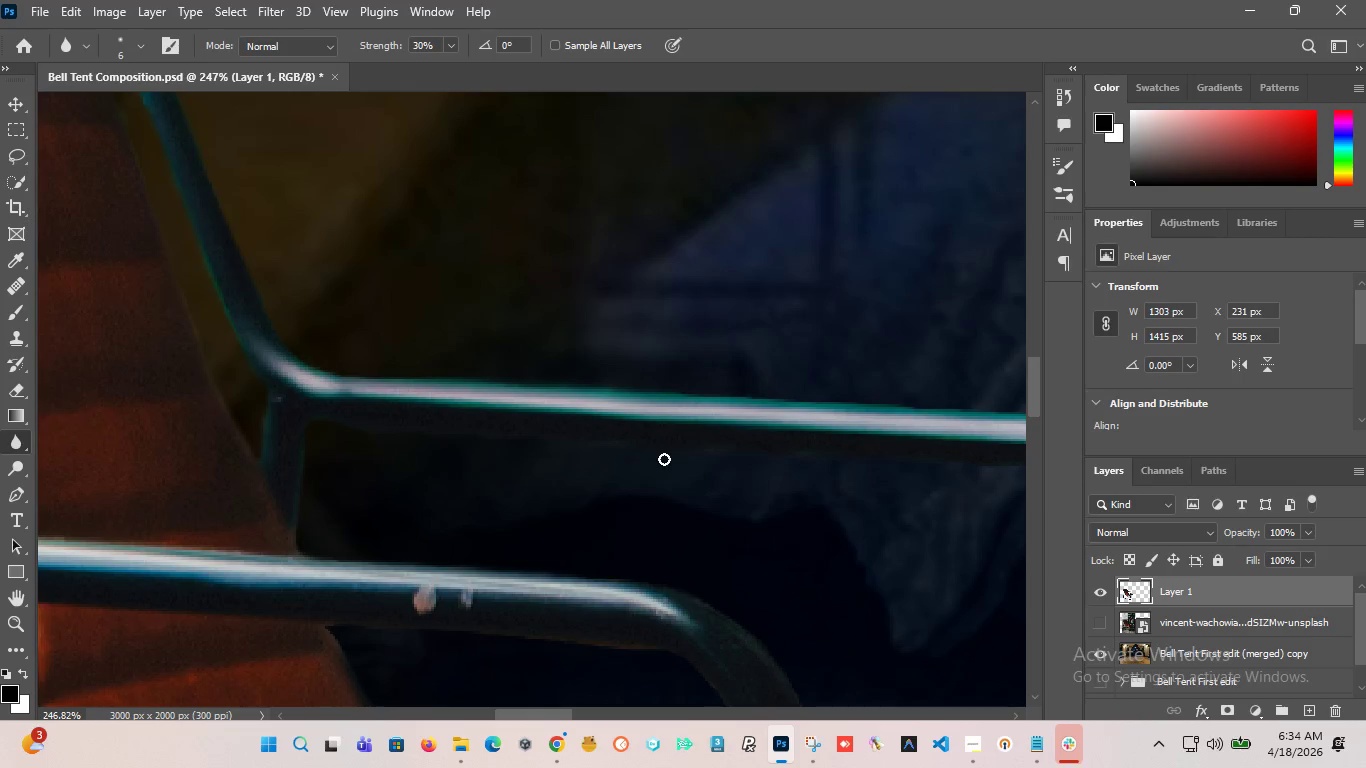 
scroll: coordinate [454, 426], scroll_direction: up, amount: 2.0
 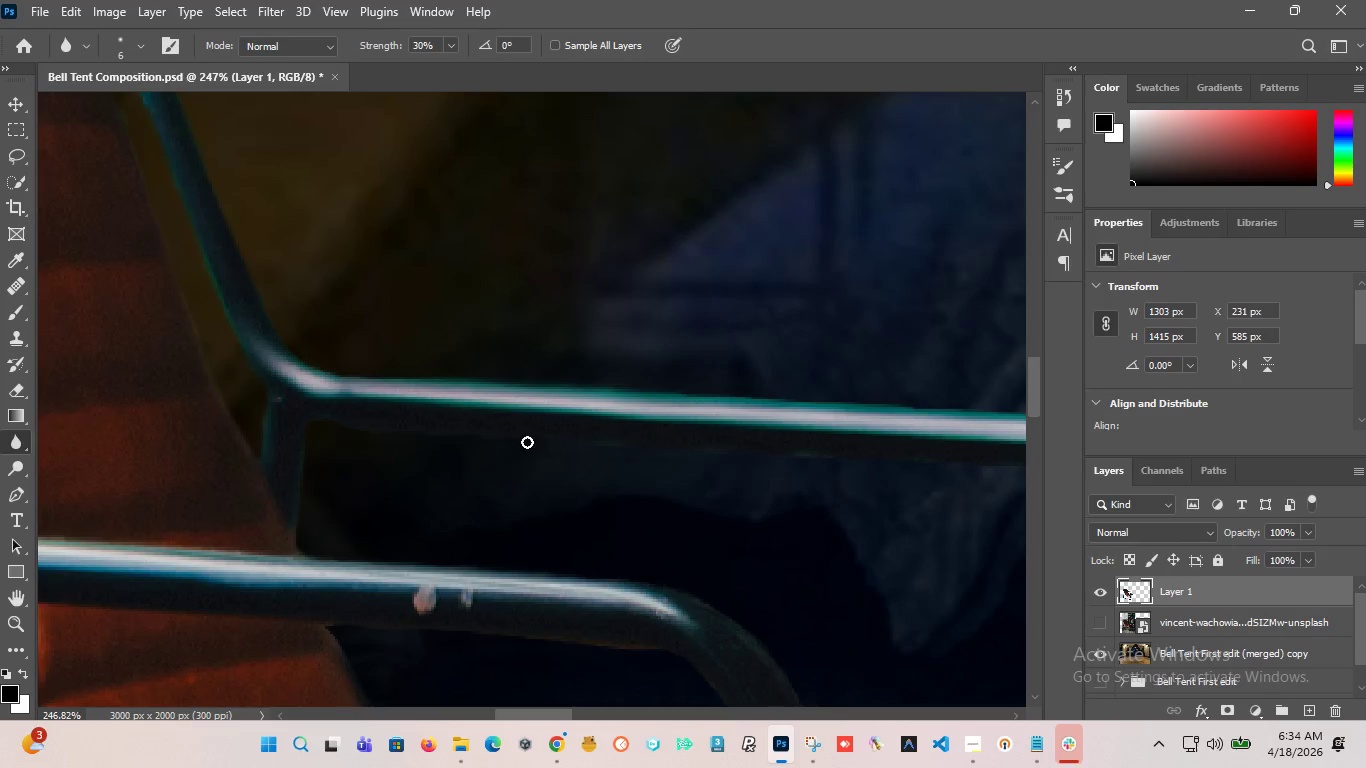 
hold_key(key=AltLeft, duration=1.8)
scroll: coordinate [660, 456], scroll_direction: down, amount: 4.0
 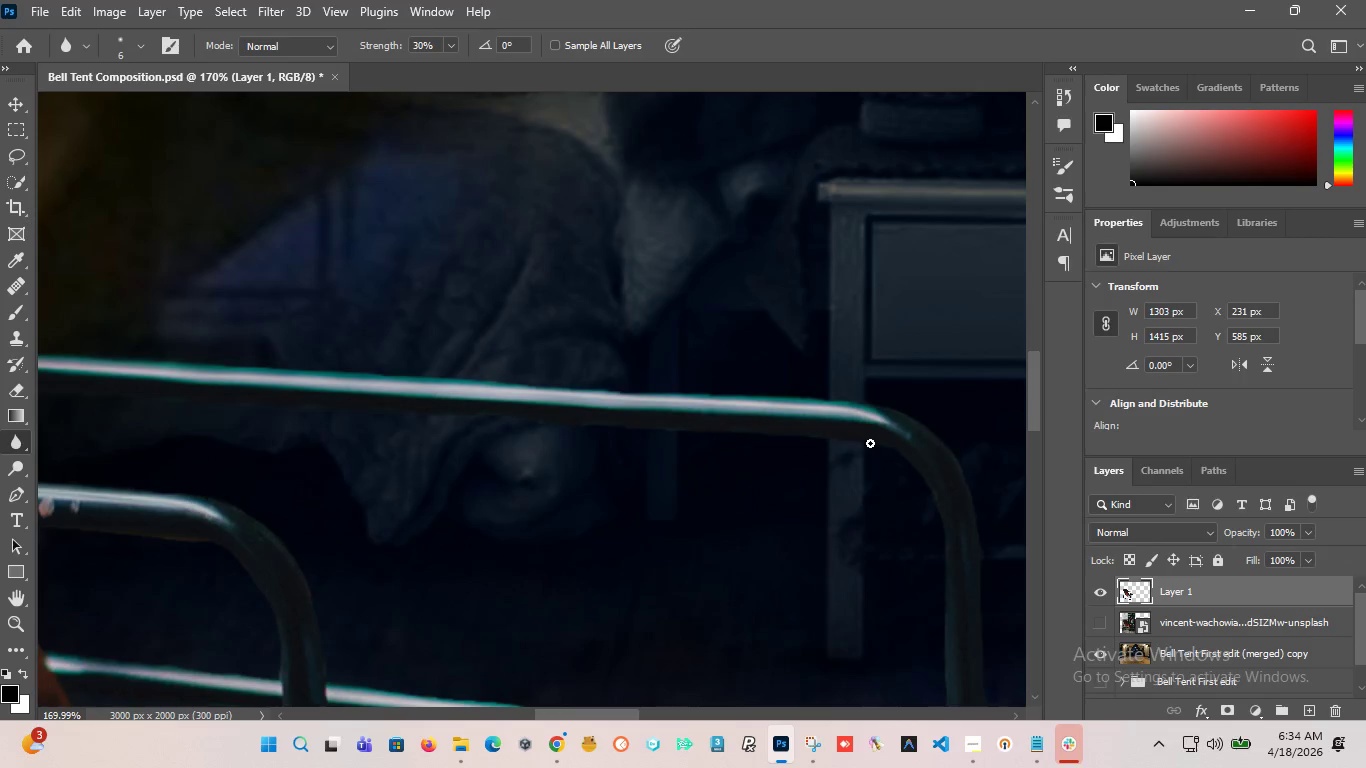 
left_click_drag(start_coordinate=[871, 444], to_coordinate=[250, 391])
 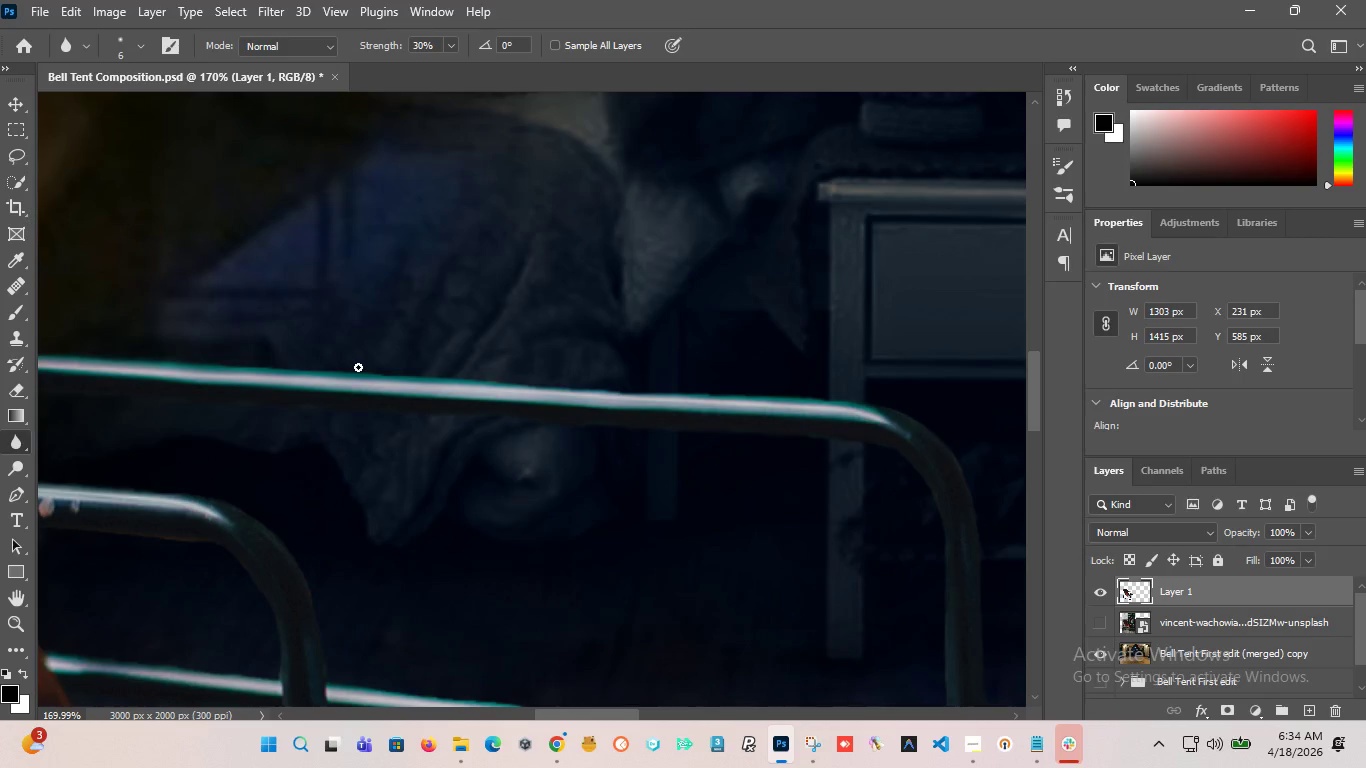 
left_click_drag(start_coordinate=[358, 367], to_coordinate=[165, 367])
 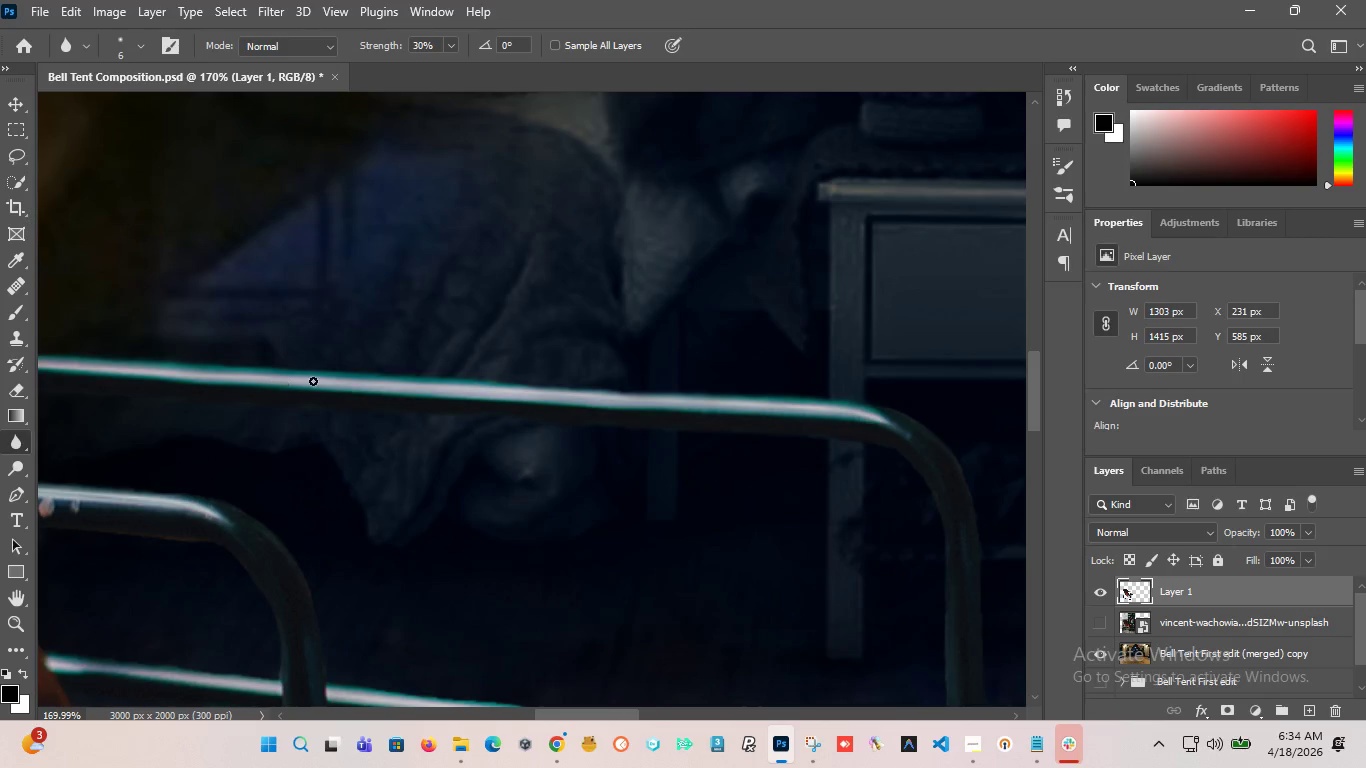 
hold_key(key=AltLeft, duration=1.45)
scroll: coordinate [448, 396], scroll_direction: down, amount: 14.0
 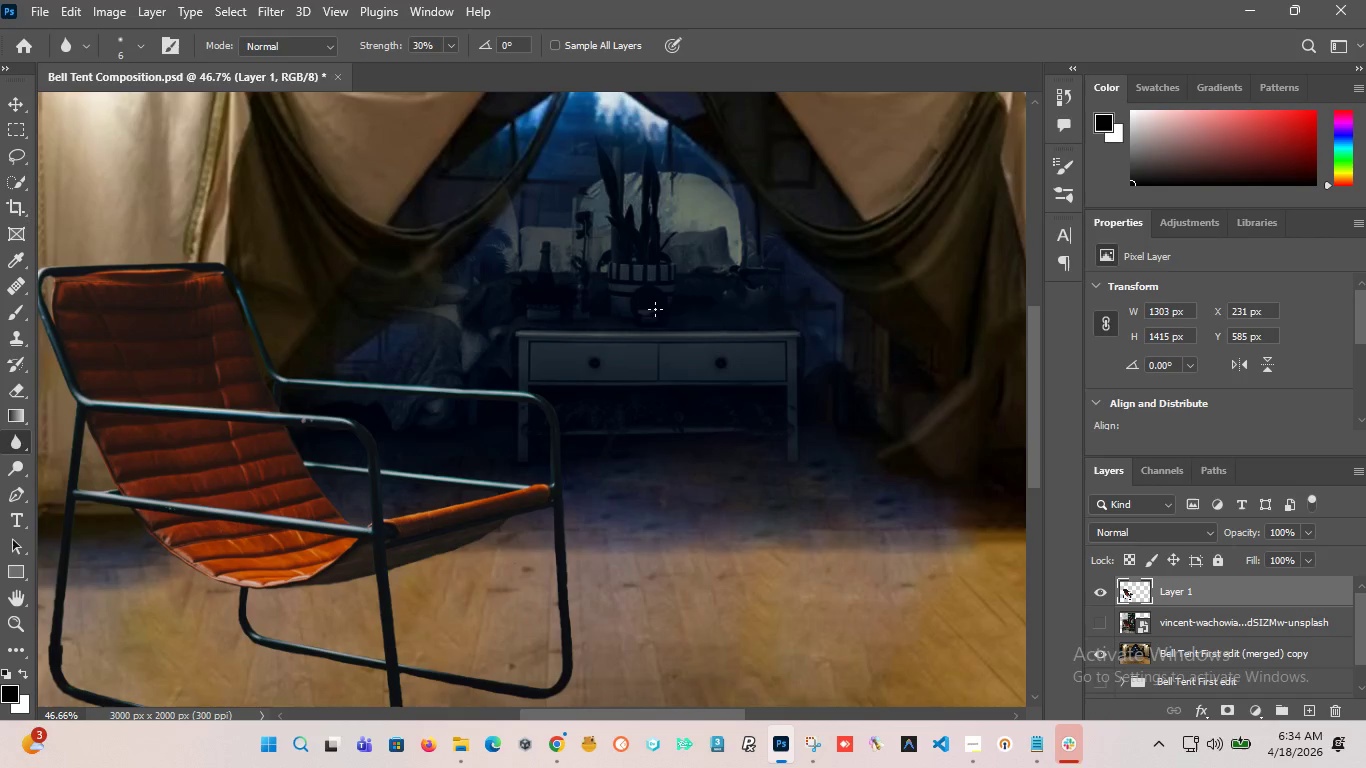 
left_click([530, 334])
 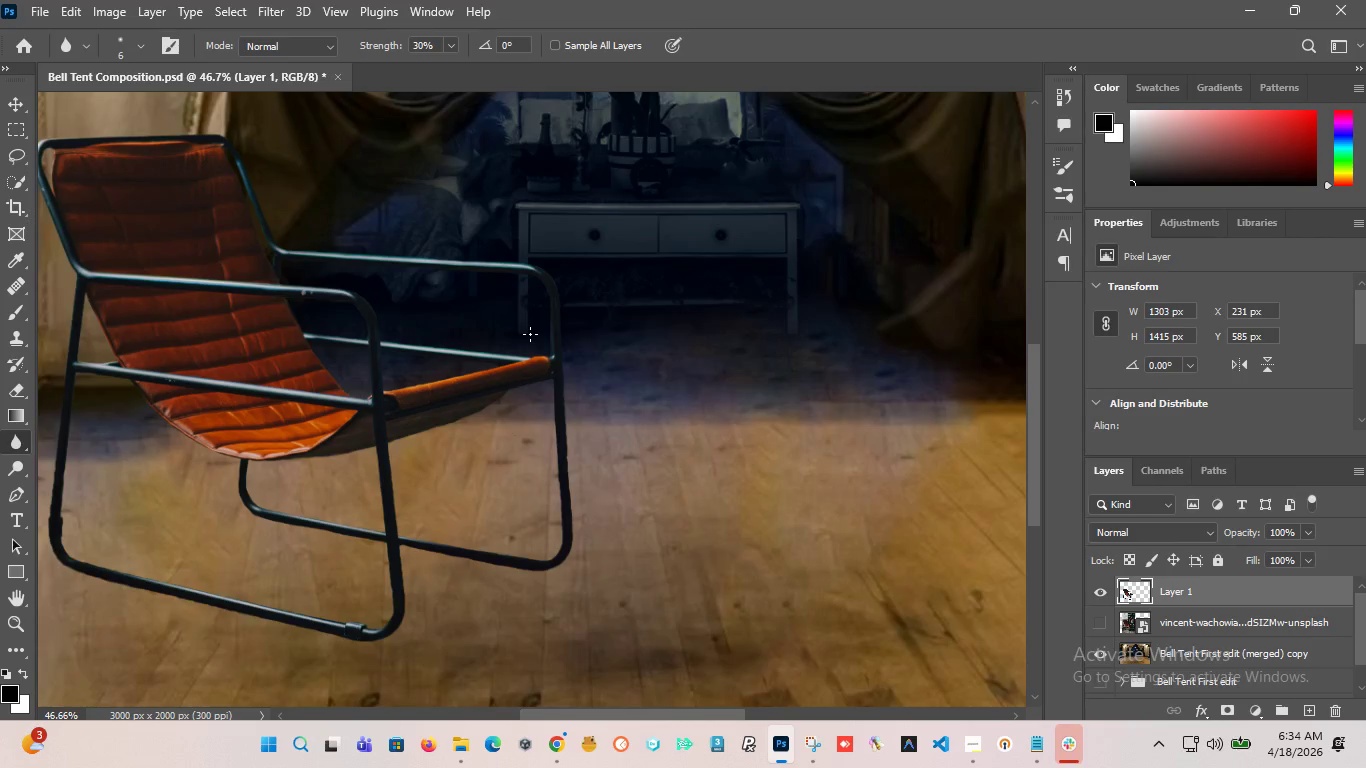 
scroll: coordinate [656, 307], scroll_direction: down, amount: 8.0
 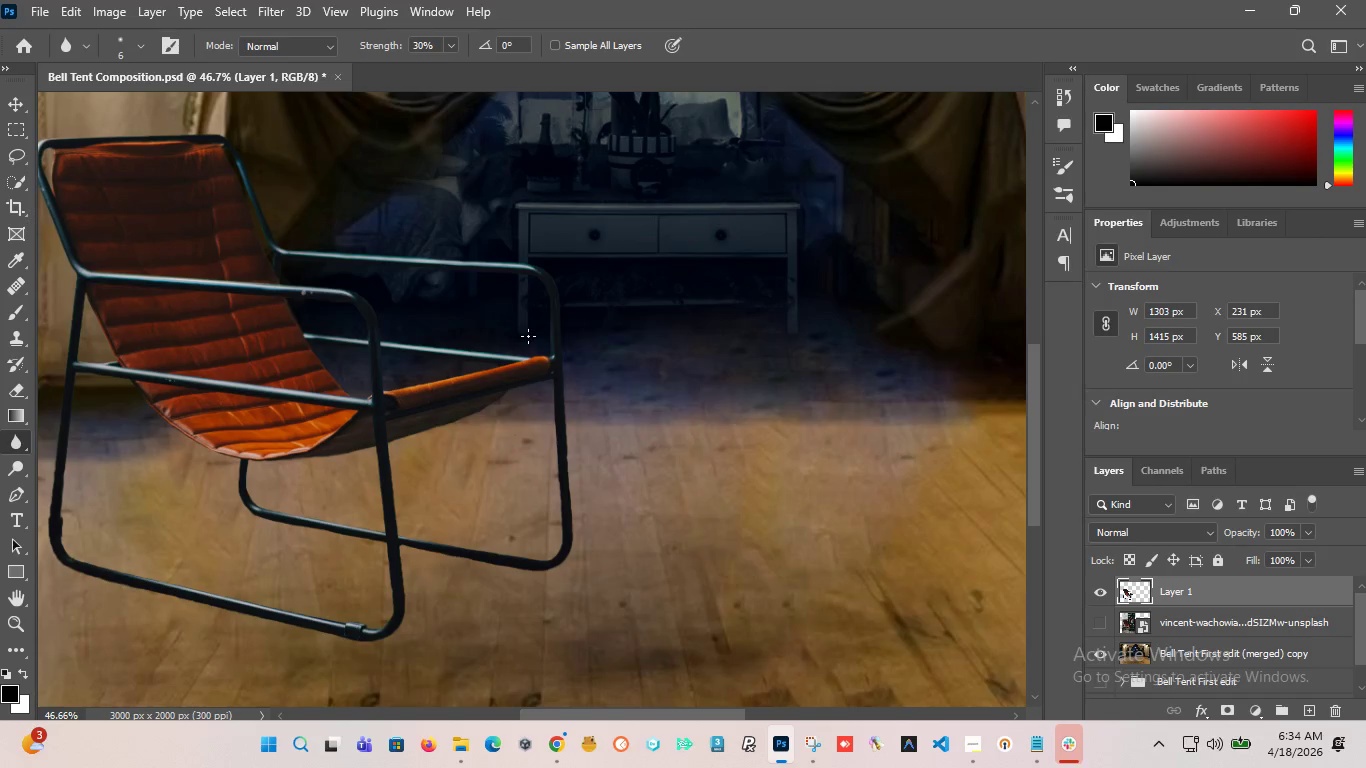 
hold_key(key=AltLeft, duration=1.22)
scroll: coordinate [546, 329], scroll_direction: up, amount: 18.0
 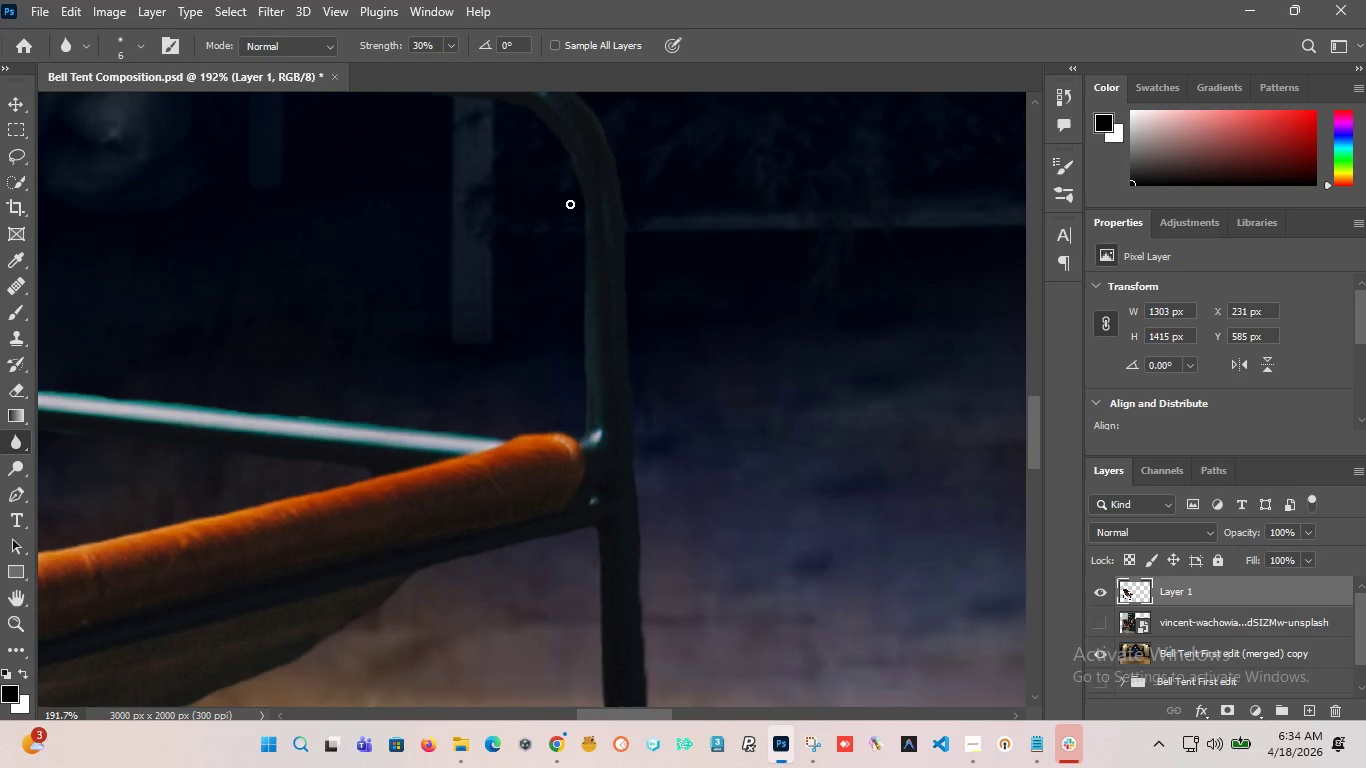 
left_click_drag(start_coordinate=[576, 194], to_coordinate=[586, 216])
 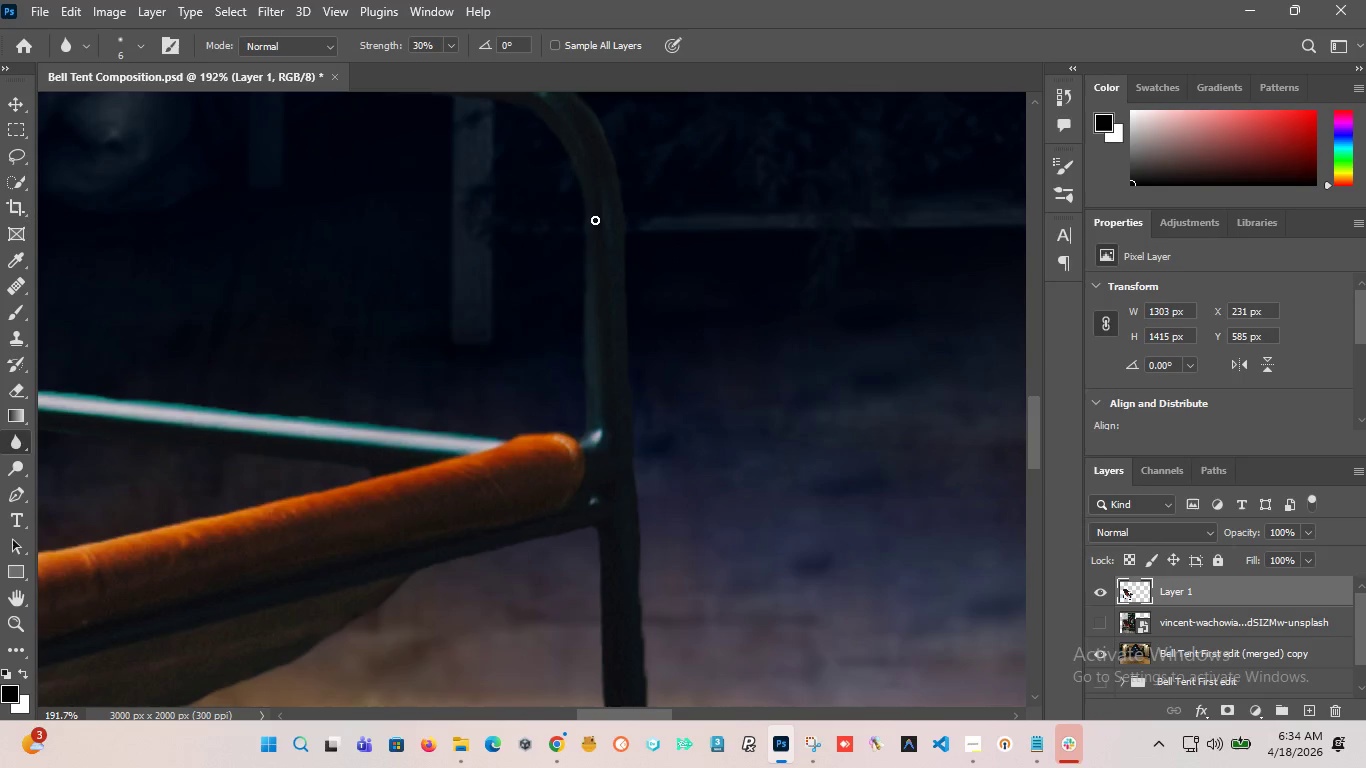 
hold_key(key=AltLeft, duration=1.56)
 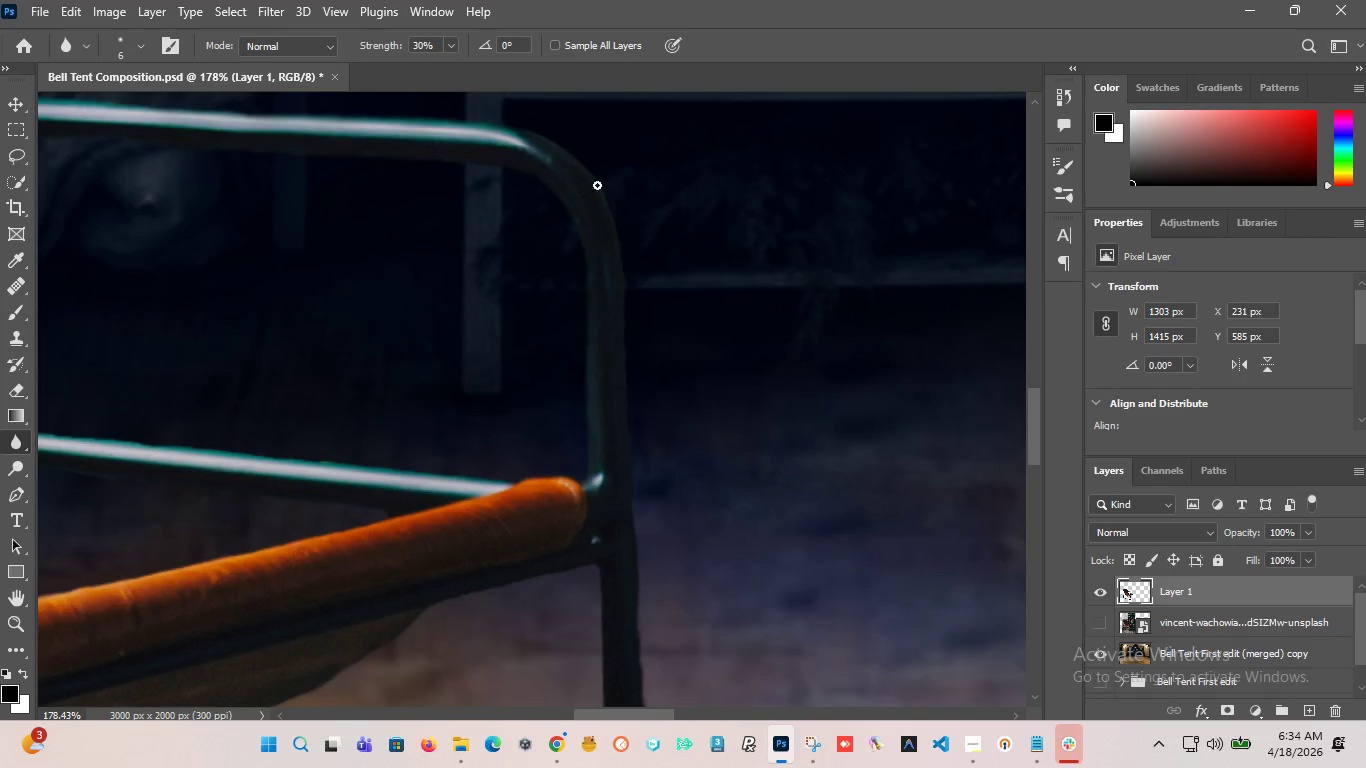 
left_click_drag(start_coordinate=[582, 172], to_coordinate=[624, 454])
 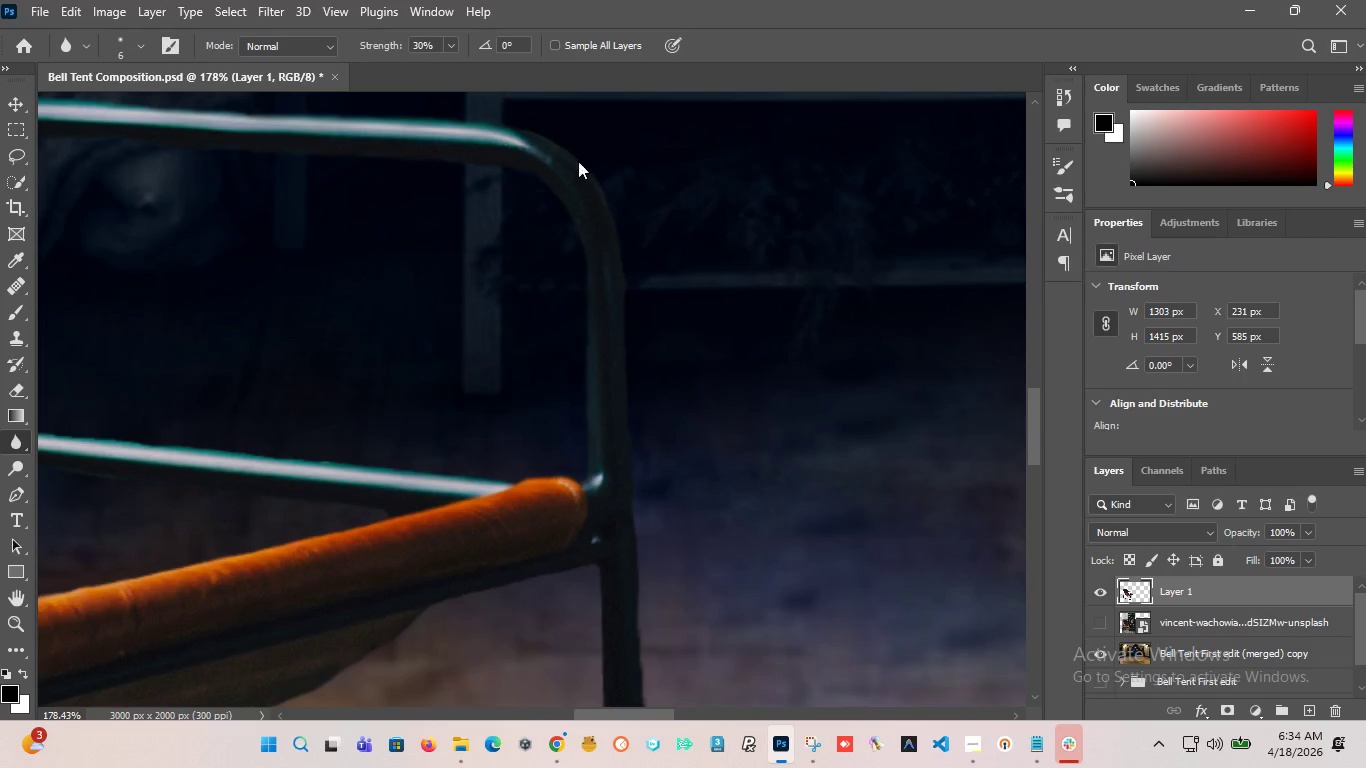 
scroll: coordinate [584, 183], scroll_direction: down, amount: 1.0
 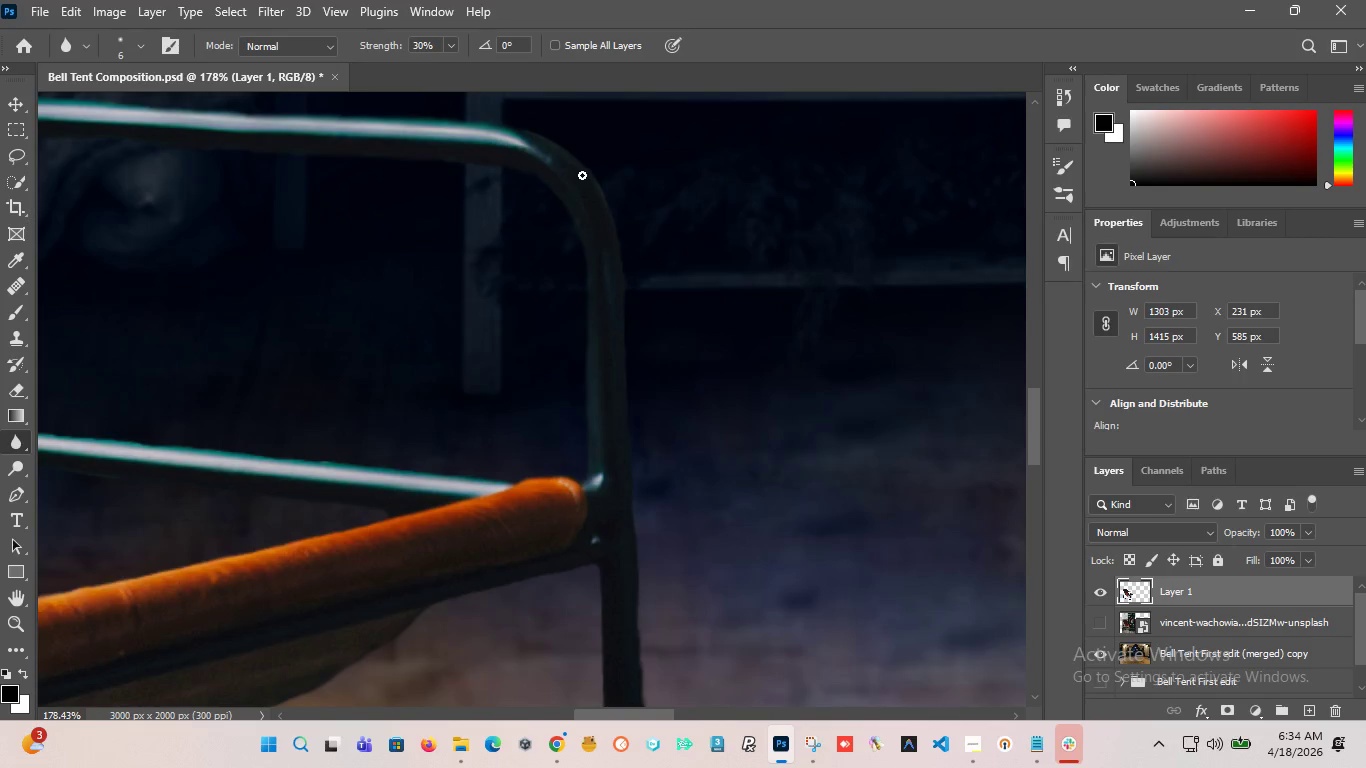 
left_click_drag(start_coordinate=[578, 161], to_coordinate=[573, 151])
 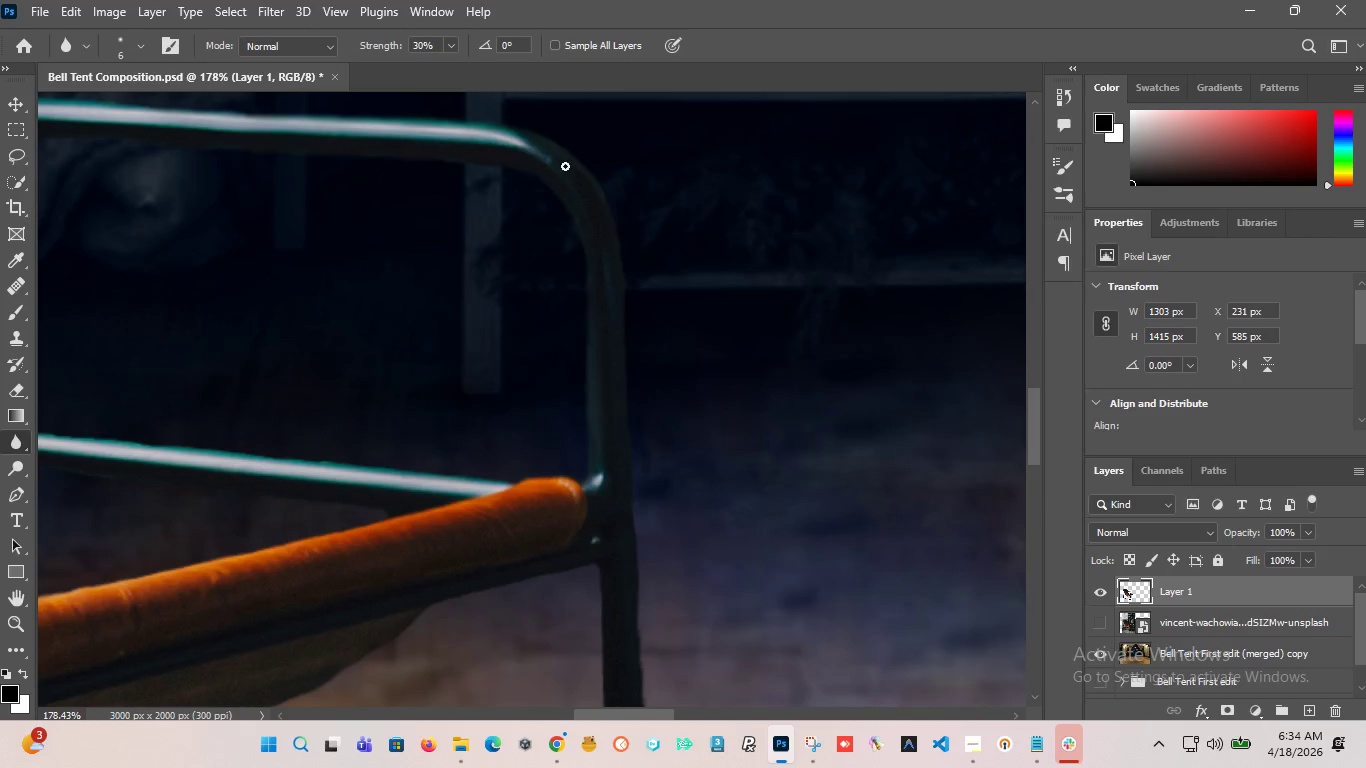 
hold_key(key=AltLeft, duration=1.41)
scroll: coordinate [595, 530], scroll_direction: up, amount: 2.0
 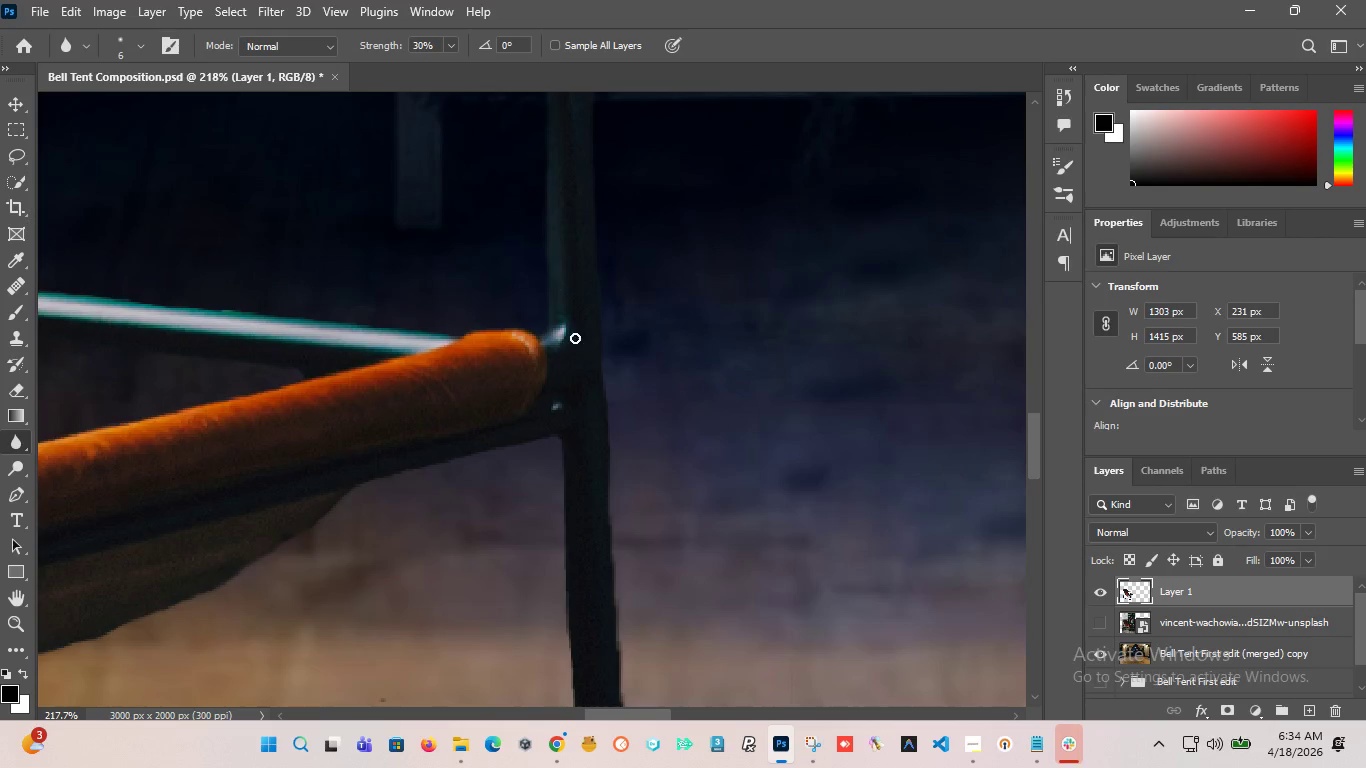 
hold_key(key=AltLeft, duration=1.84)
 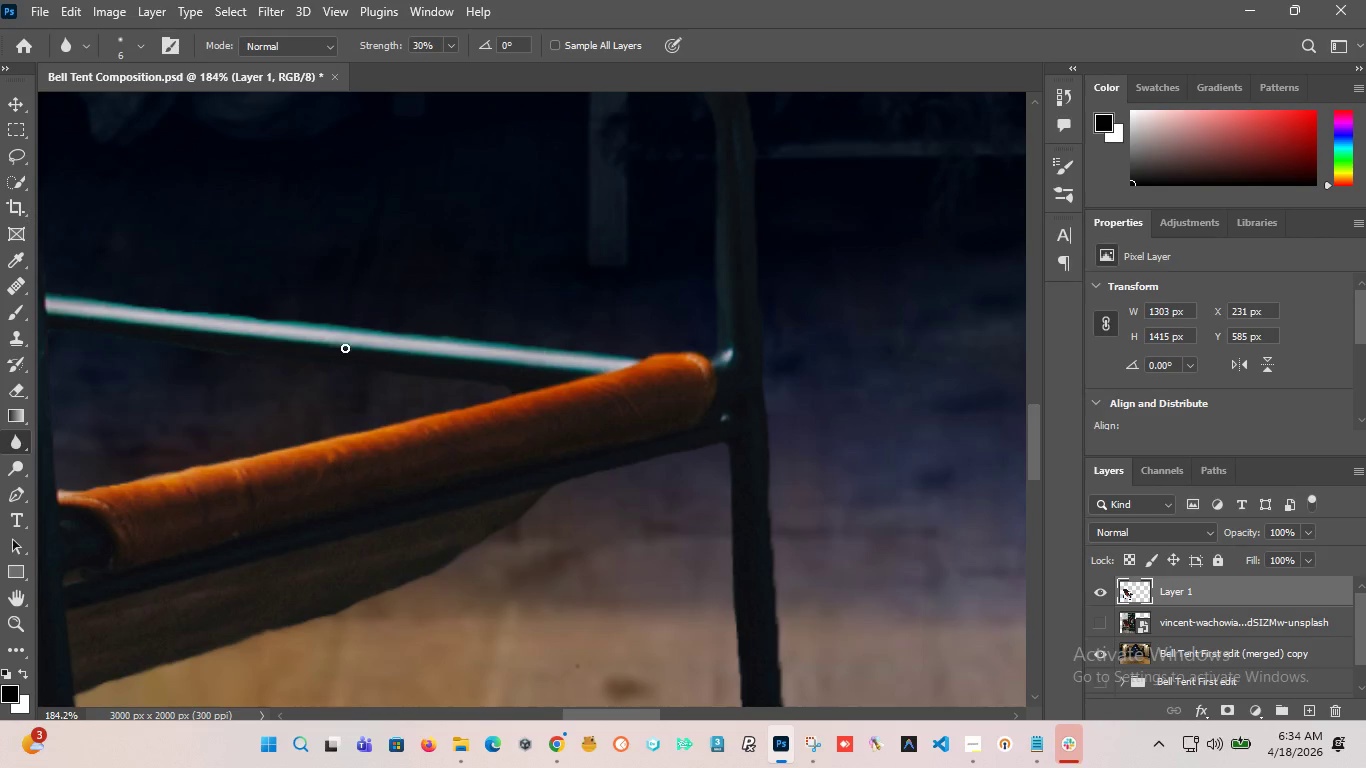 
left_click_drag(start_coordinate=[455, 338], to_coordinate=[544, 325])
 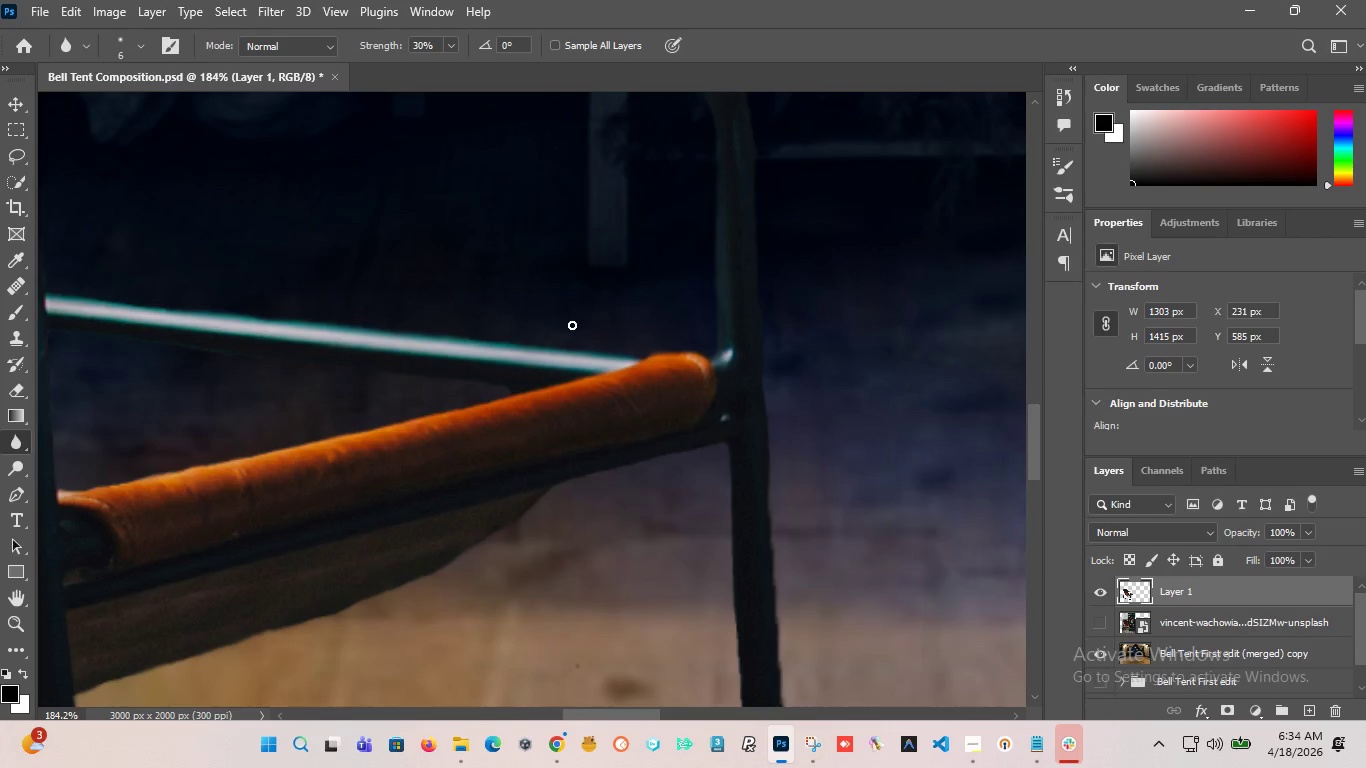 
scroll: coordinate [365, 340], scroll_direction: down, amount: 2.0
 